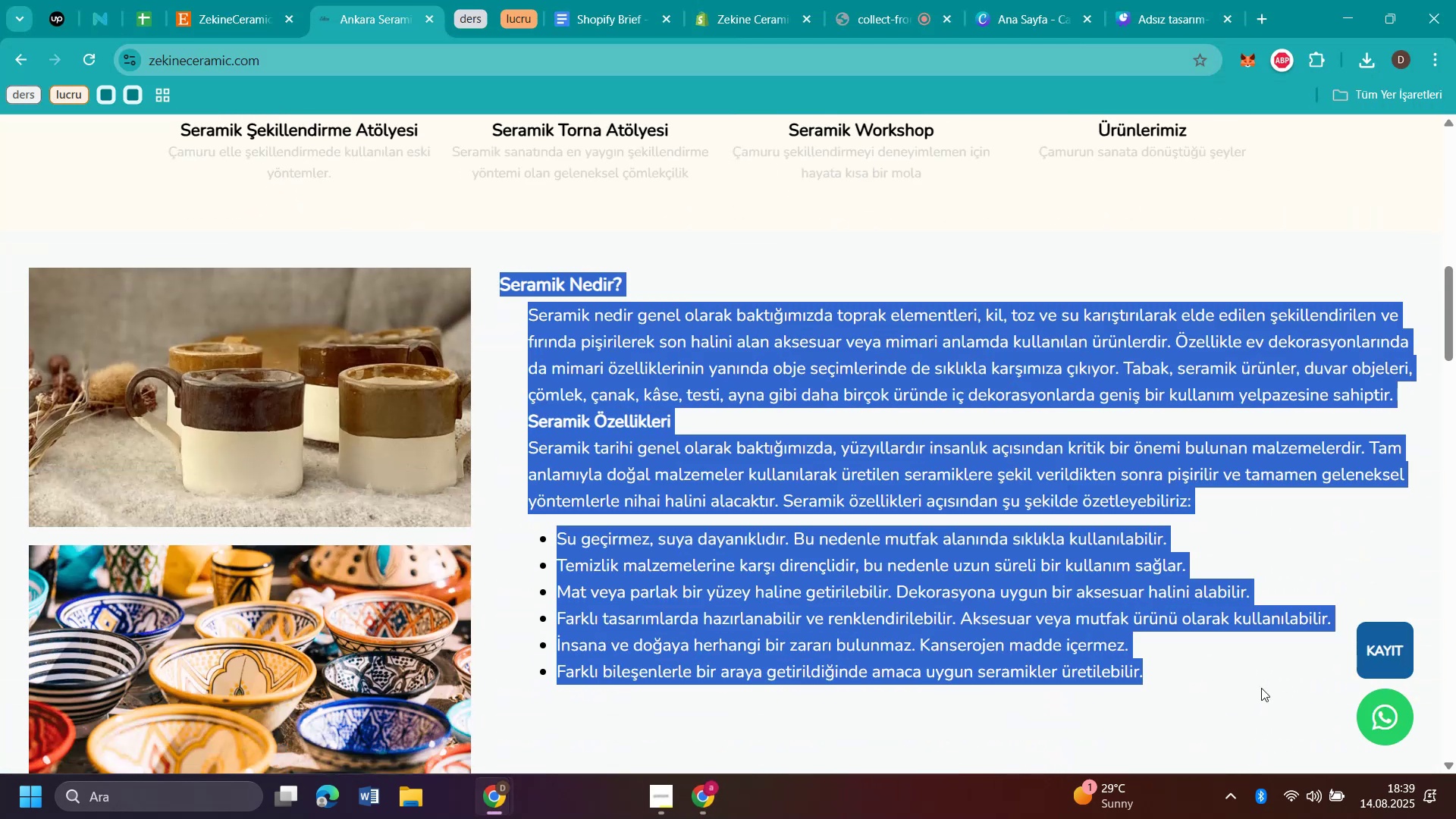 
key(Control+C)
 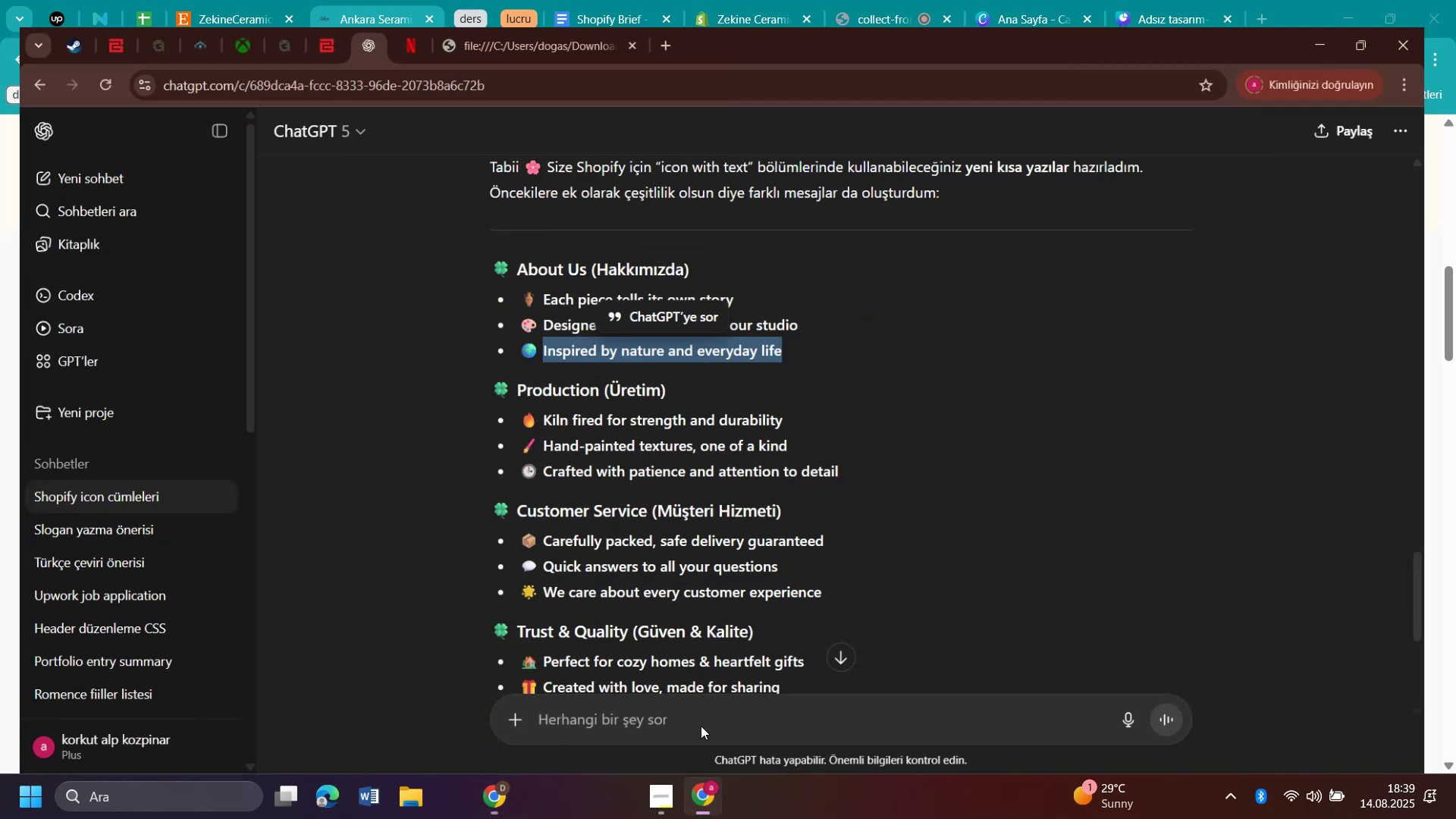 
left_click([687, 714])
 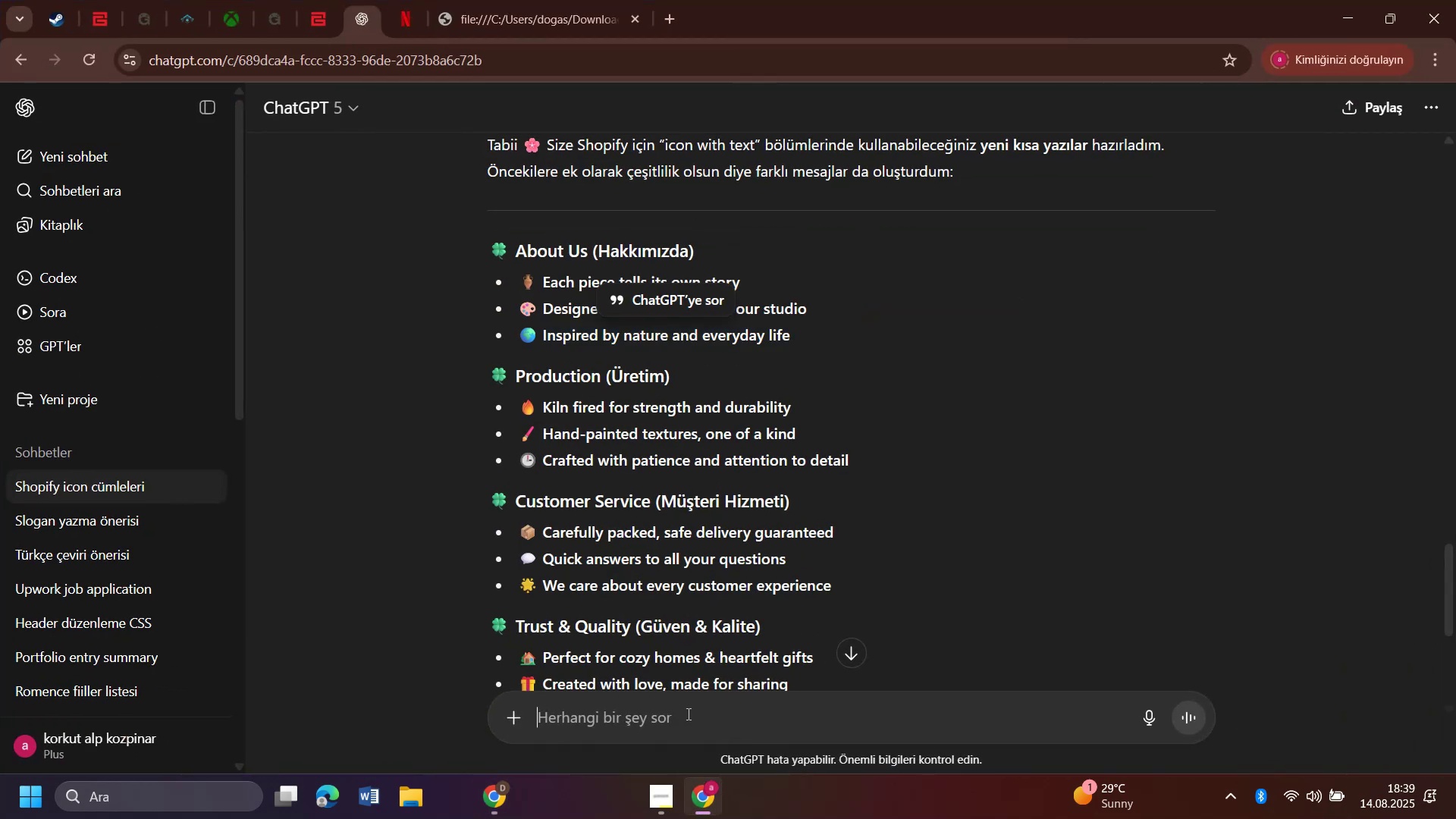 
key(Control+V)
 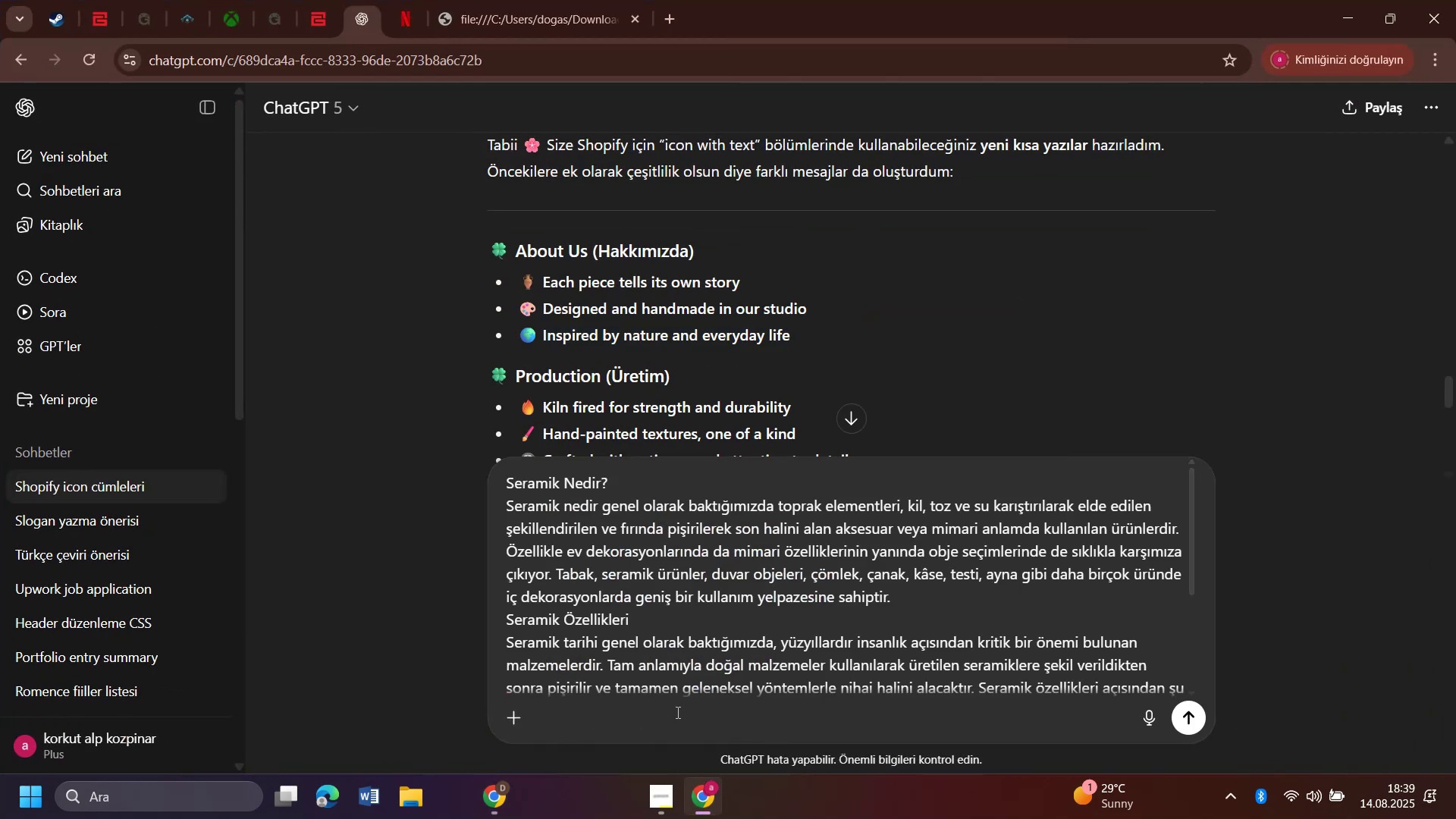 
hold_key(key=Space, duration=0.4)
 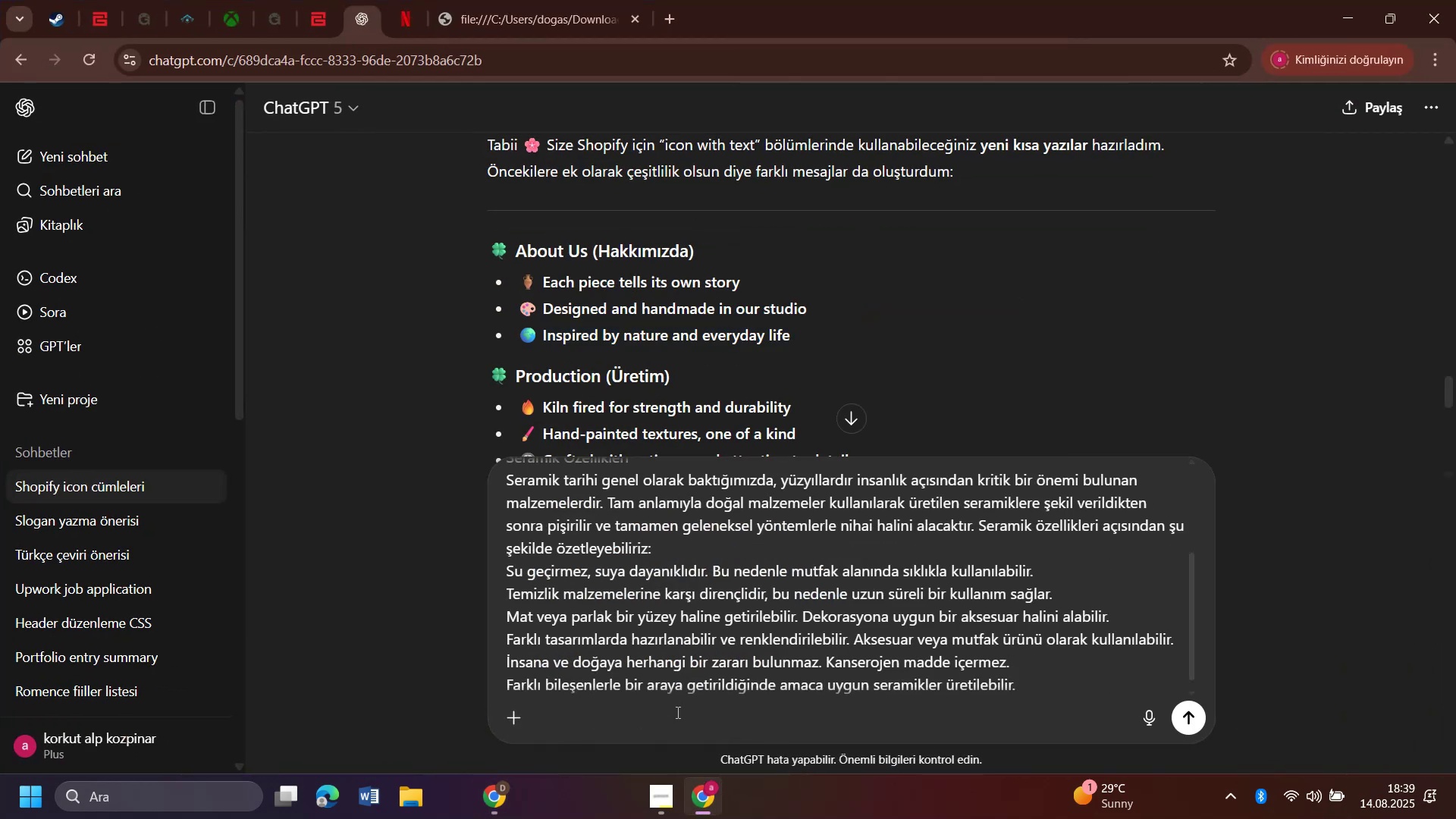 
type(\ev'r 'ng)
 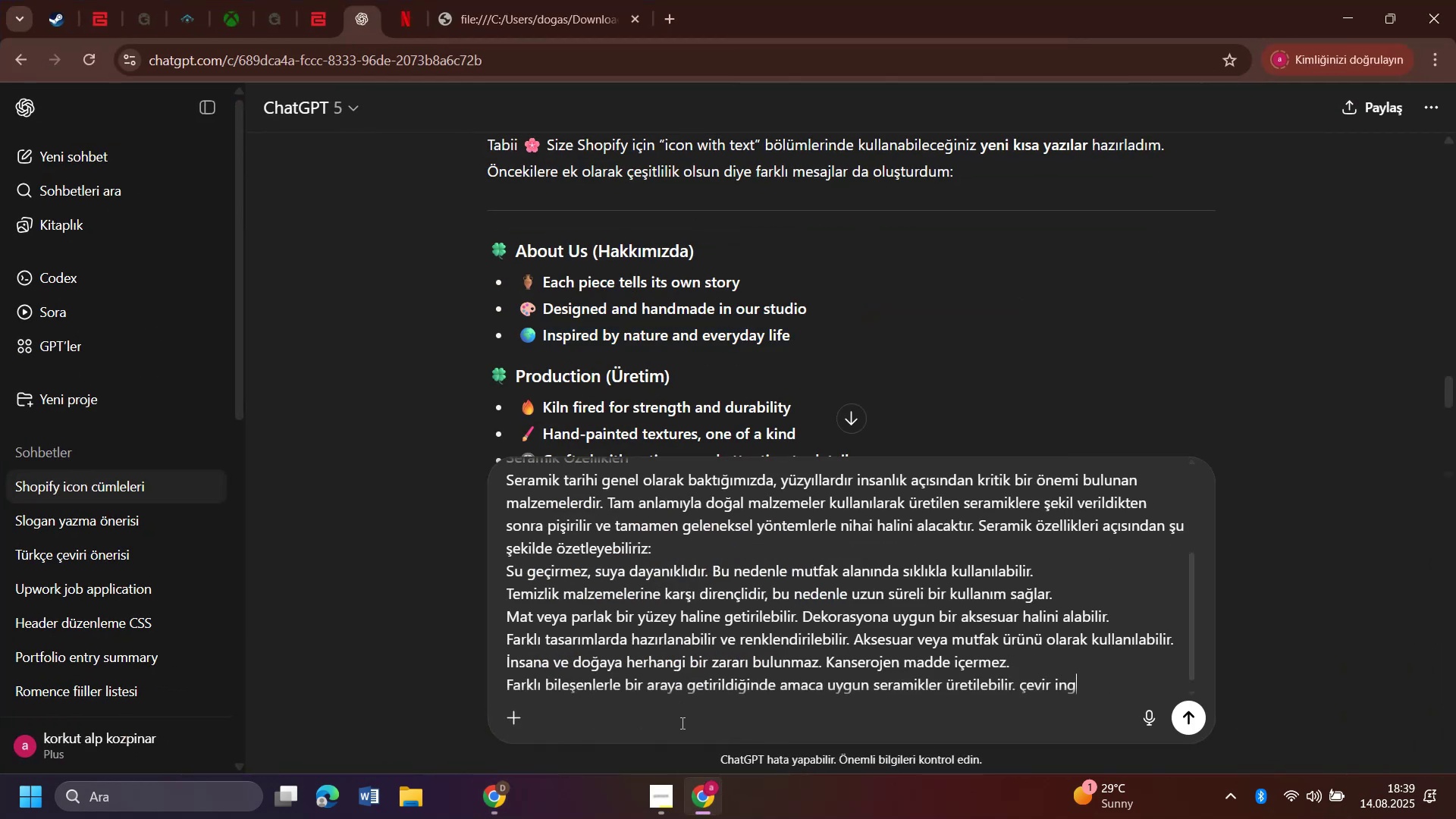 
key(Enter)
 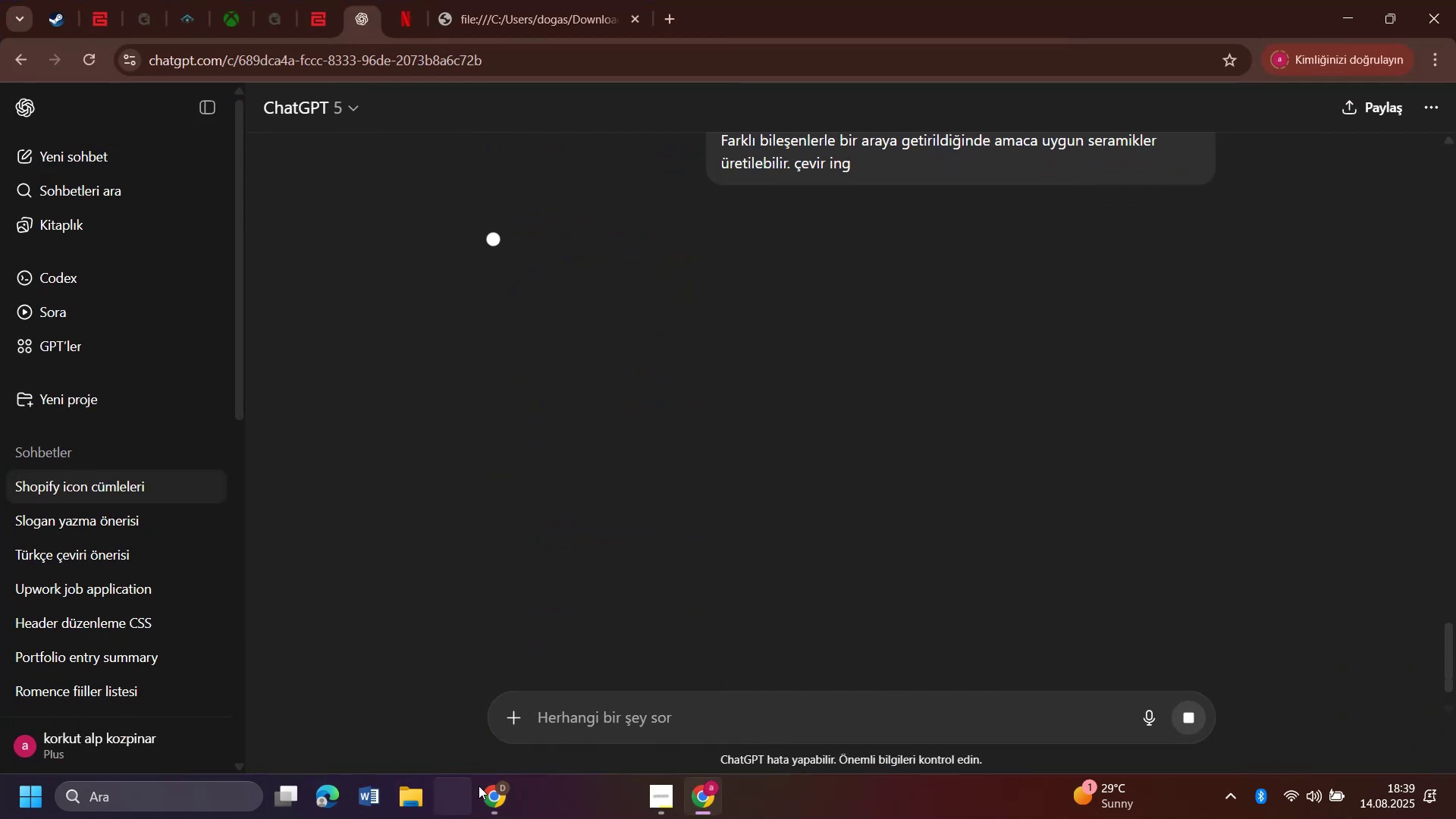 
left_click([495, 802])
 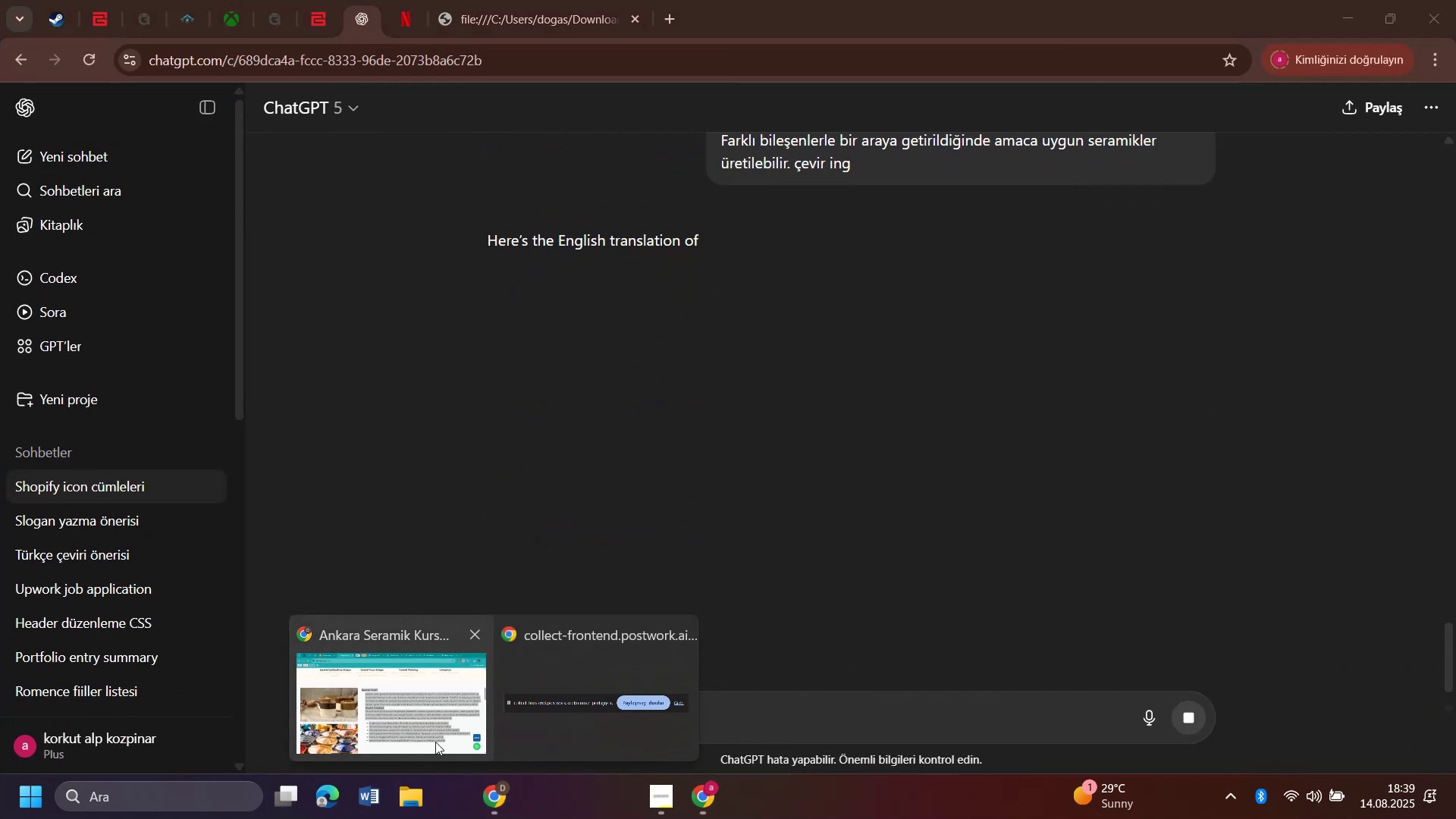 
left_click([427, 731])
 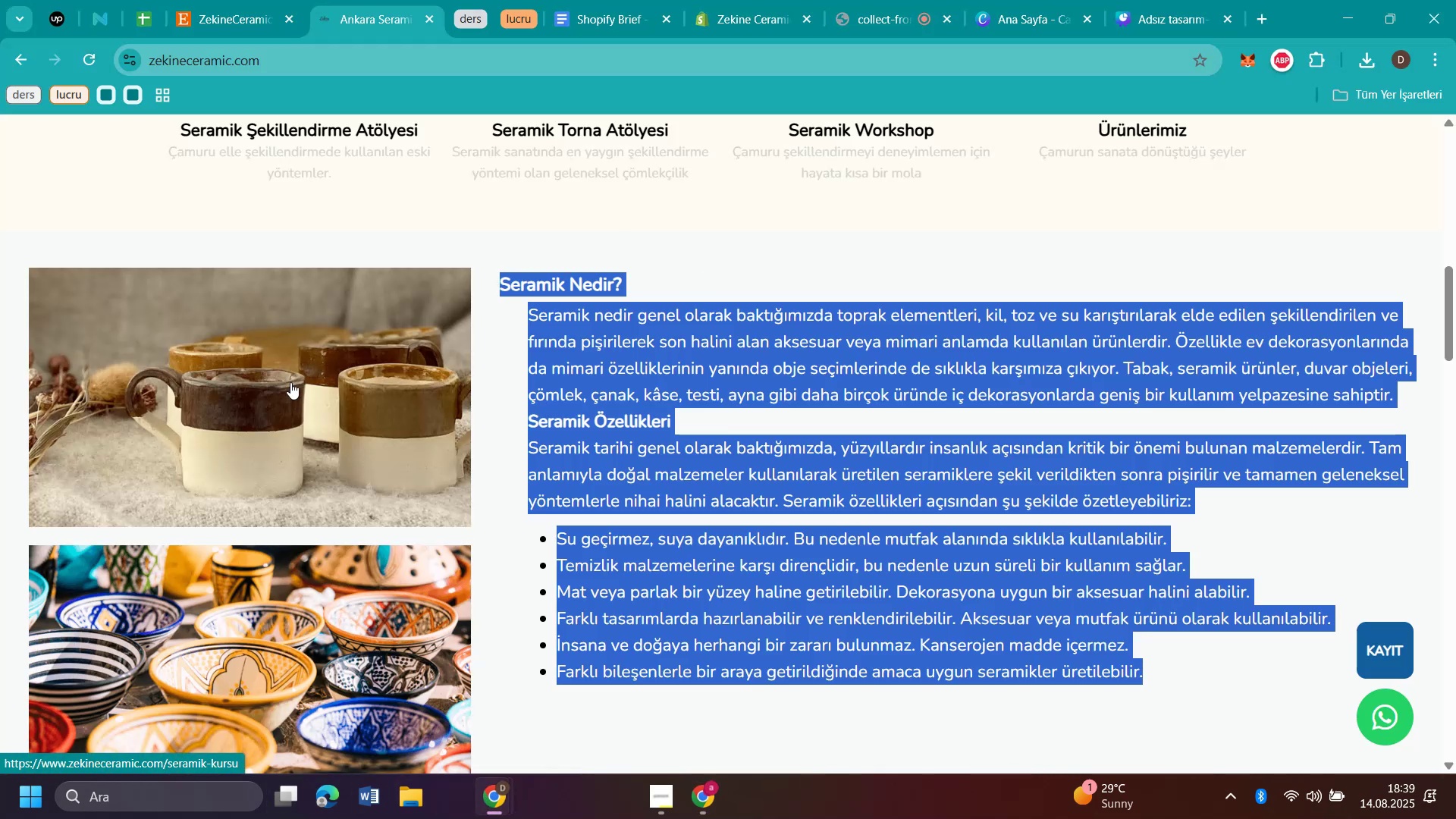 
right_click([290, 382])
 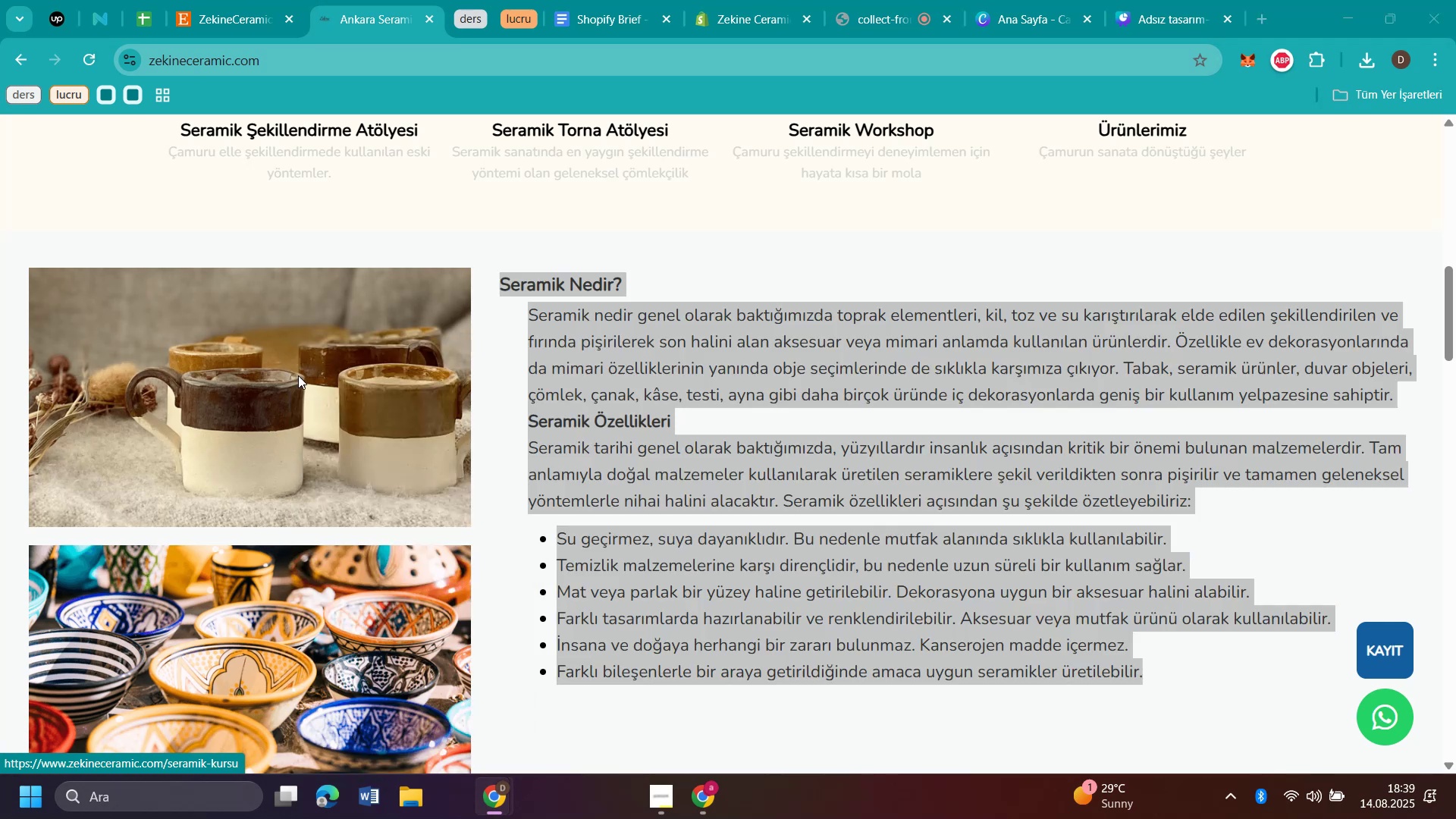 
wait(5.31)
 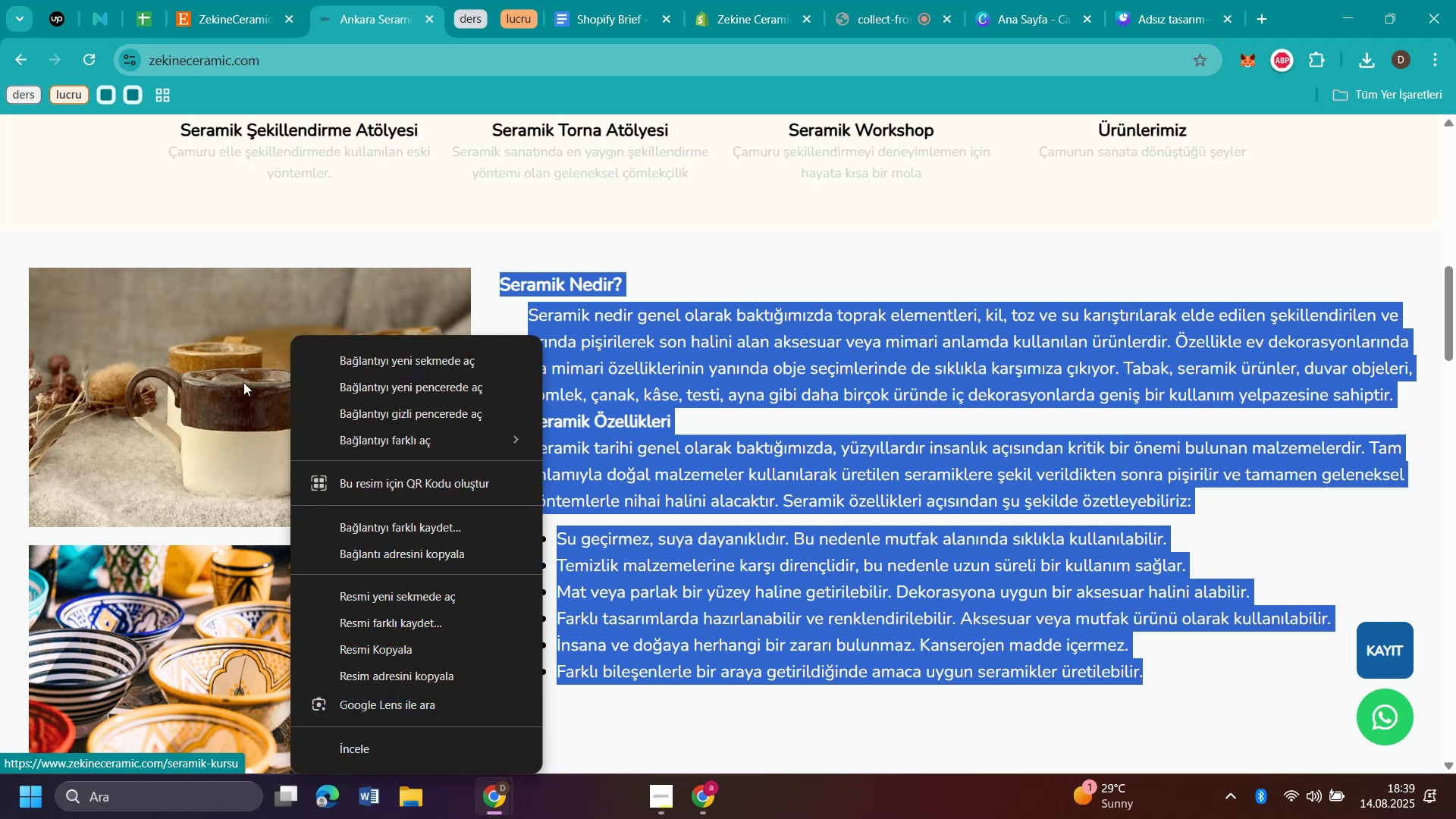 
type(b1)
 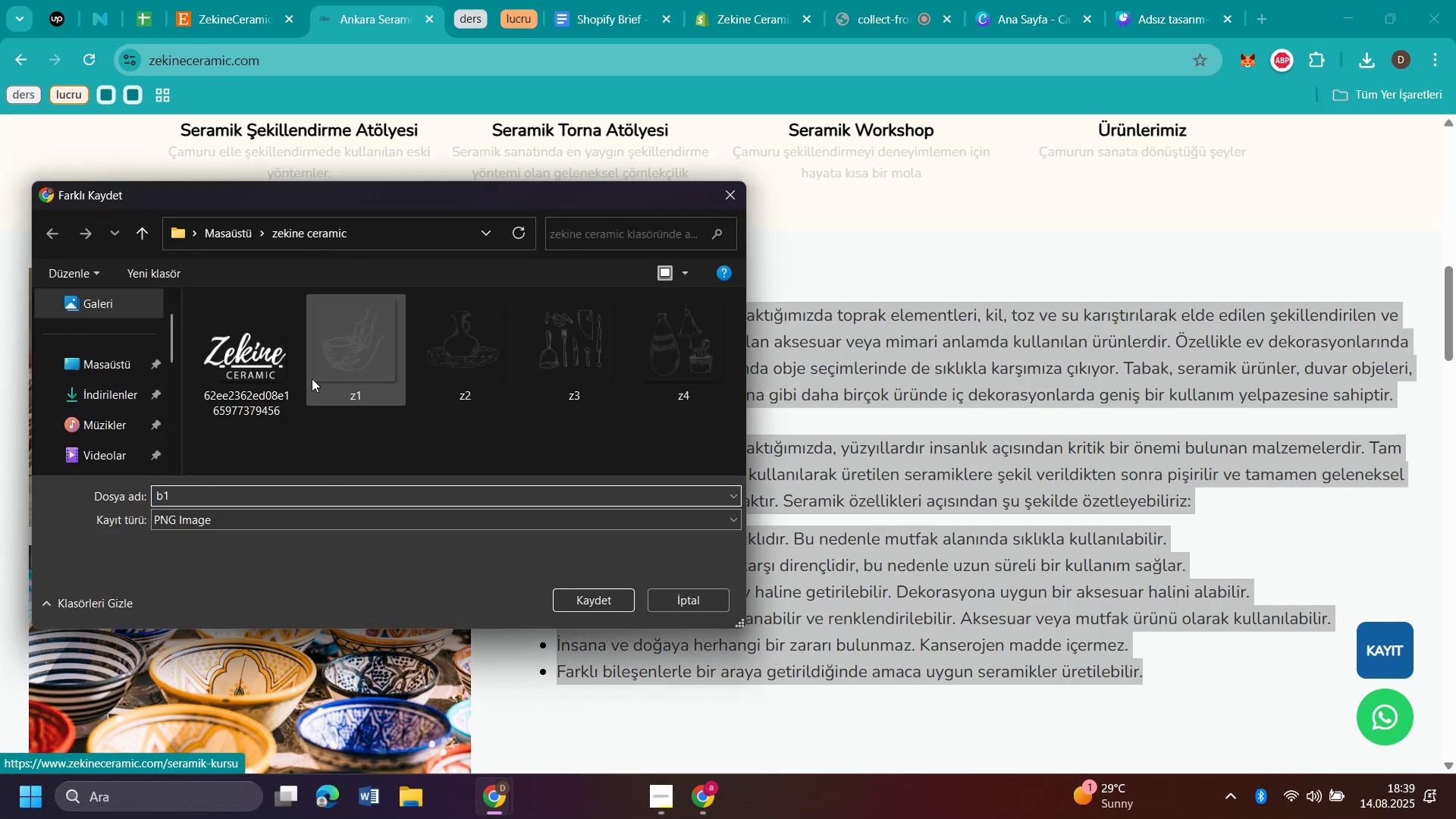 
key(Enter)
 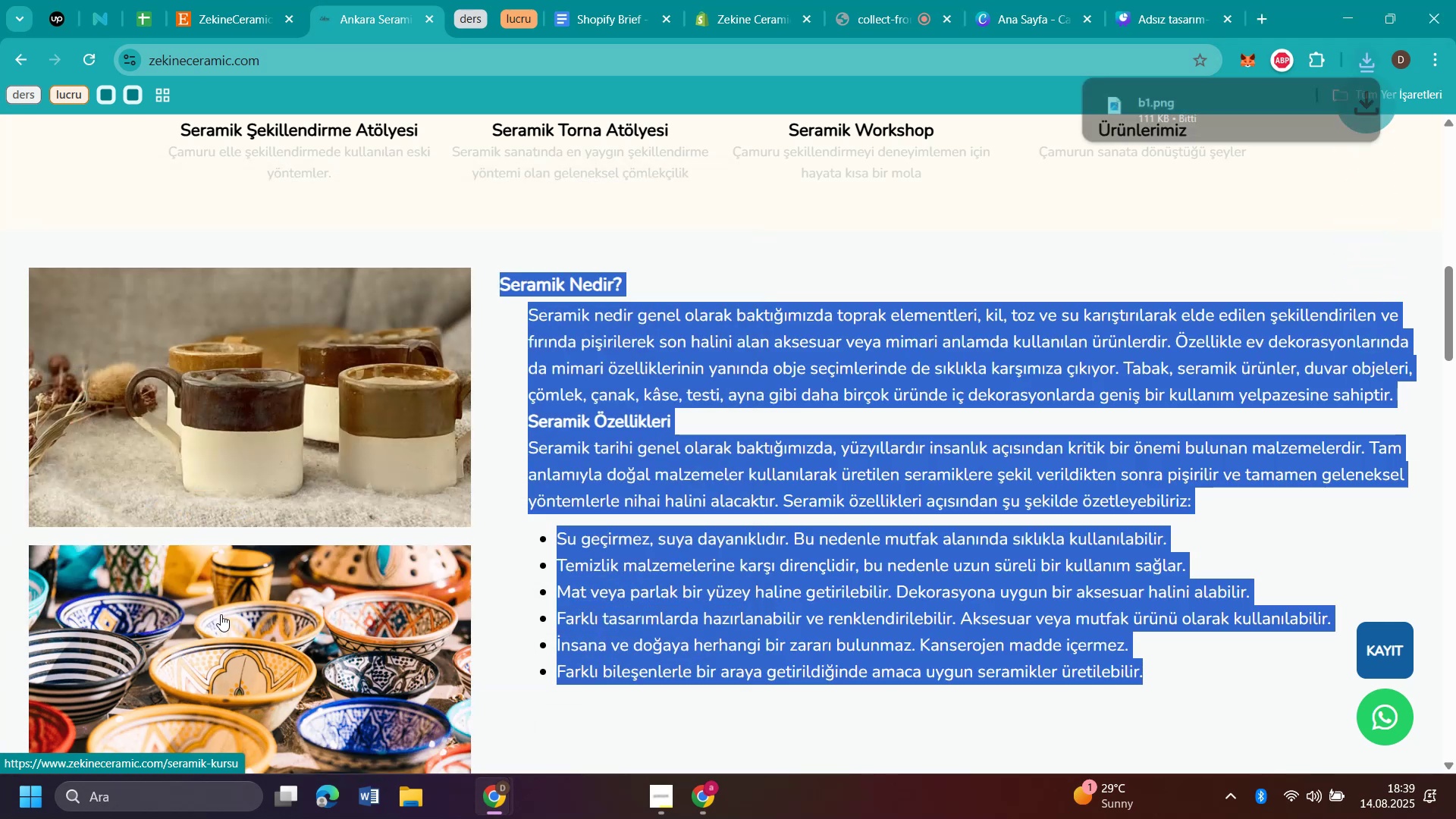 
scroll: coordinate [262, 570], scroll_direction: down, amount: 3.0
 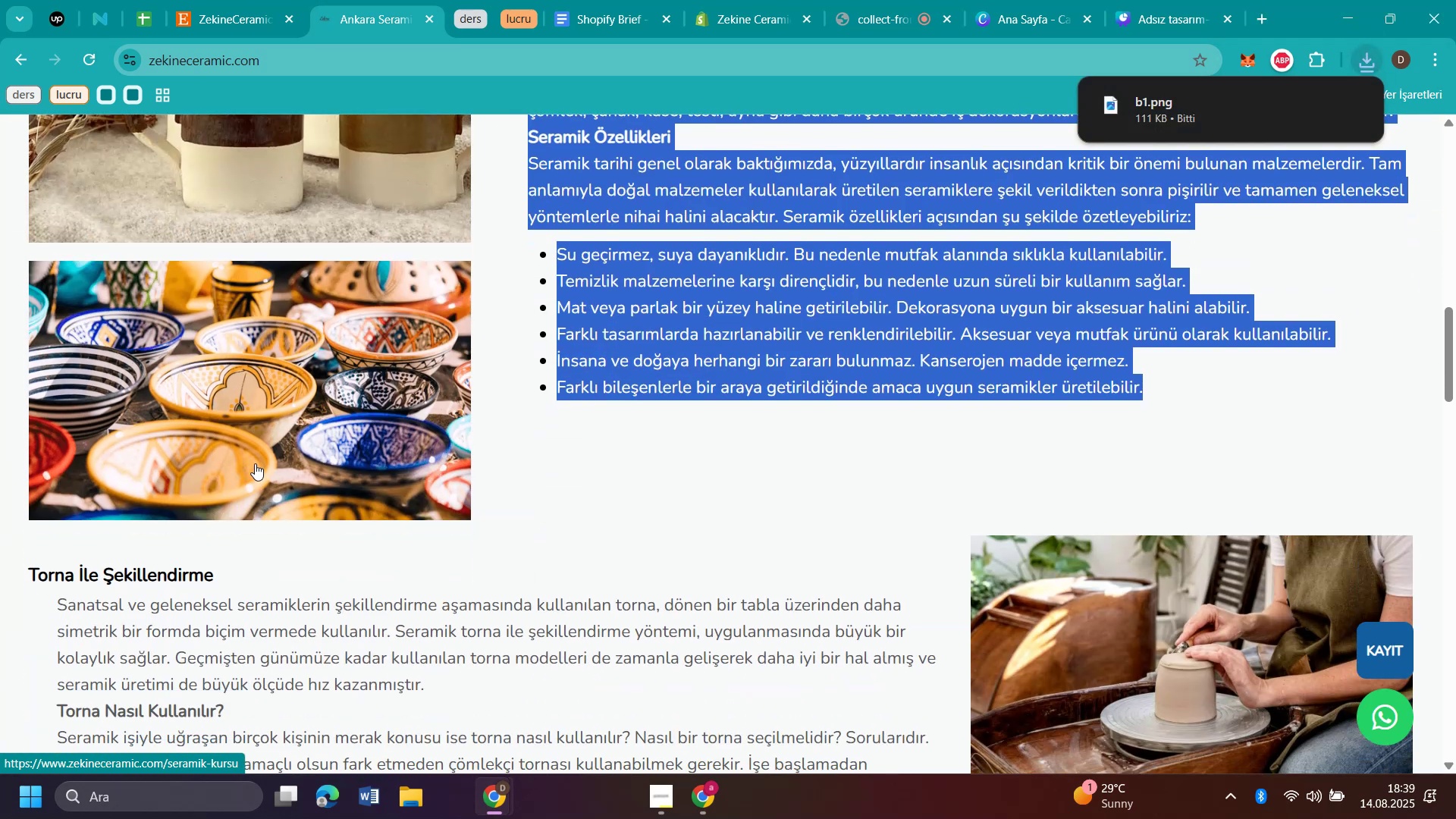 
right_click([255, 460])
 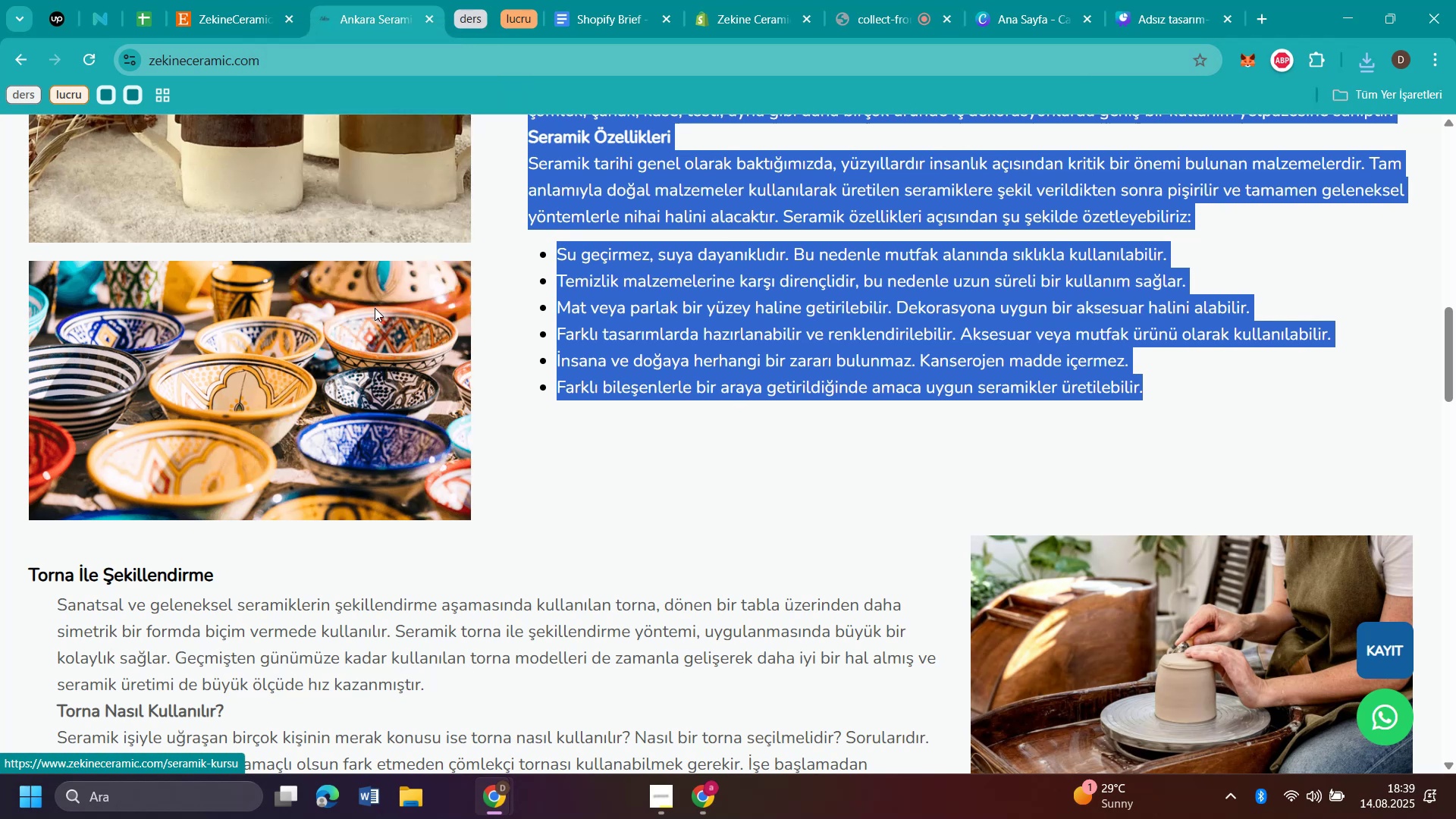 
type(b2)
 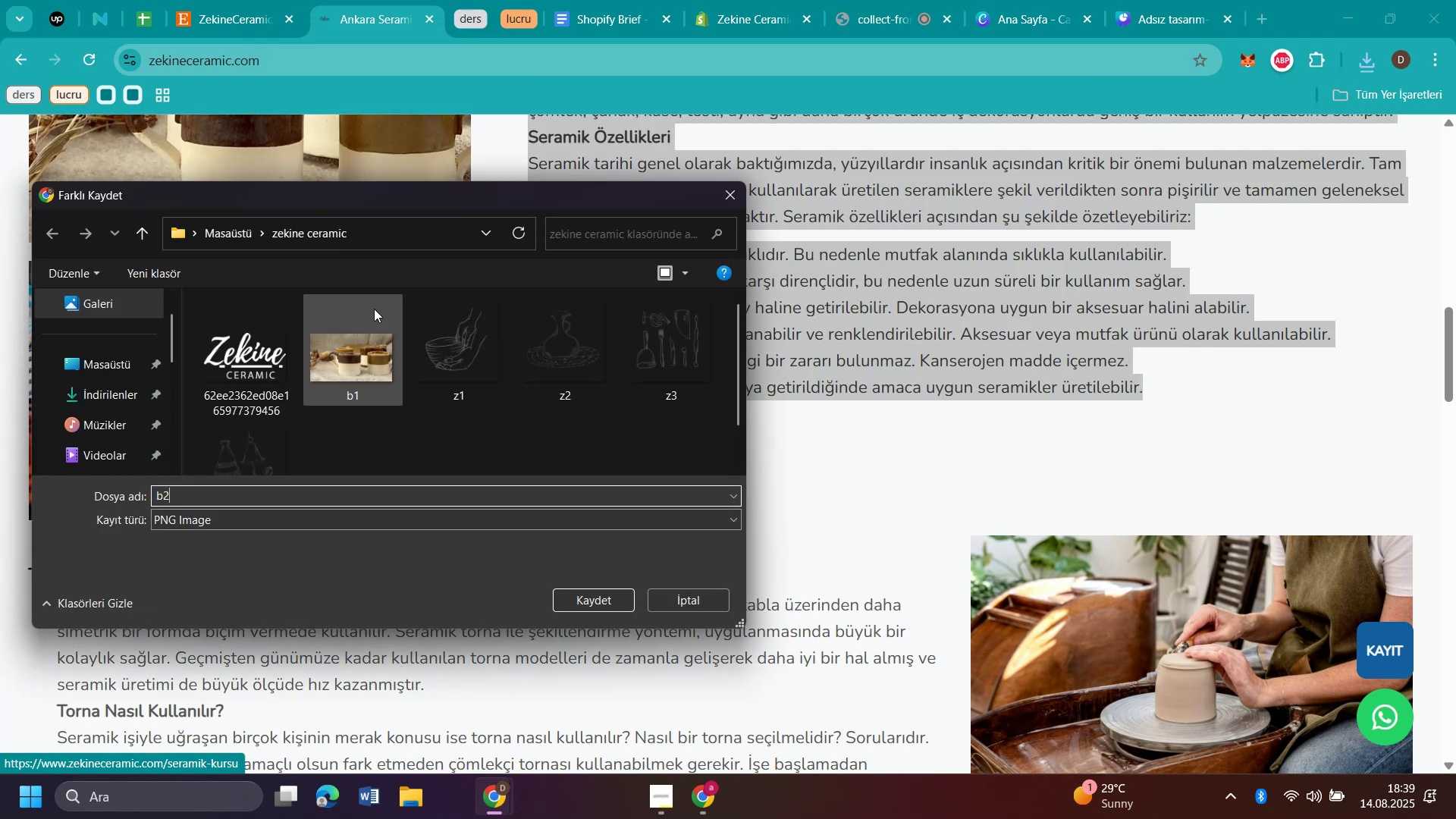 
key(Enter)
 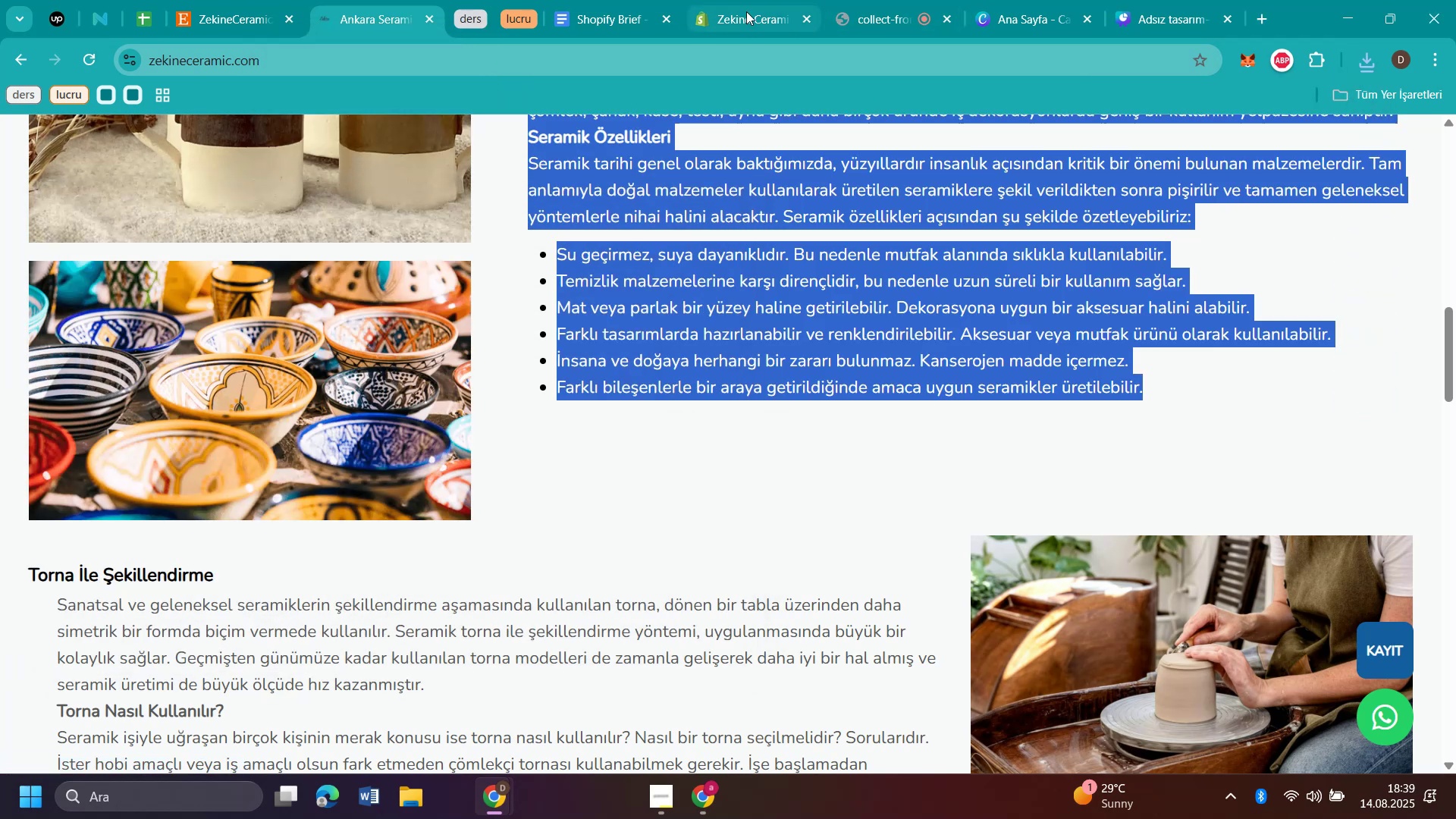 
left_click([746, 11])
 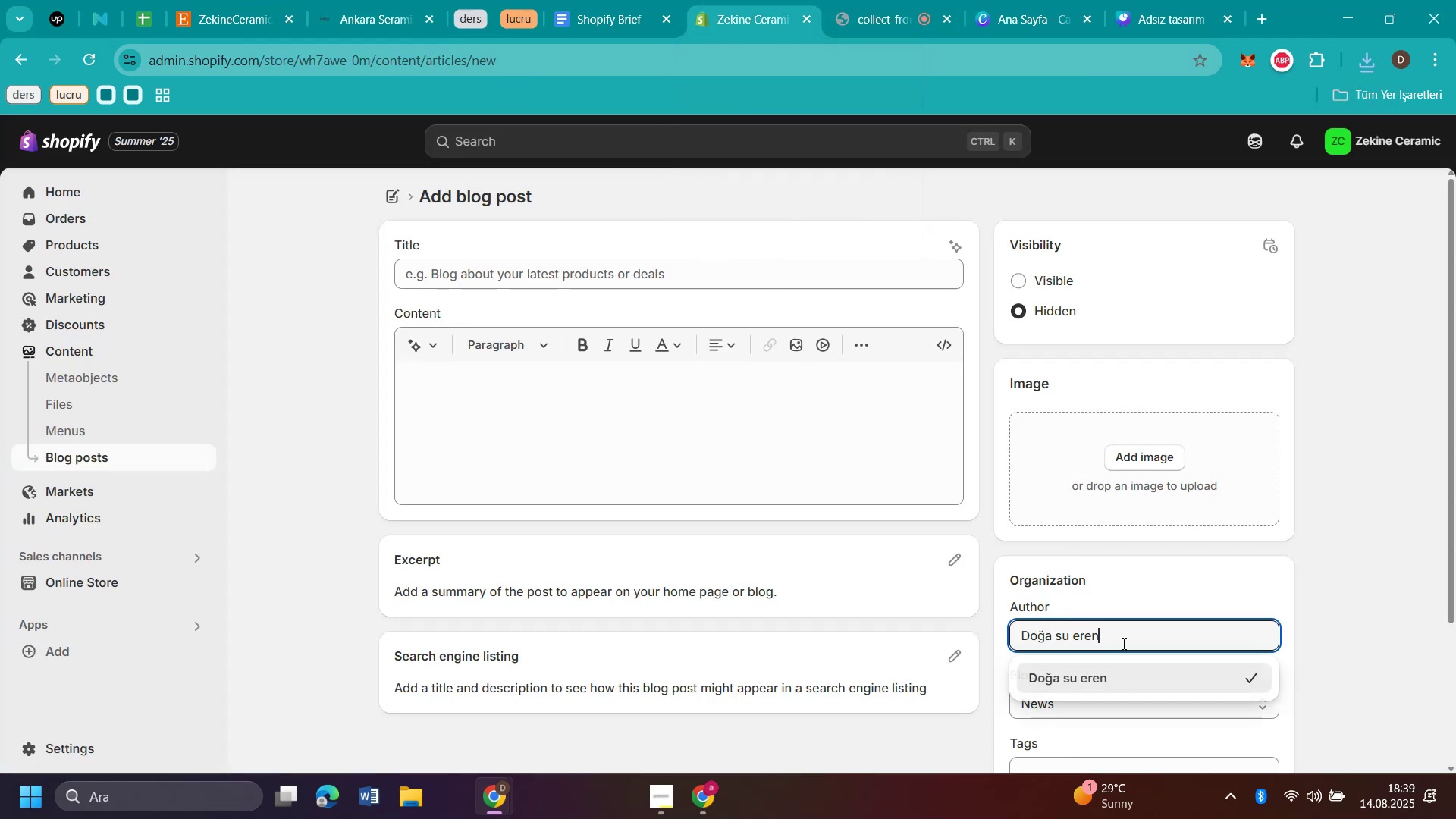 
key(Backspace)
 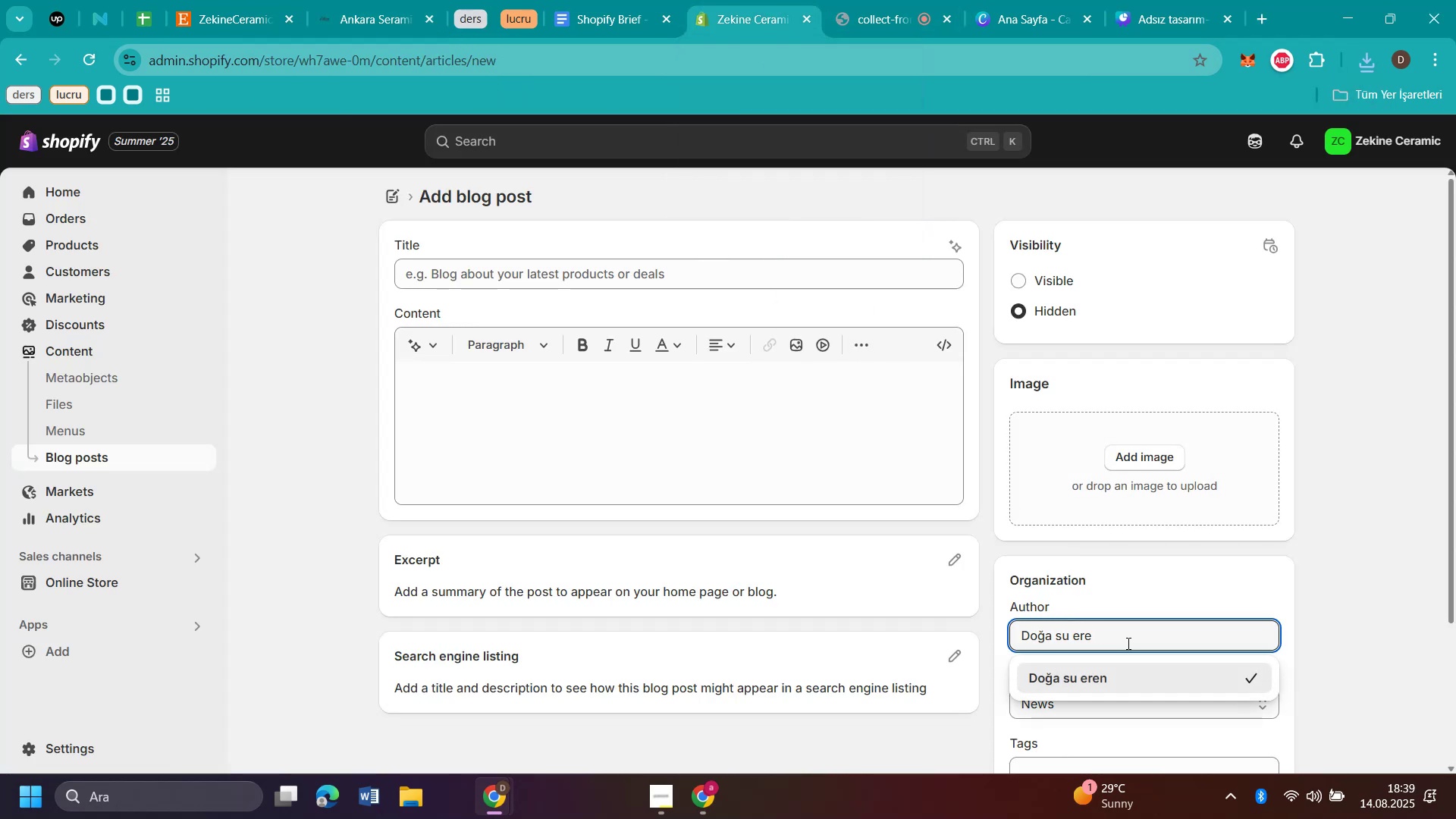 
key(Backspace)
 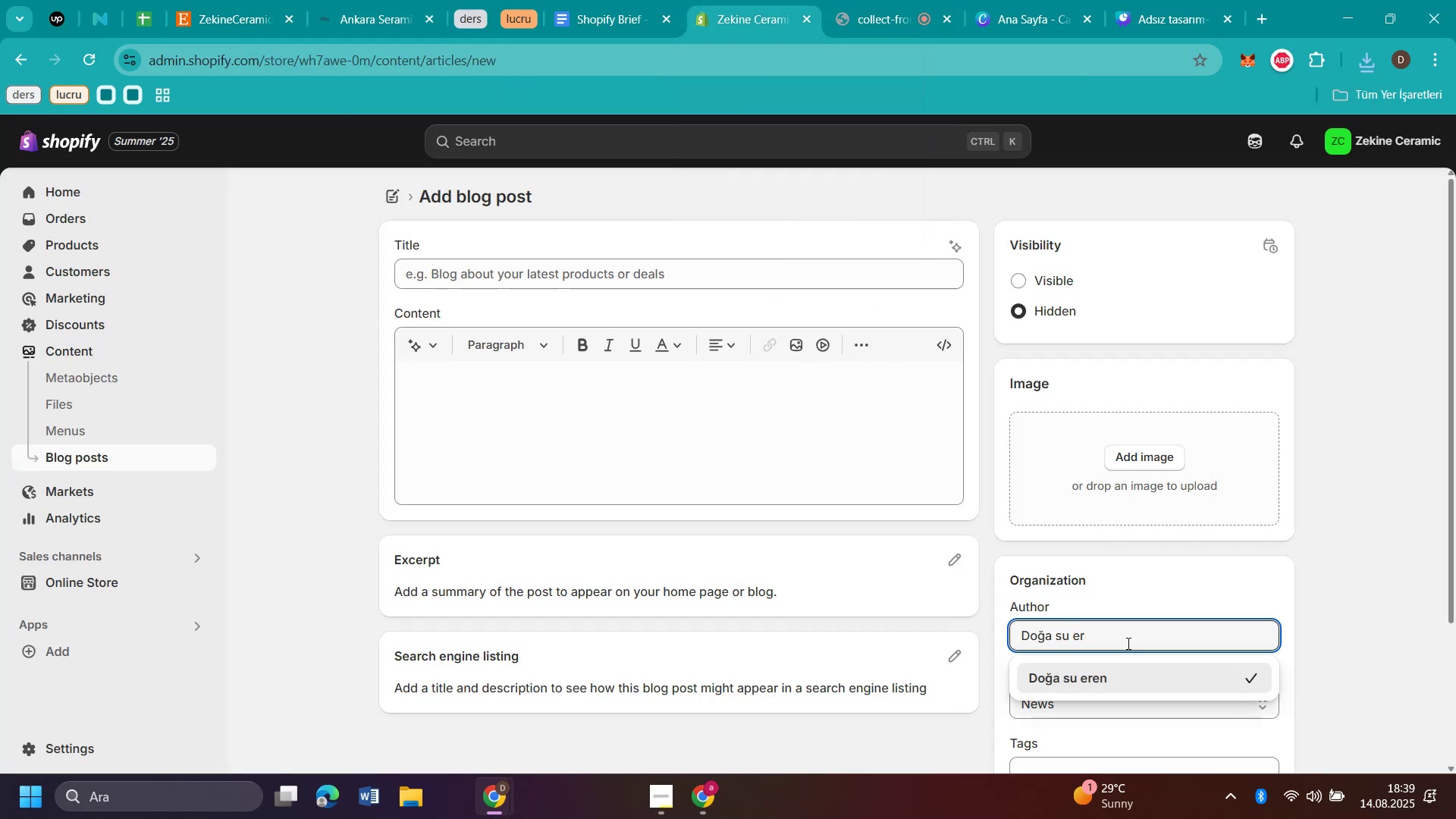 
key(Backspace)
 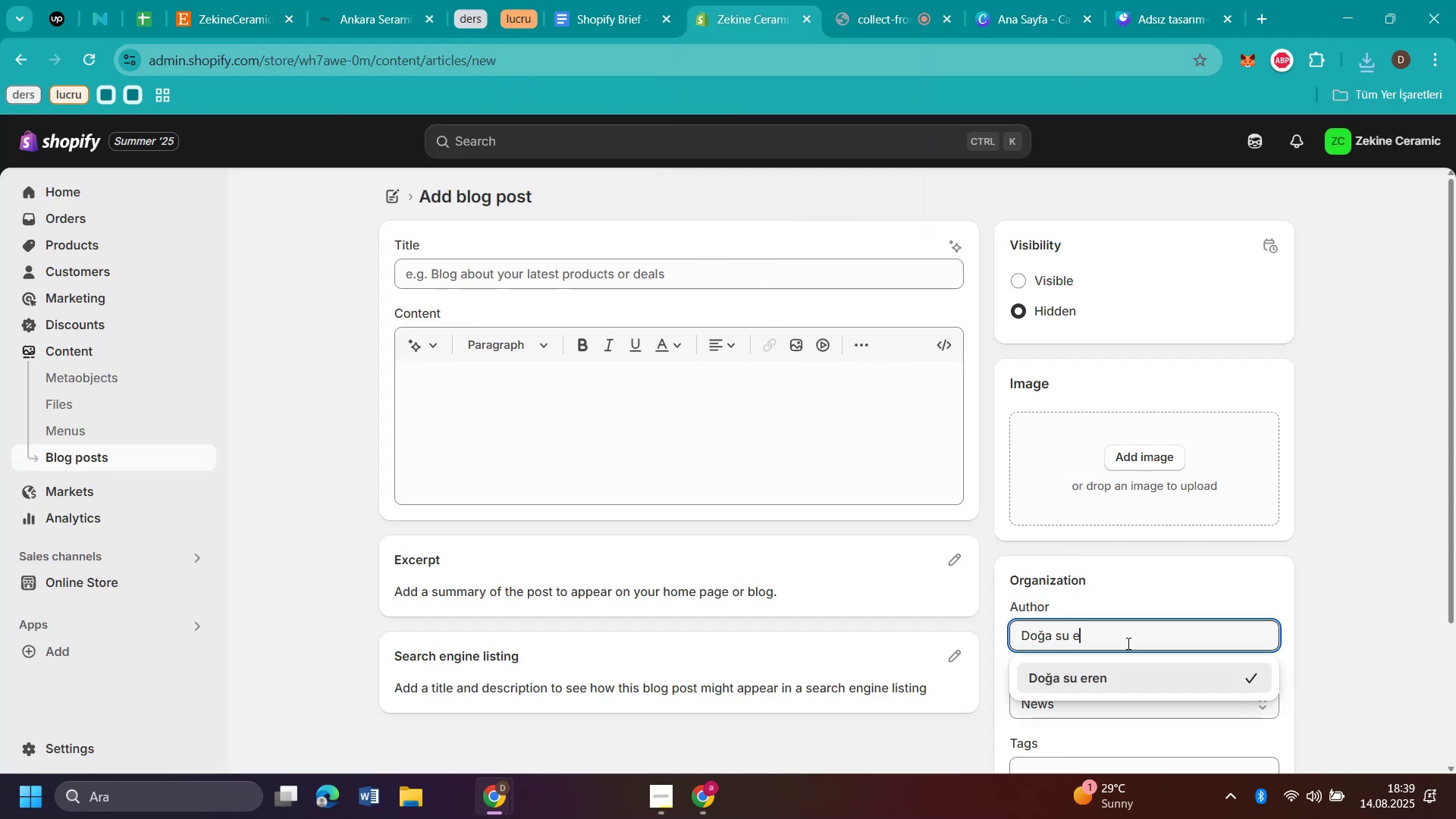 
key(Backspace)
 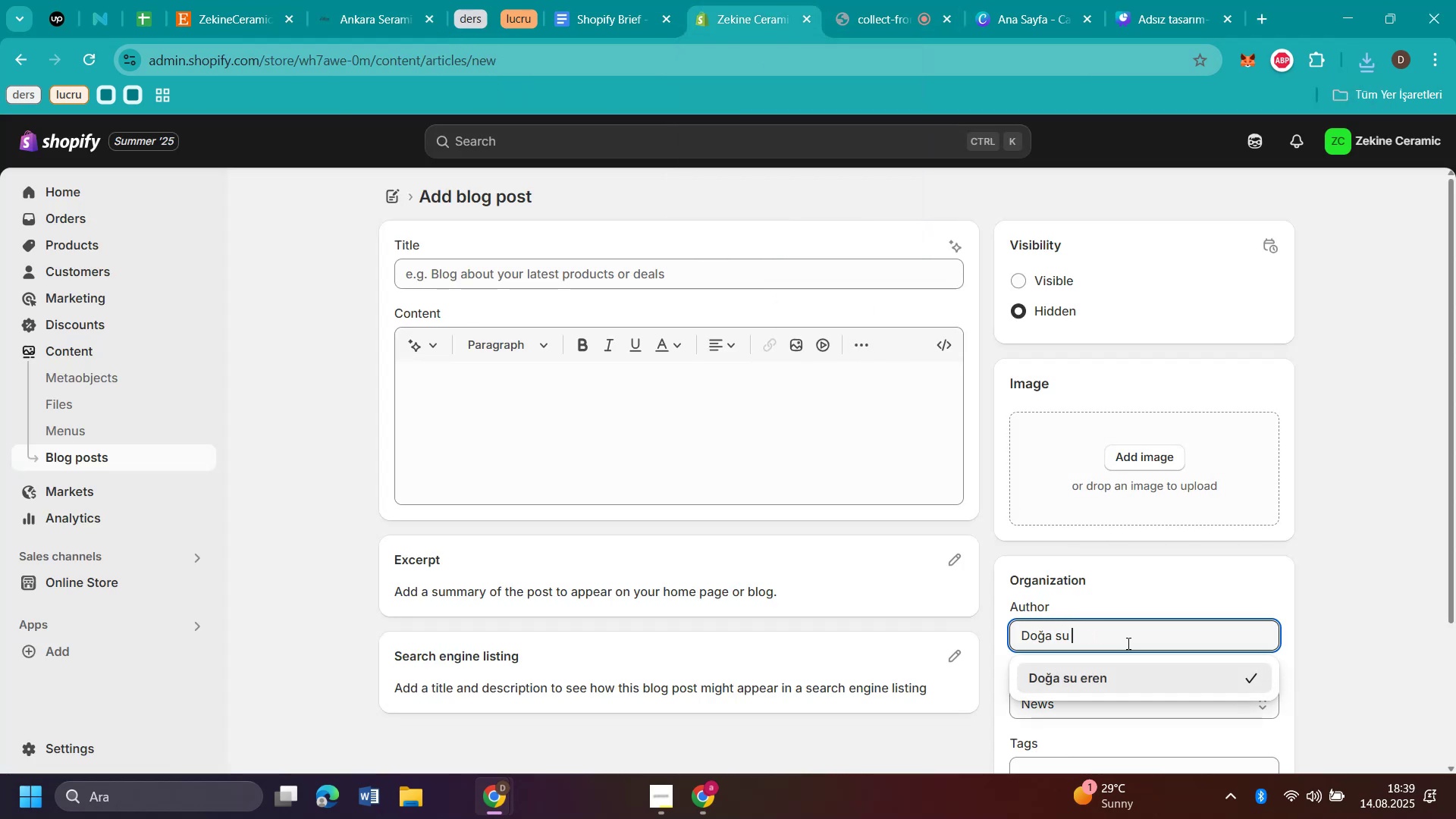 
key(Backspace)
 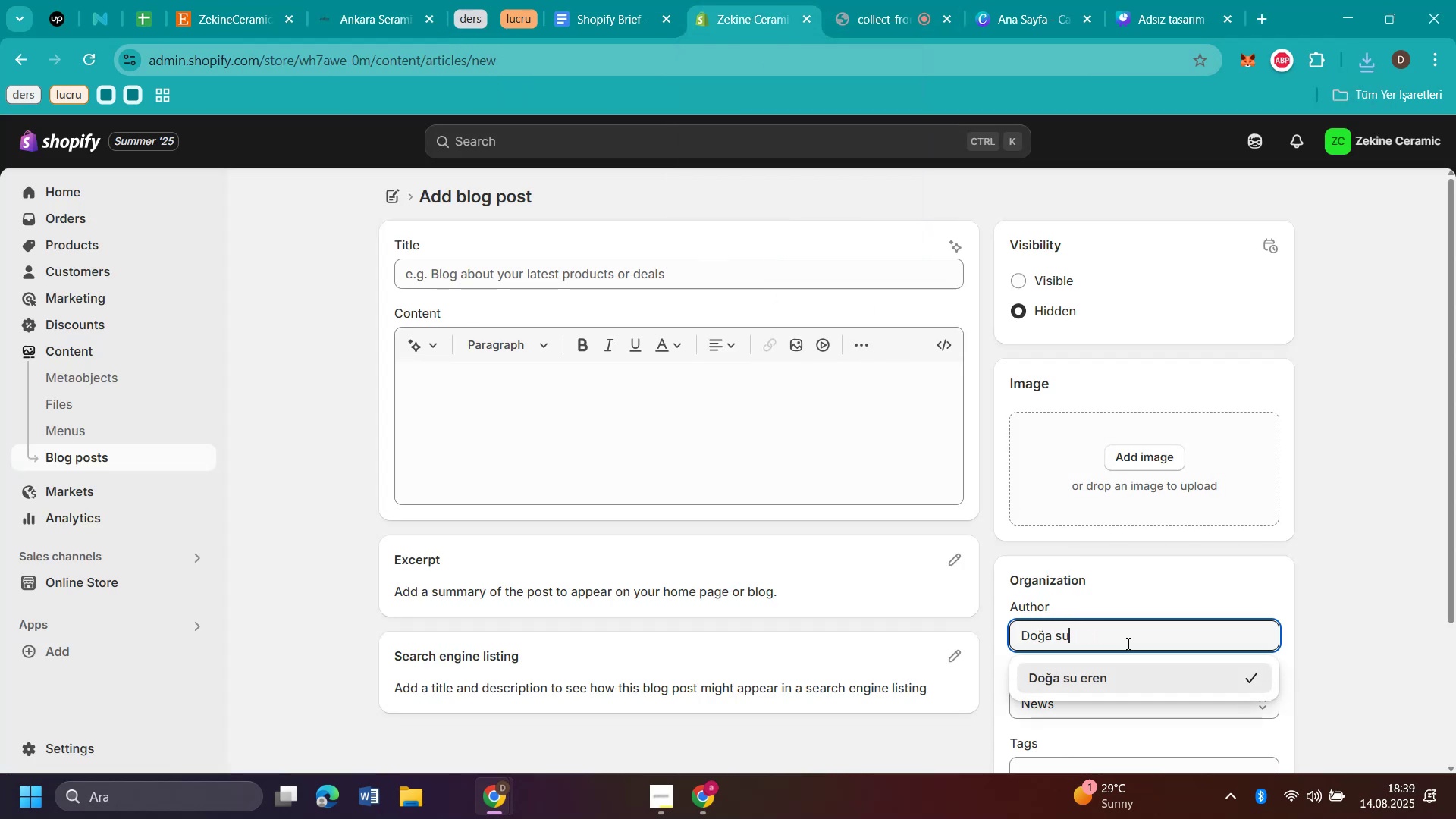 
key(Backspace)
 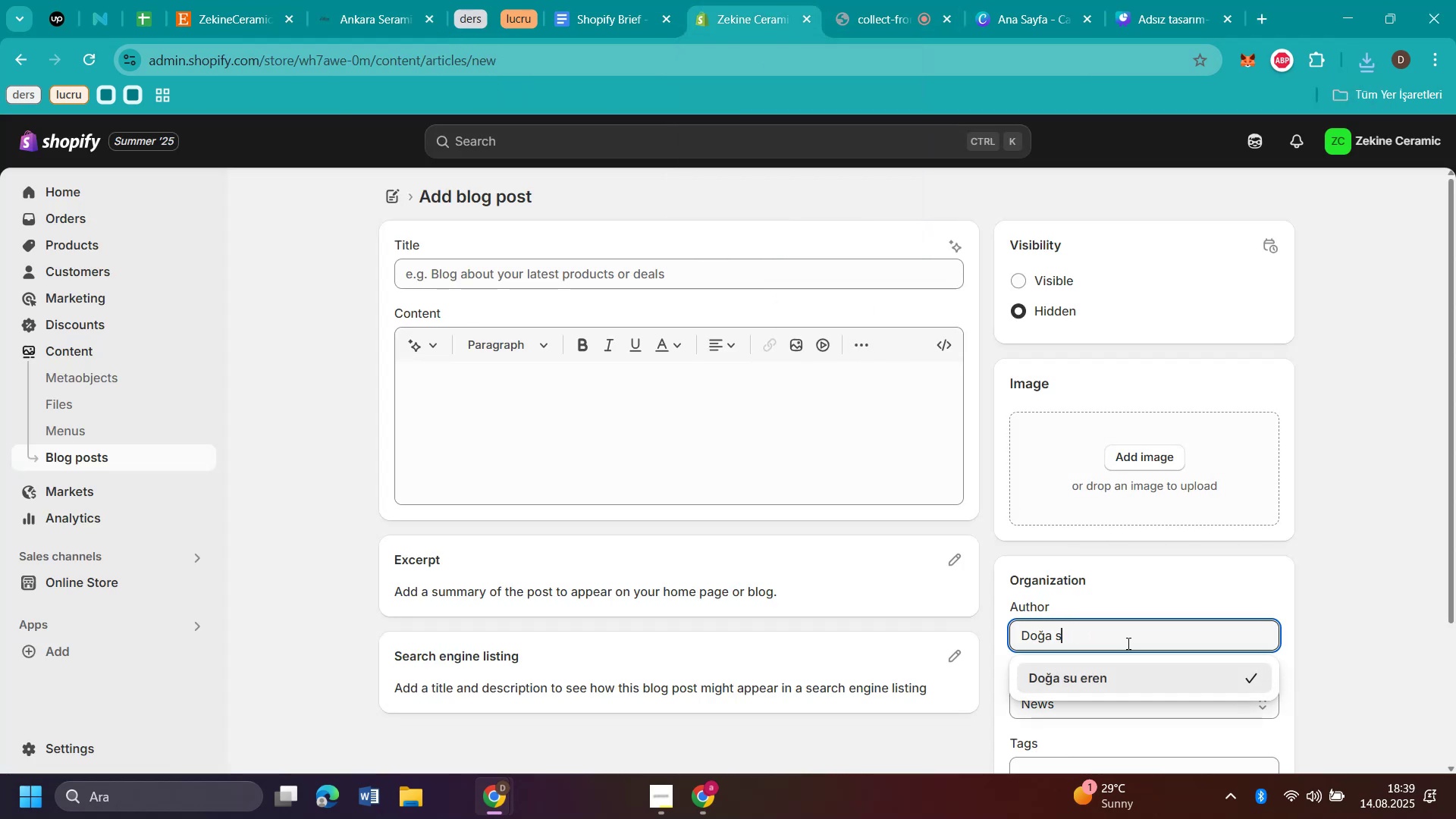 
key(Backspace)
 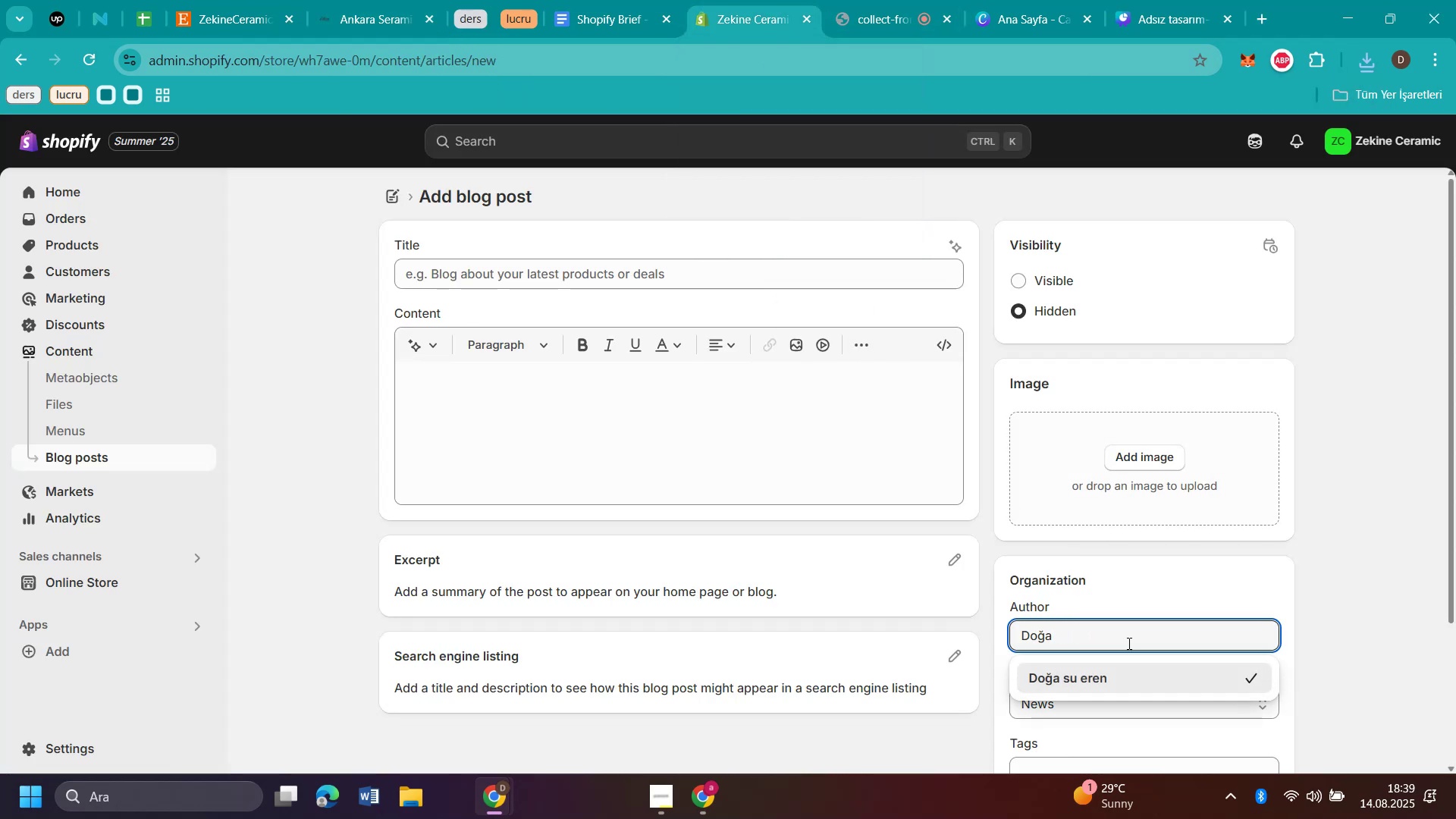 
key(Backspace)
 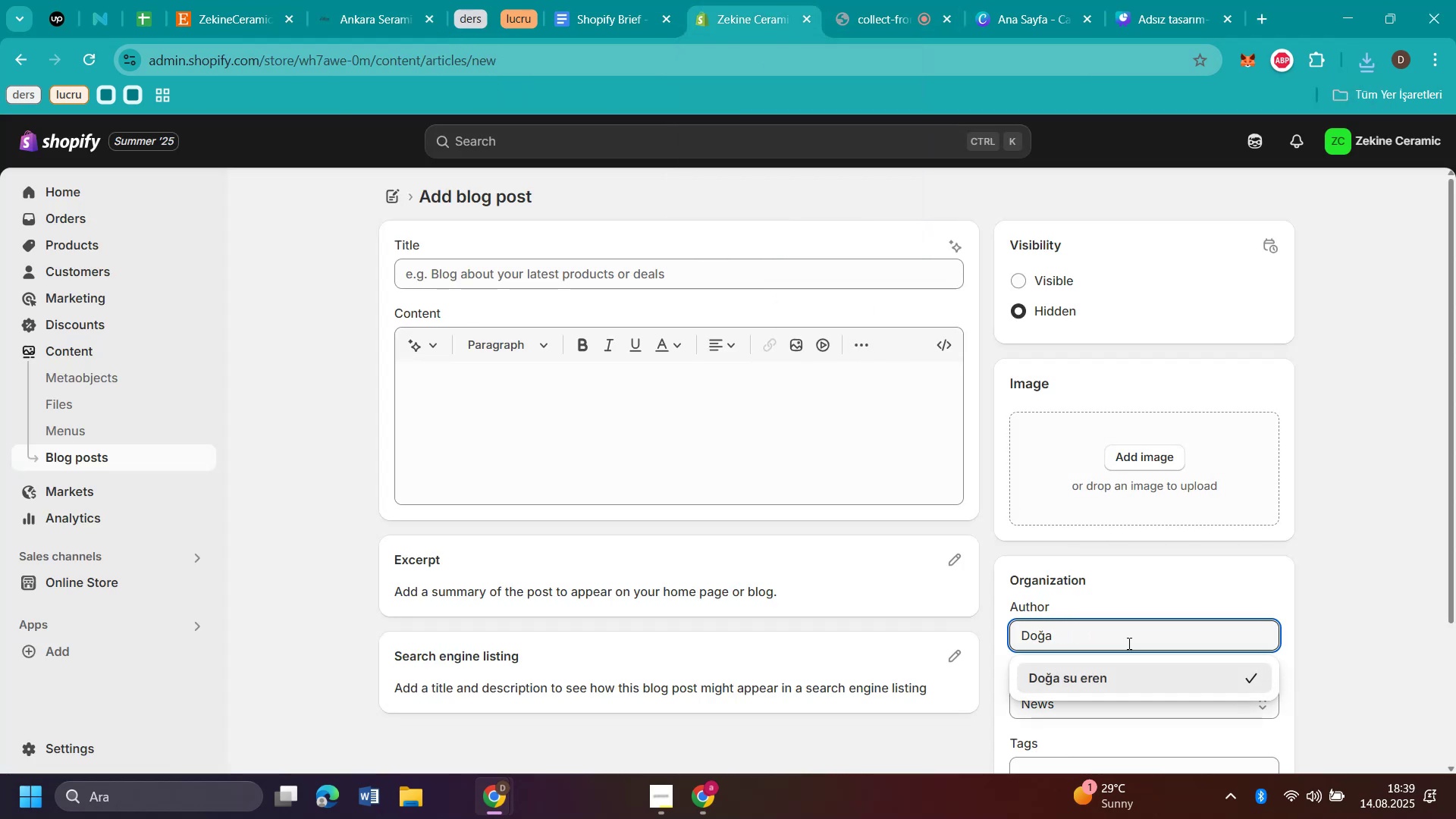 
key(Backspace)
 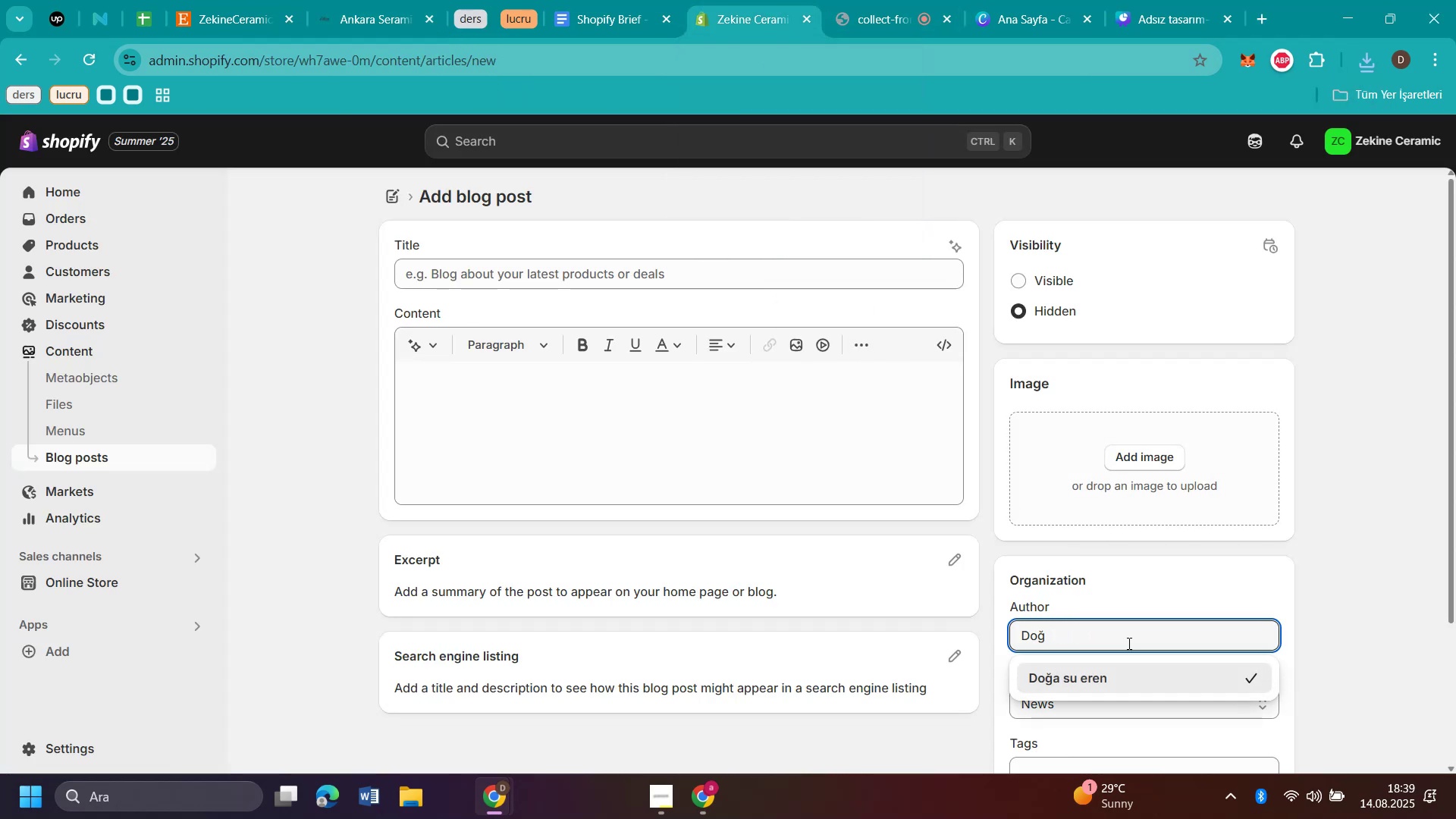 
key(Backspace)
 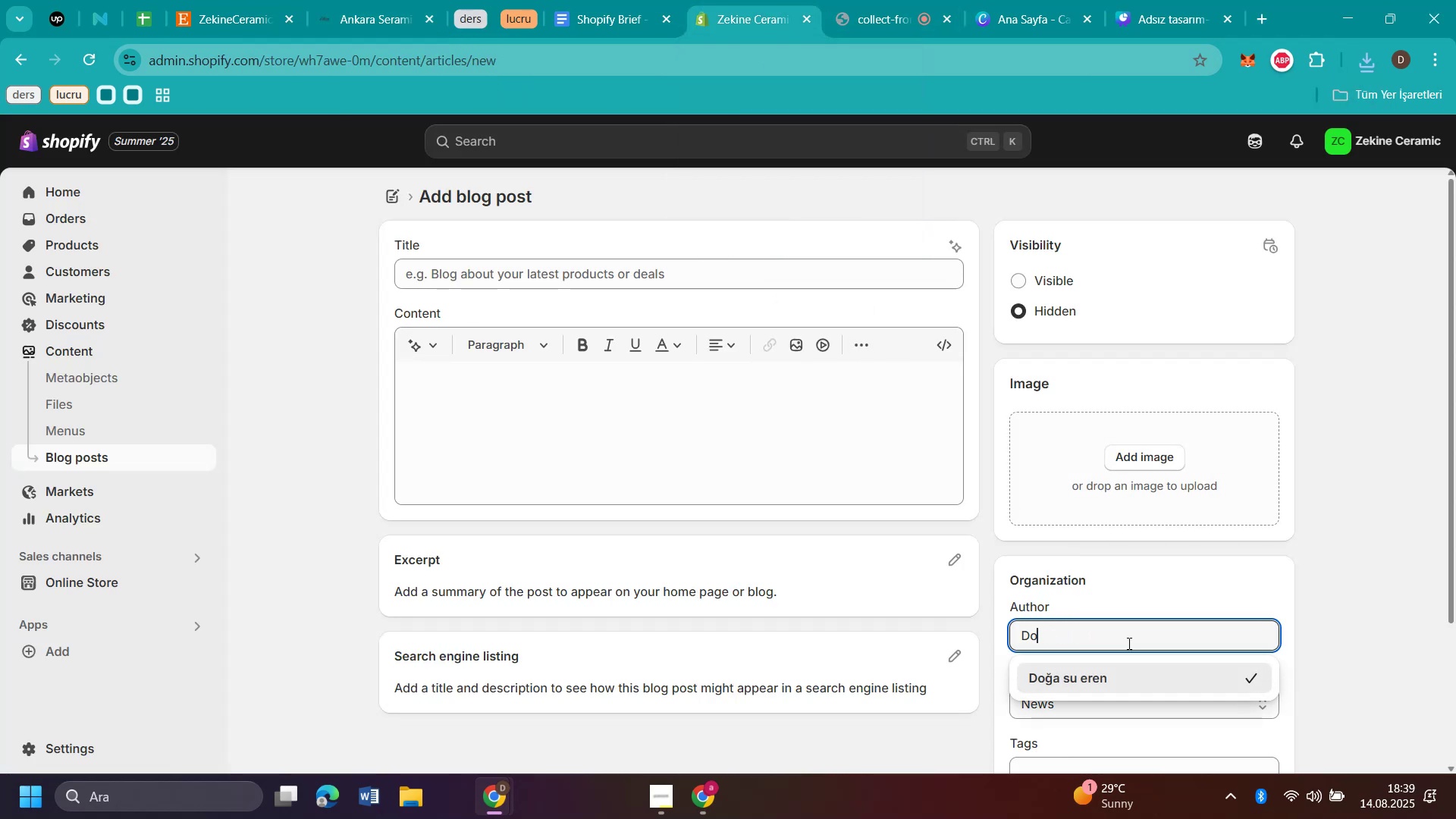 
key(Backspace)
 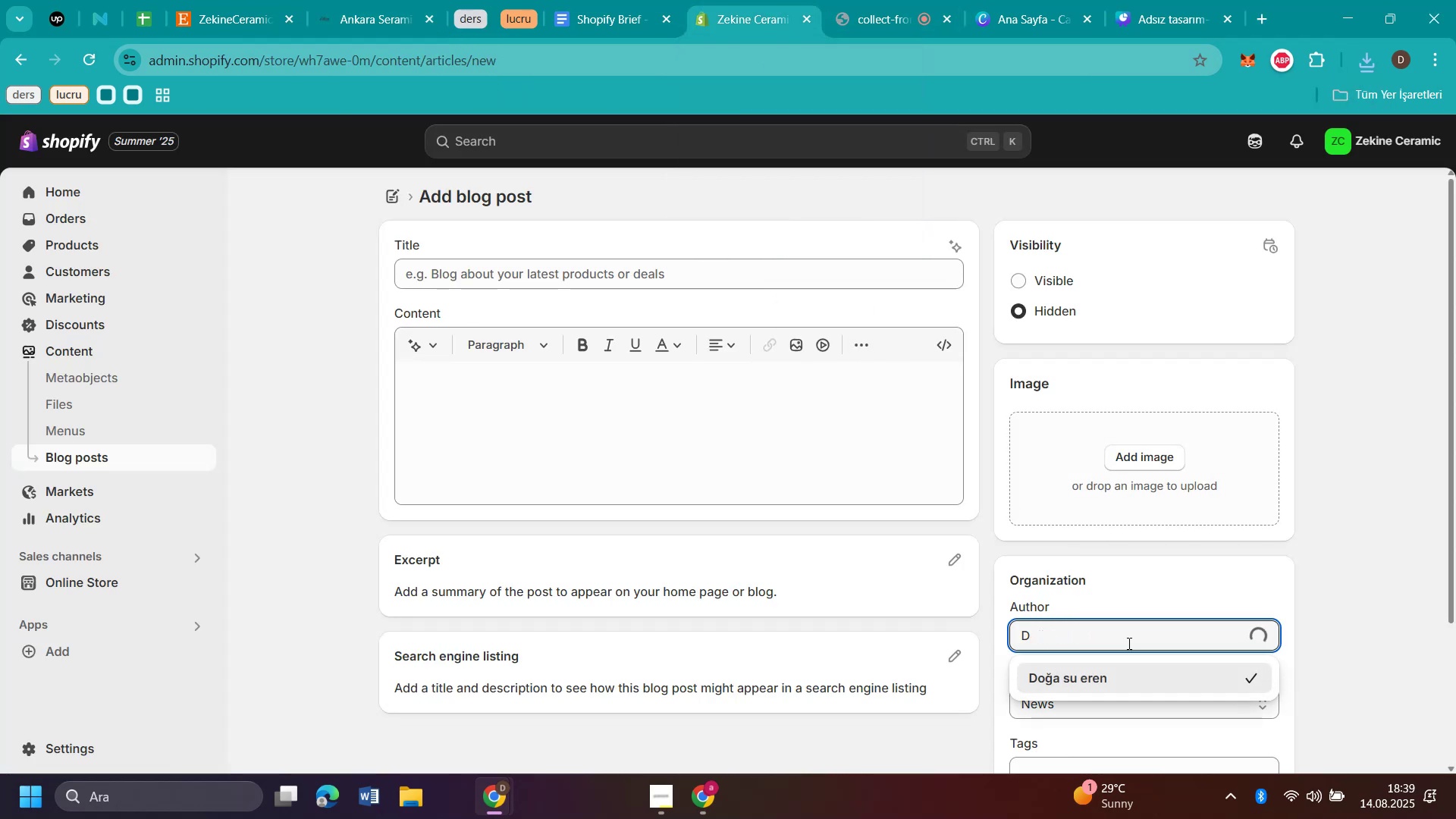 
key(Period)
 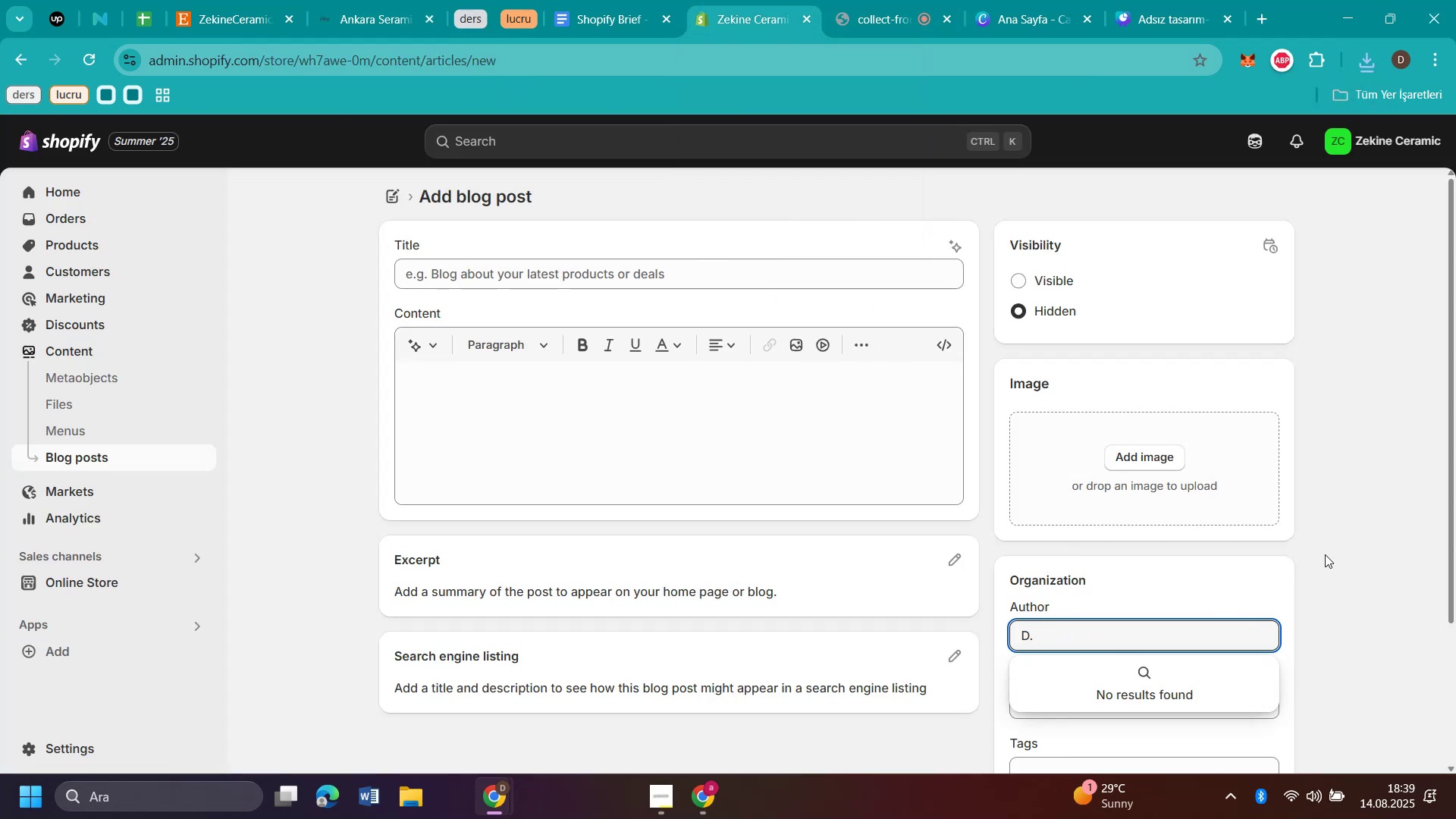 
left_click([1326, 554])
 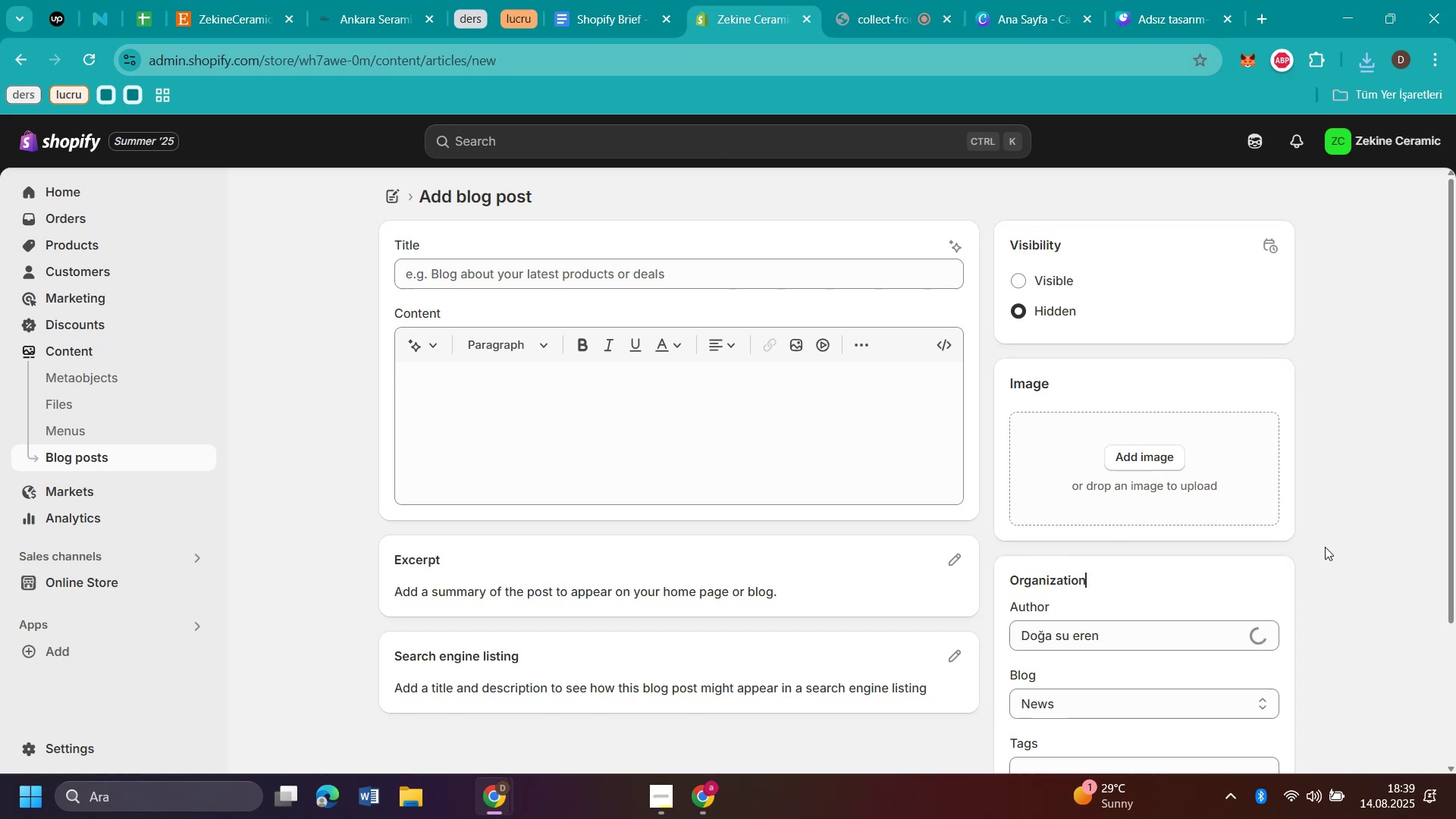 
scroll: coordinate [1315, 529], scroll_direction: down, amount: 1.0
 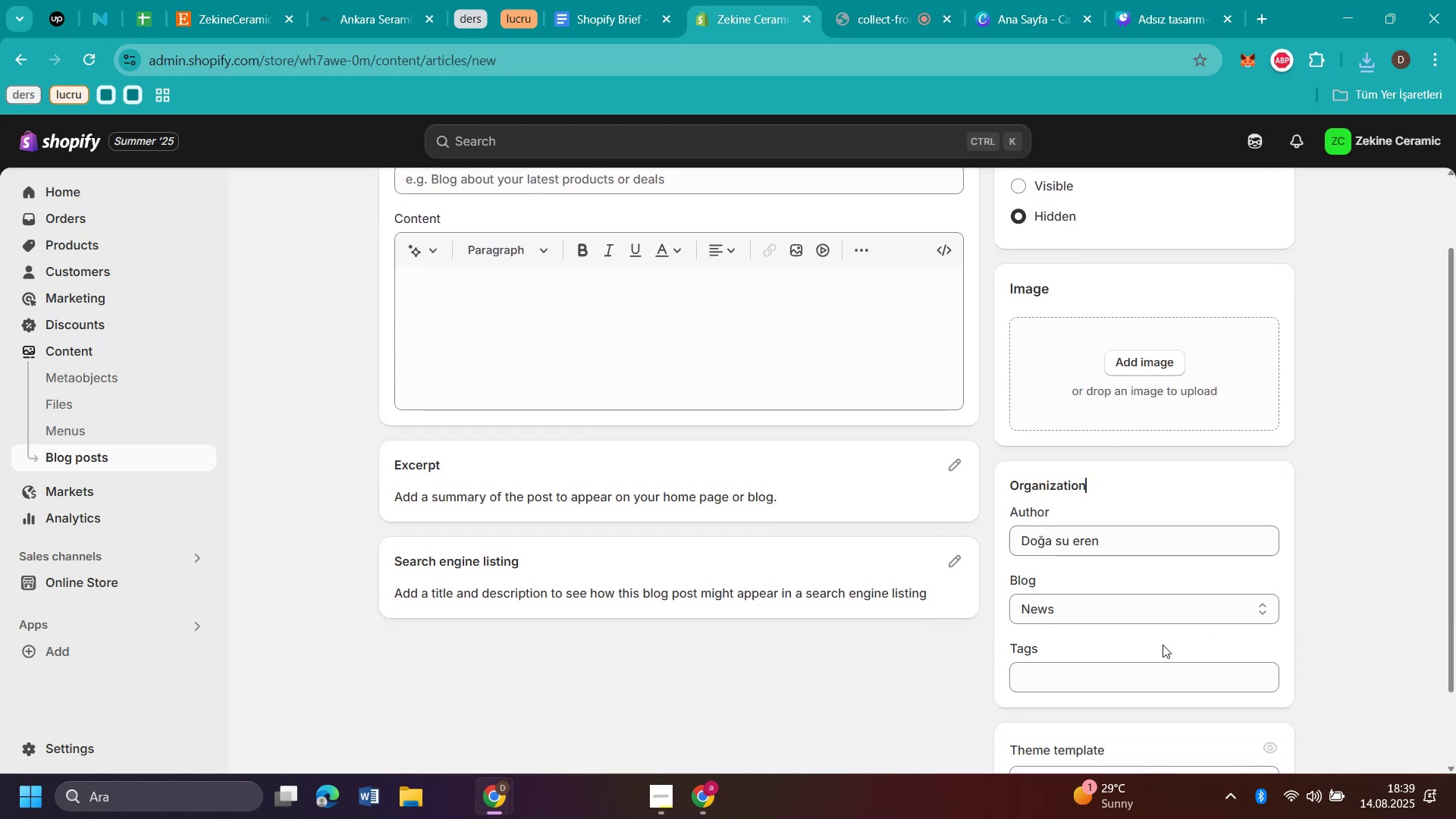 
left_click([1097, 604])
 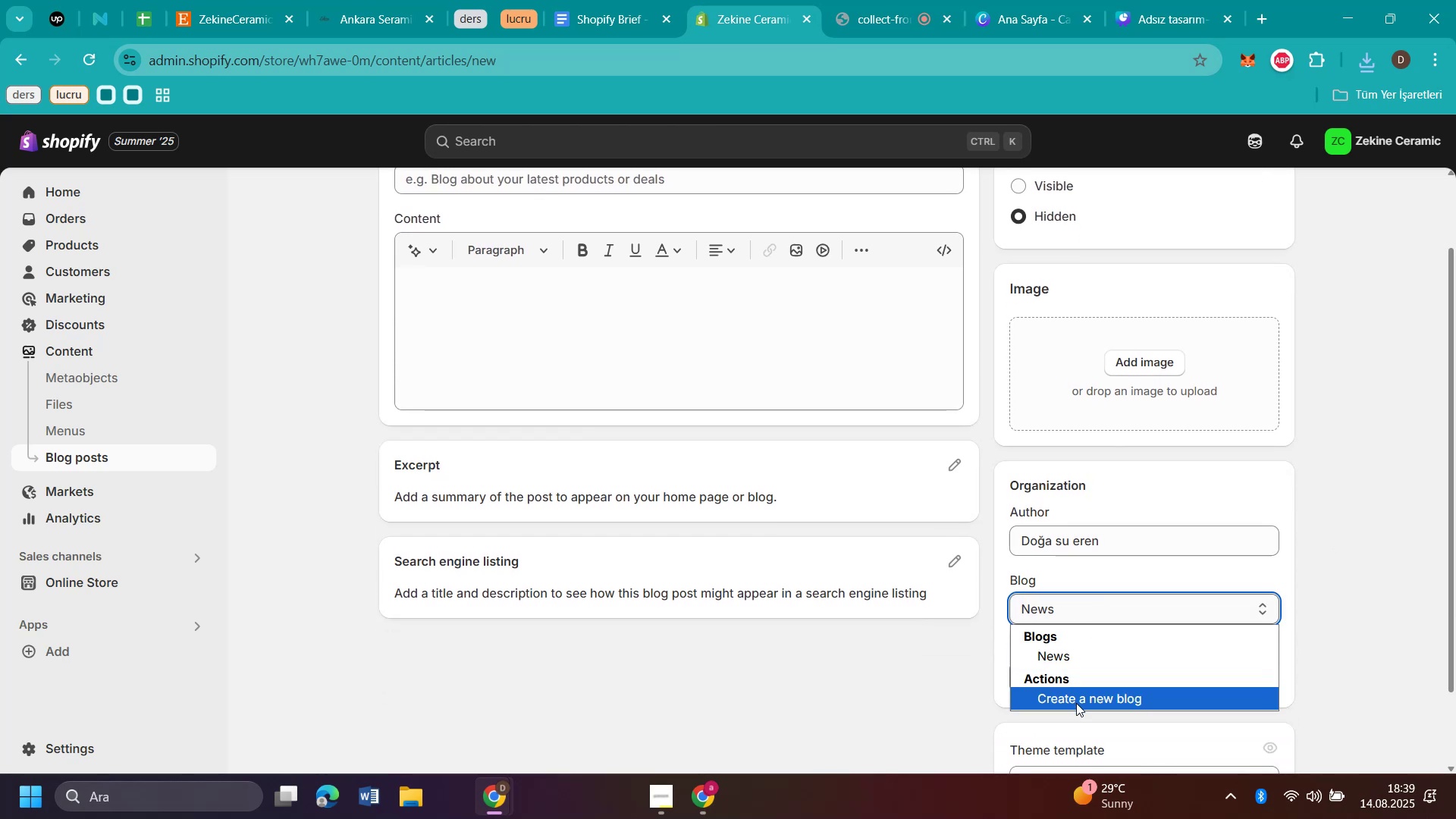 
wait(5.39)
 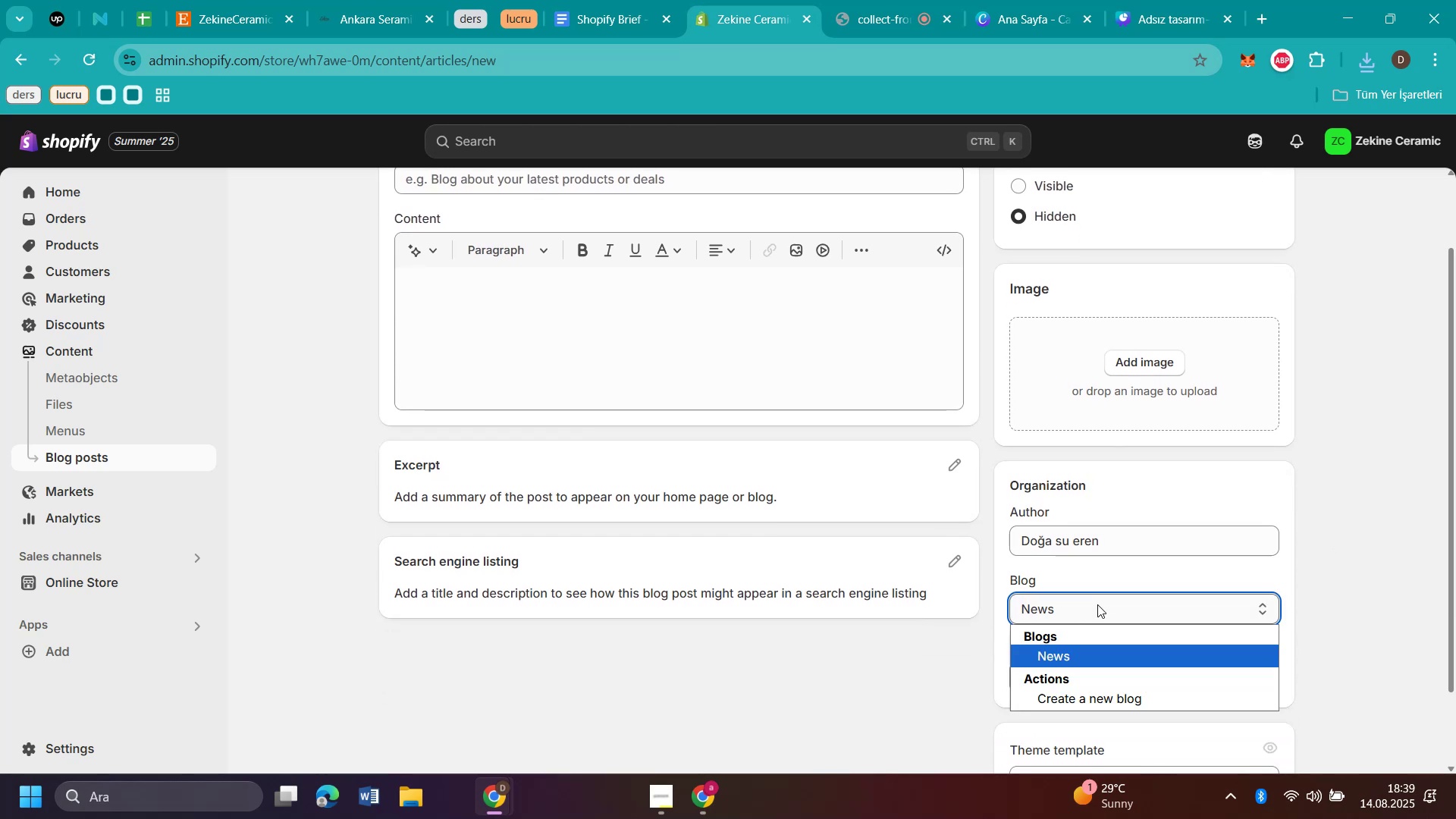 
left_click([1447, 517])
 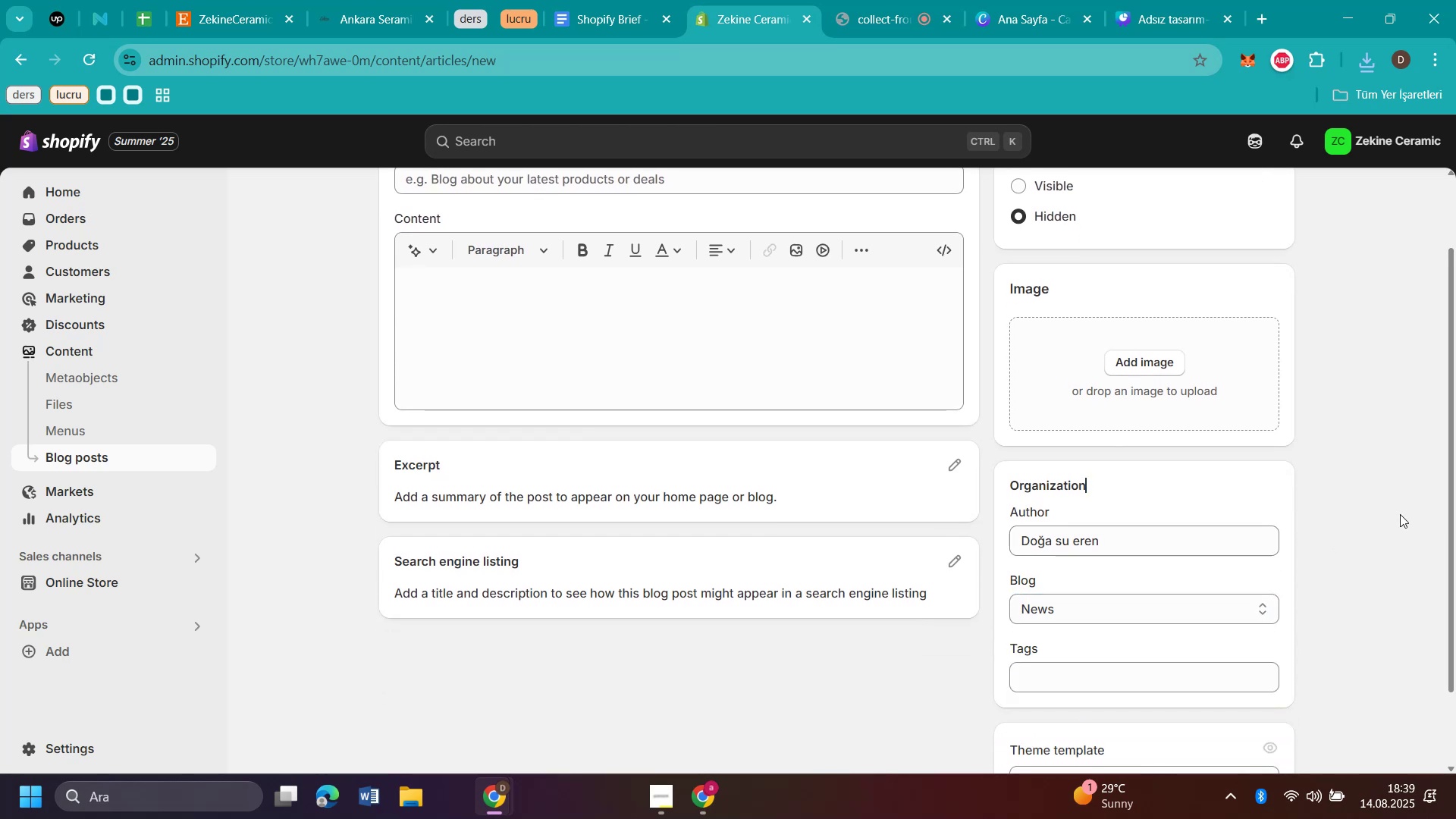 
scroll: coordinate [1325, 506], scroll_direction: down, amount: 3.0
 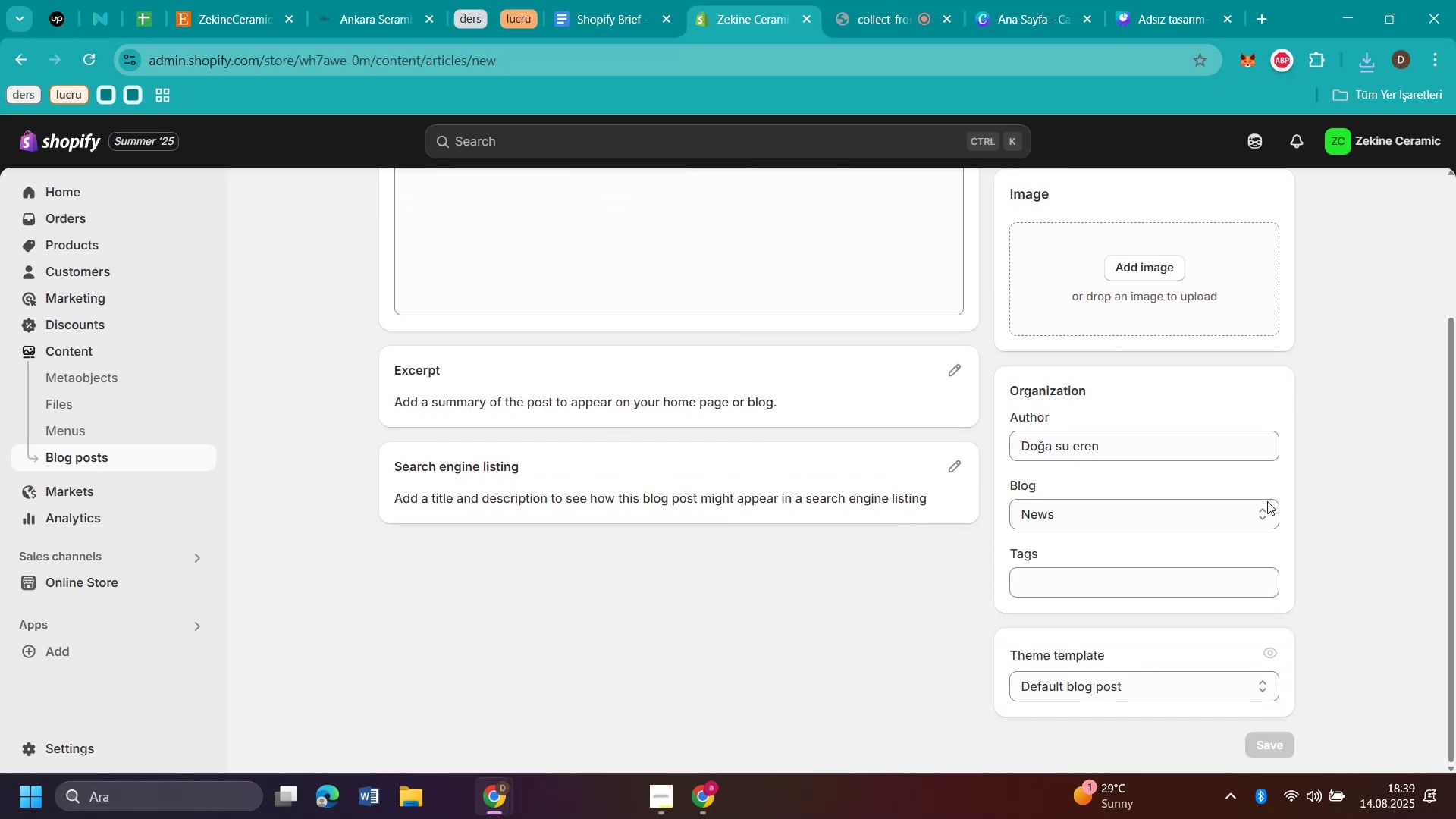 
scroll: coordinate [840, 496], scroll_direction: up, amount: 3.0
 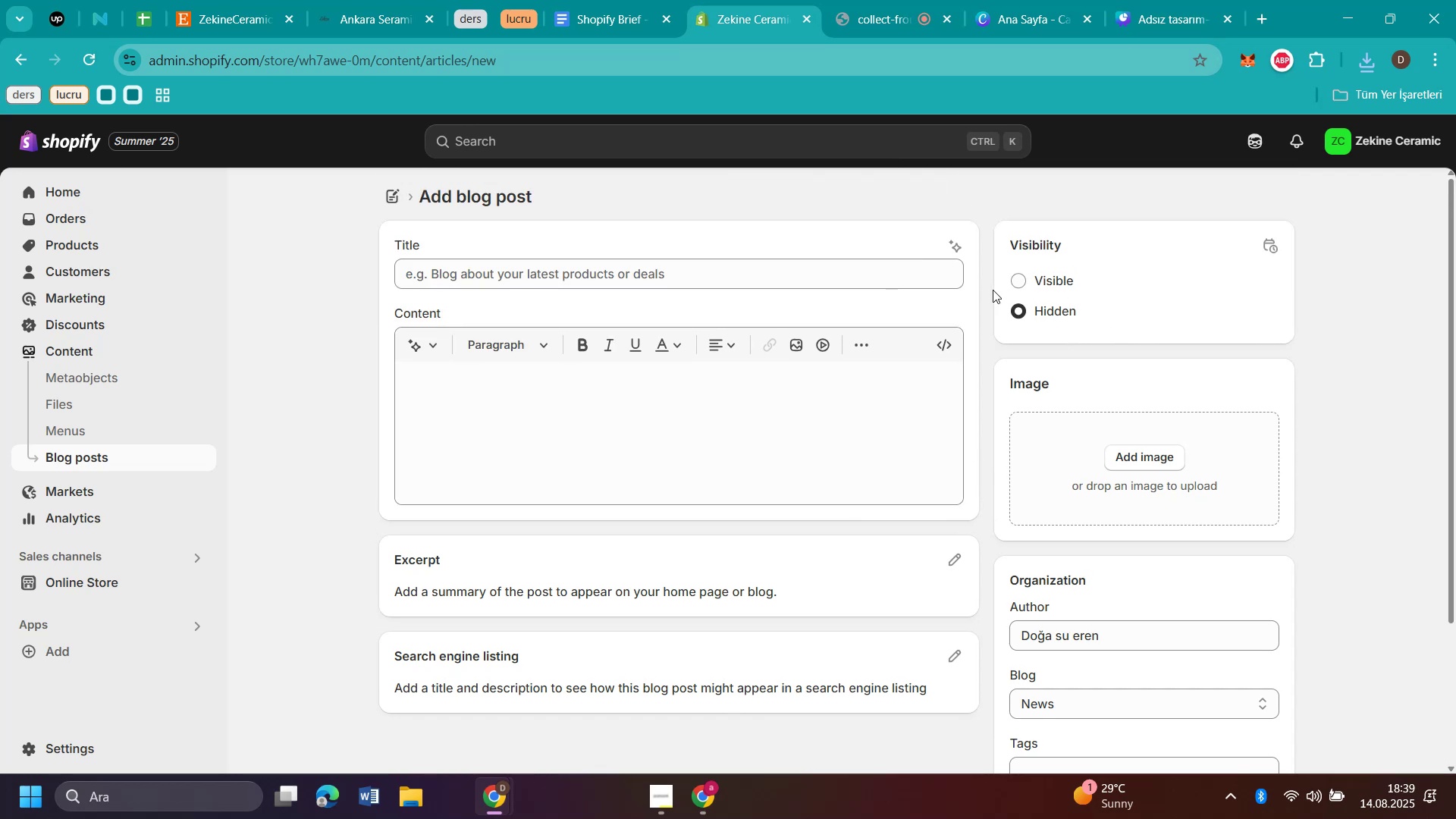 
left_click([1017, 278])
 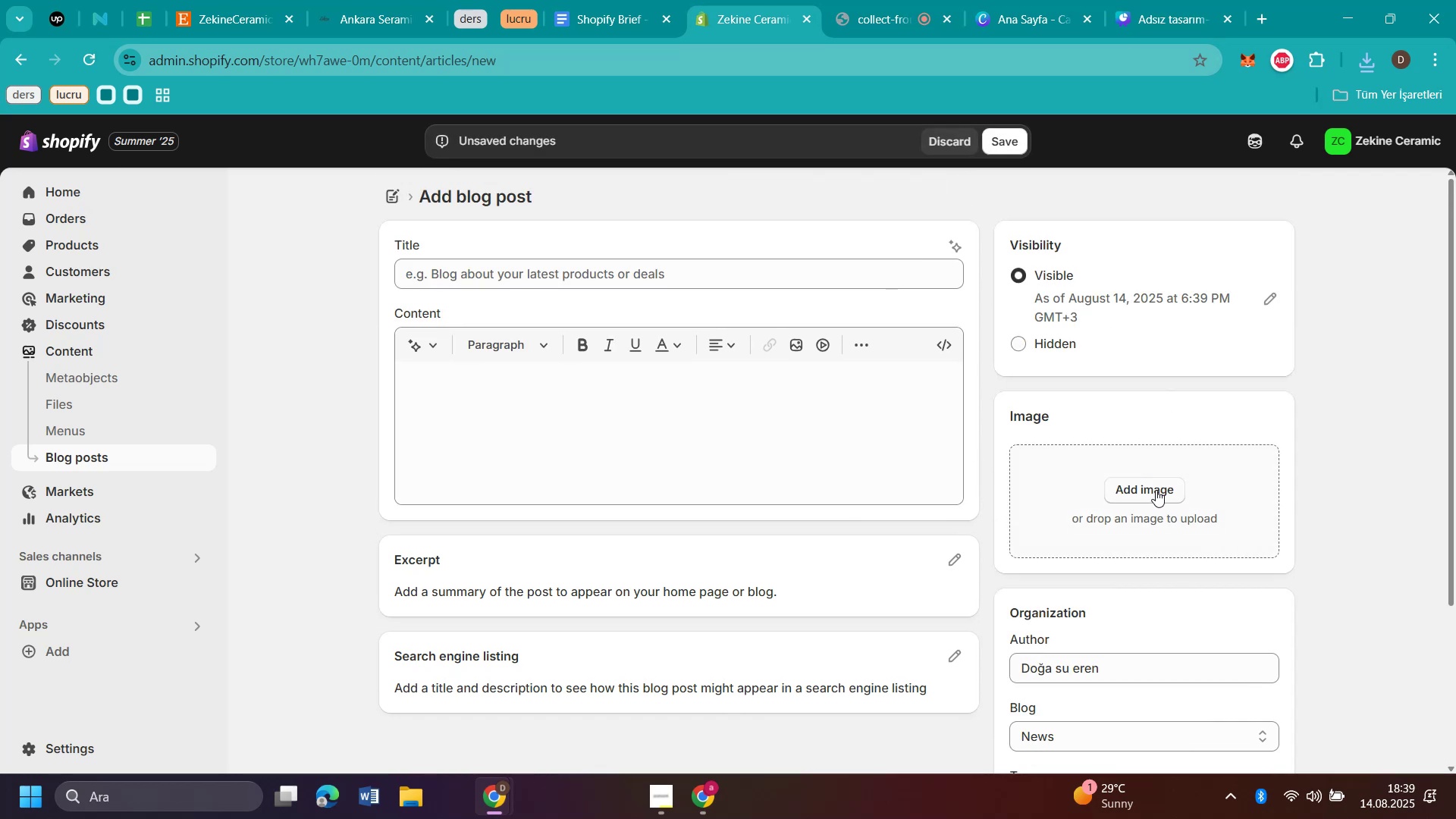 
left_click([1156, 490])
 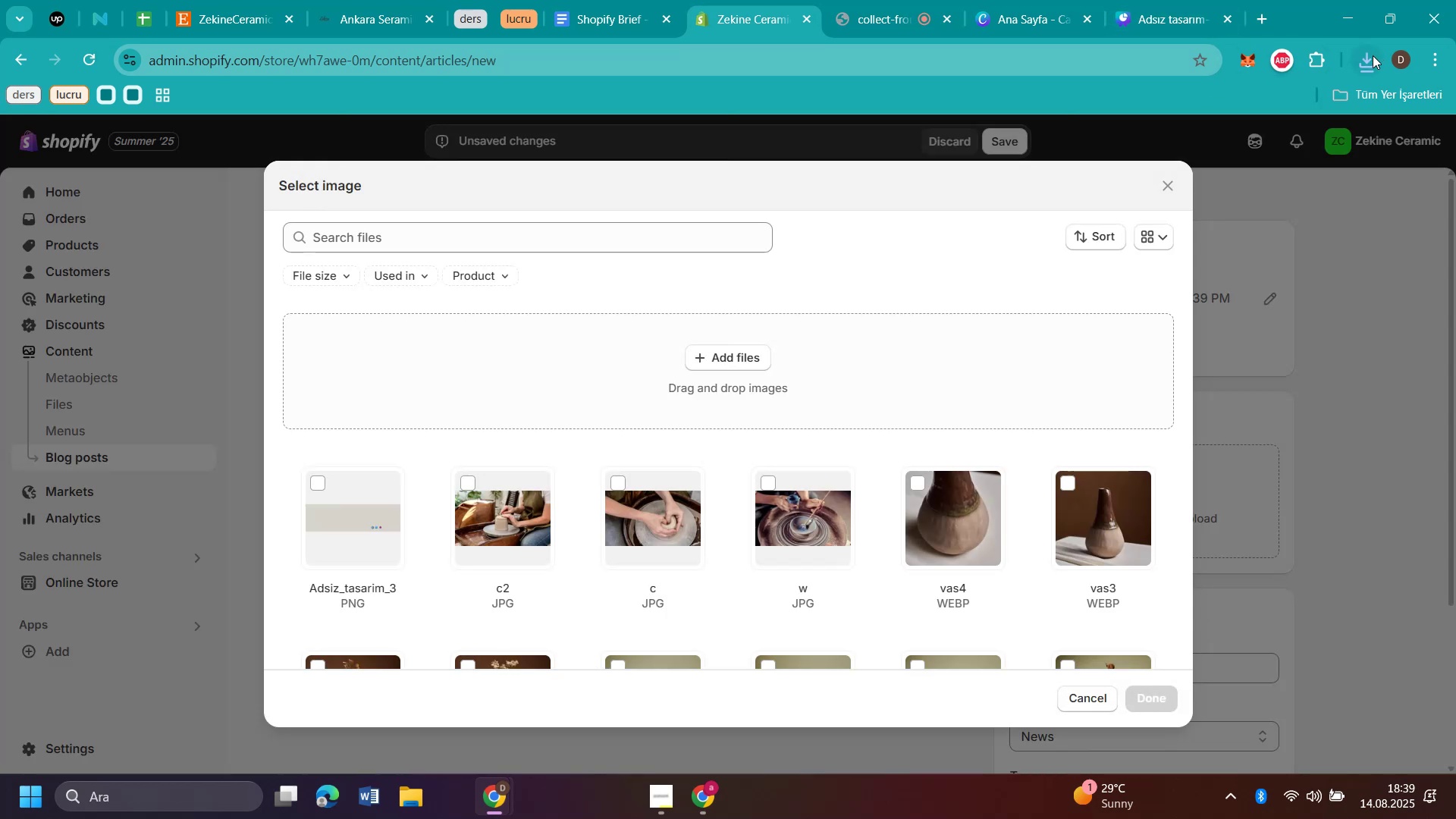 
left_click([1373, 55])
 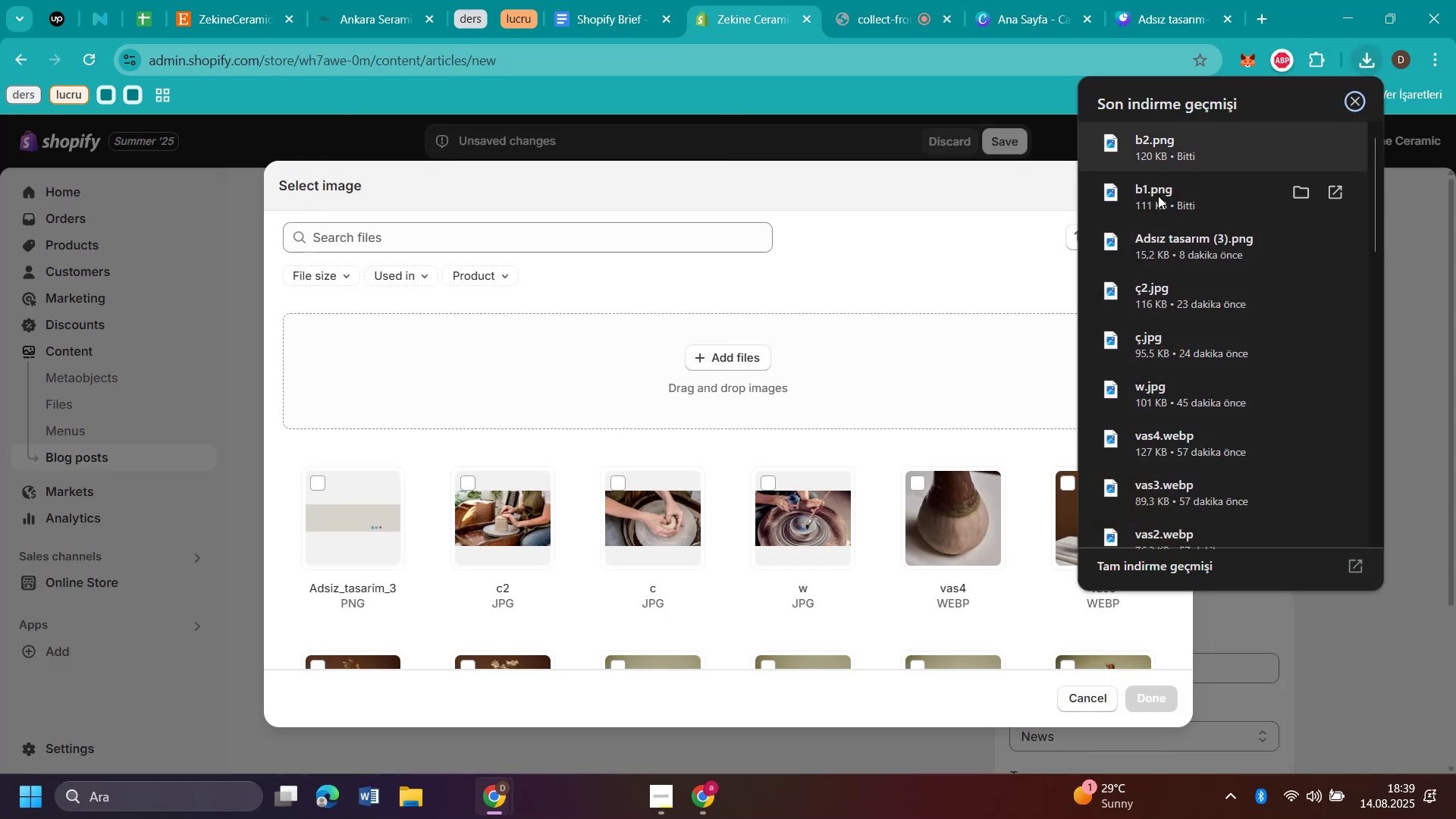 
left_click_drag(start_coordinate=[1163, 205], to_coordinate=[744, 440])
 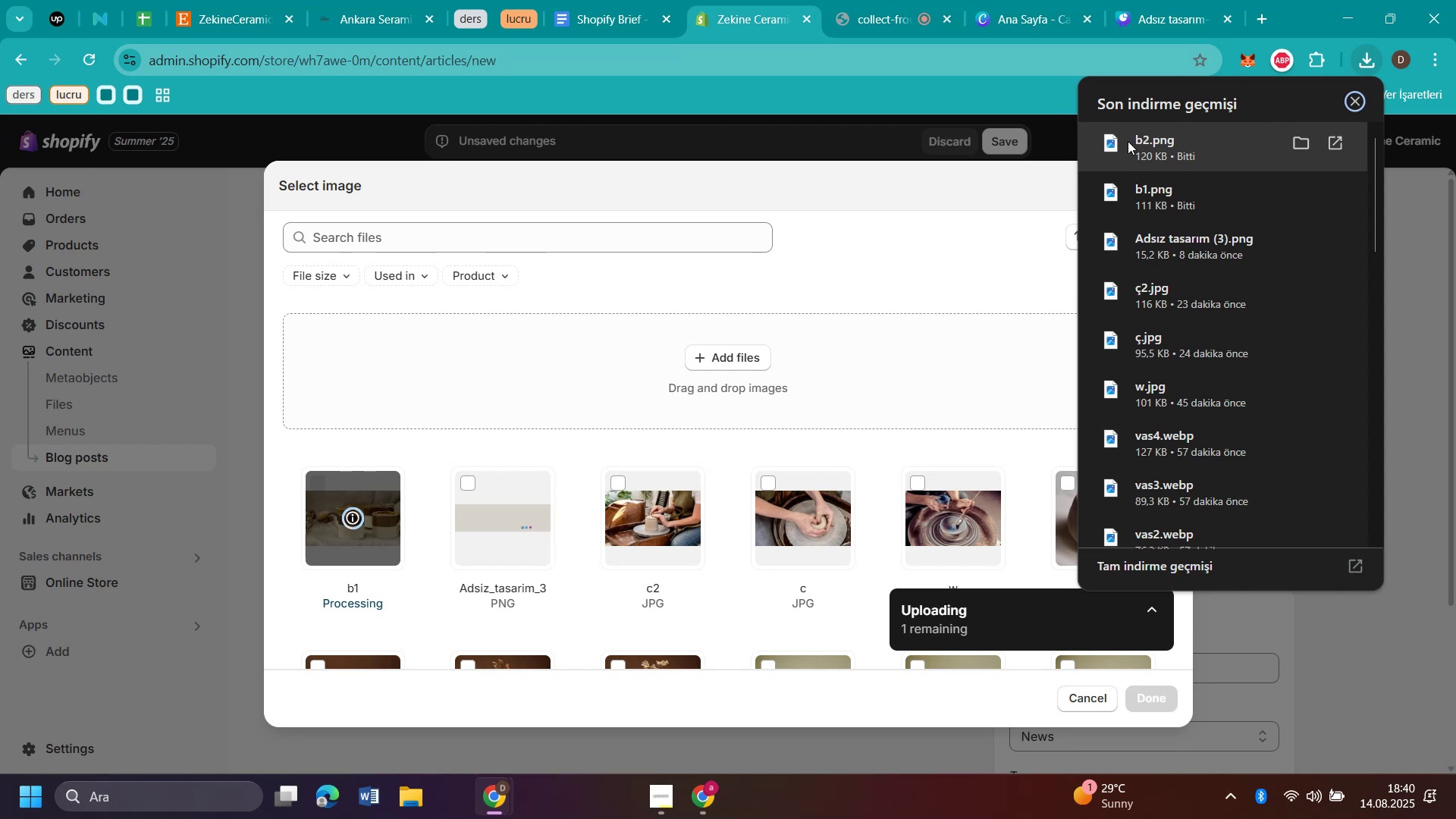 
wait(5.31)
 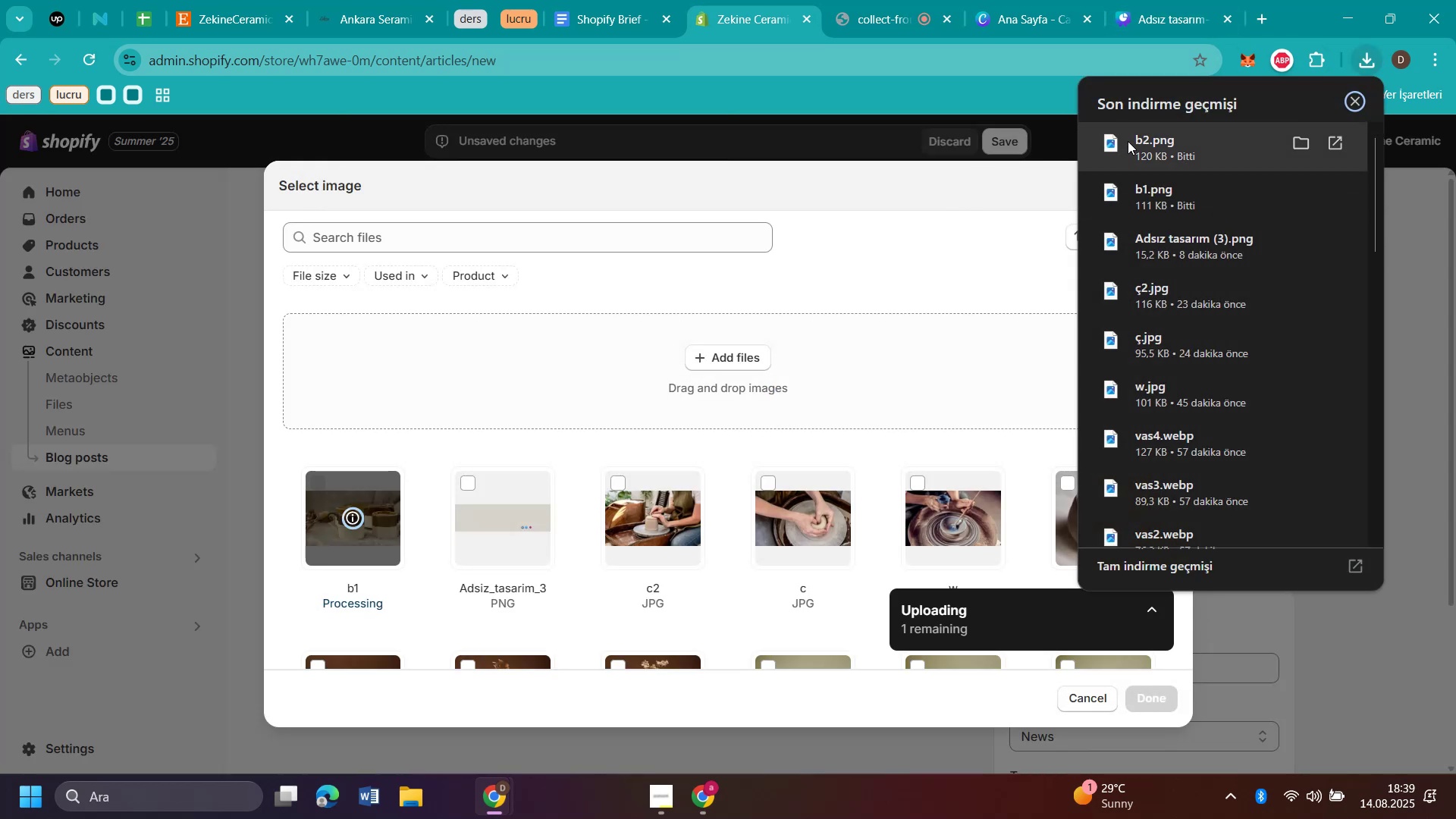 
left_click([1153, 689])
 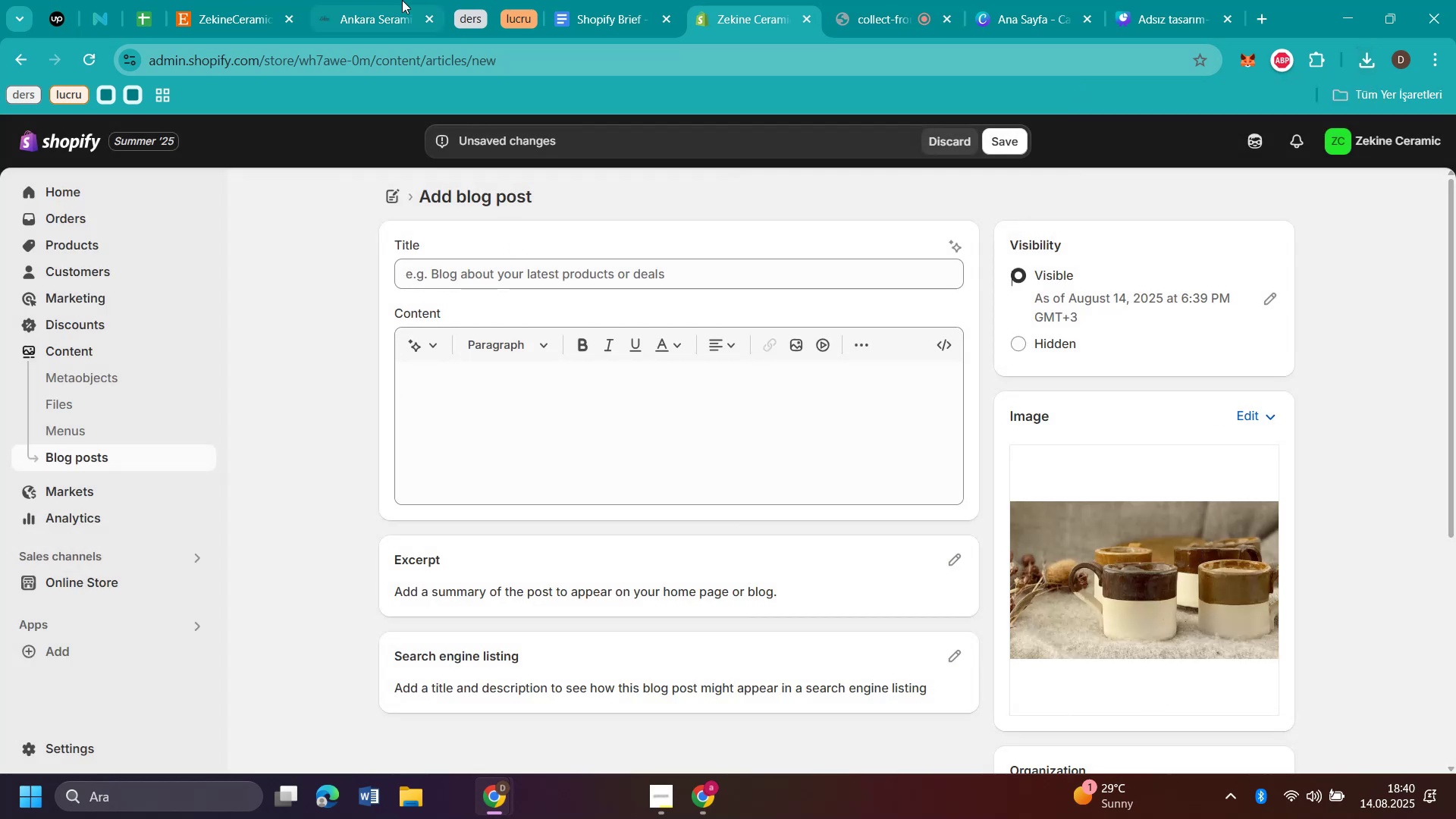 
wait(5.26)
 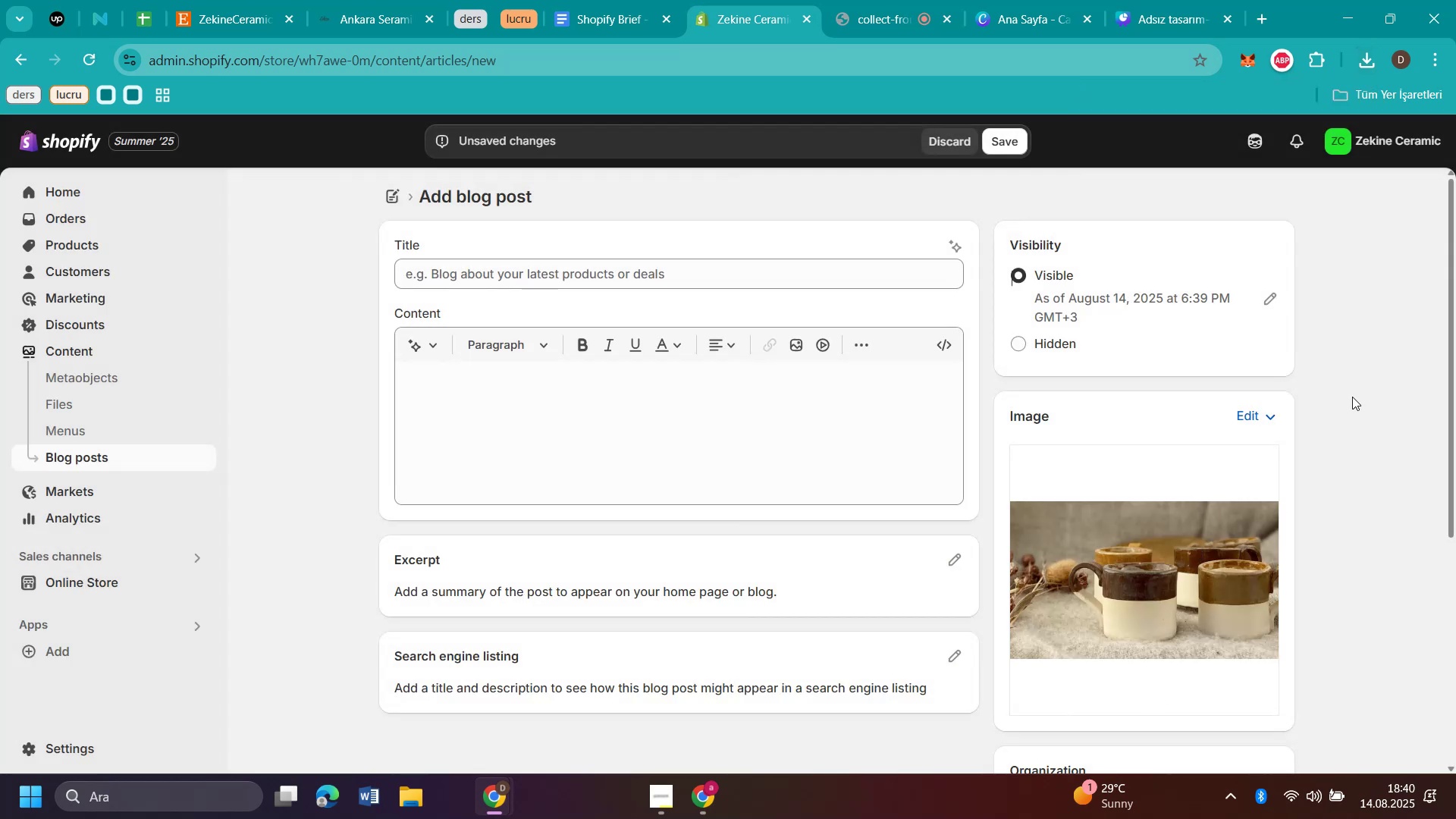 
left_click([698, 805])
 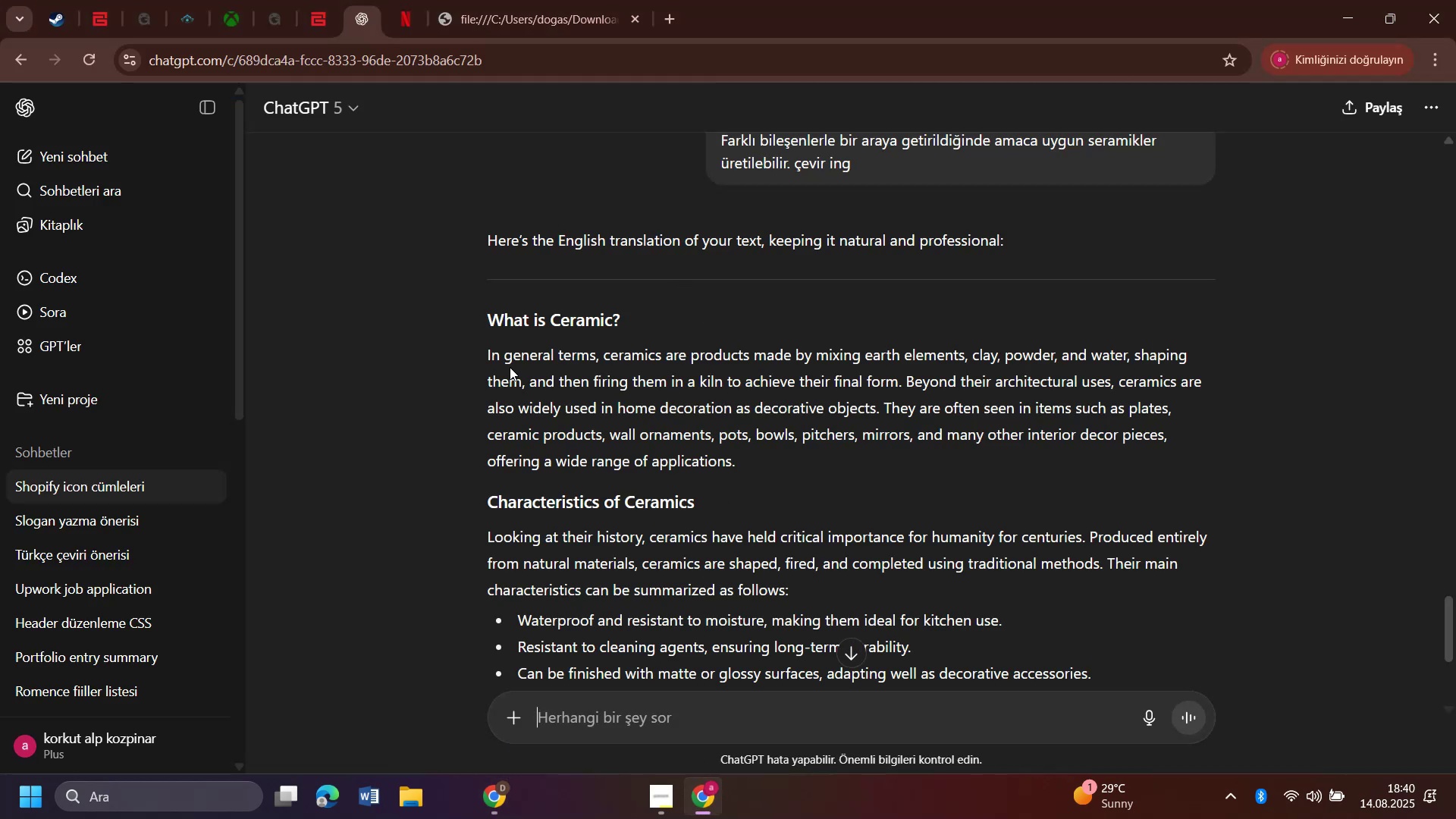 
left_click_drag(start_coordinate=[636, 322], to_coordinate=[491, 332])
 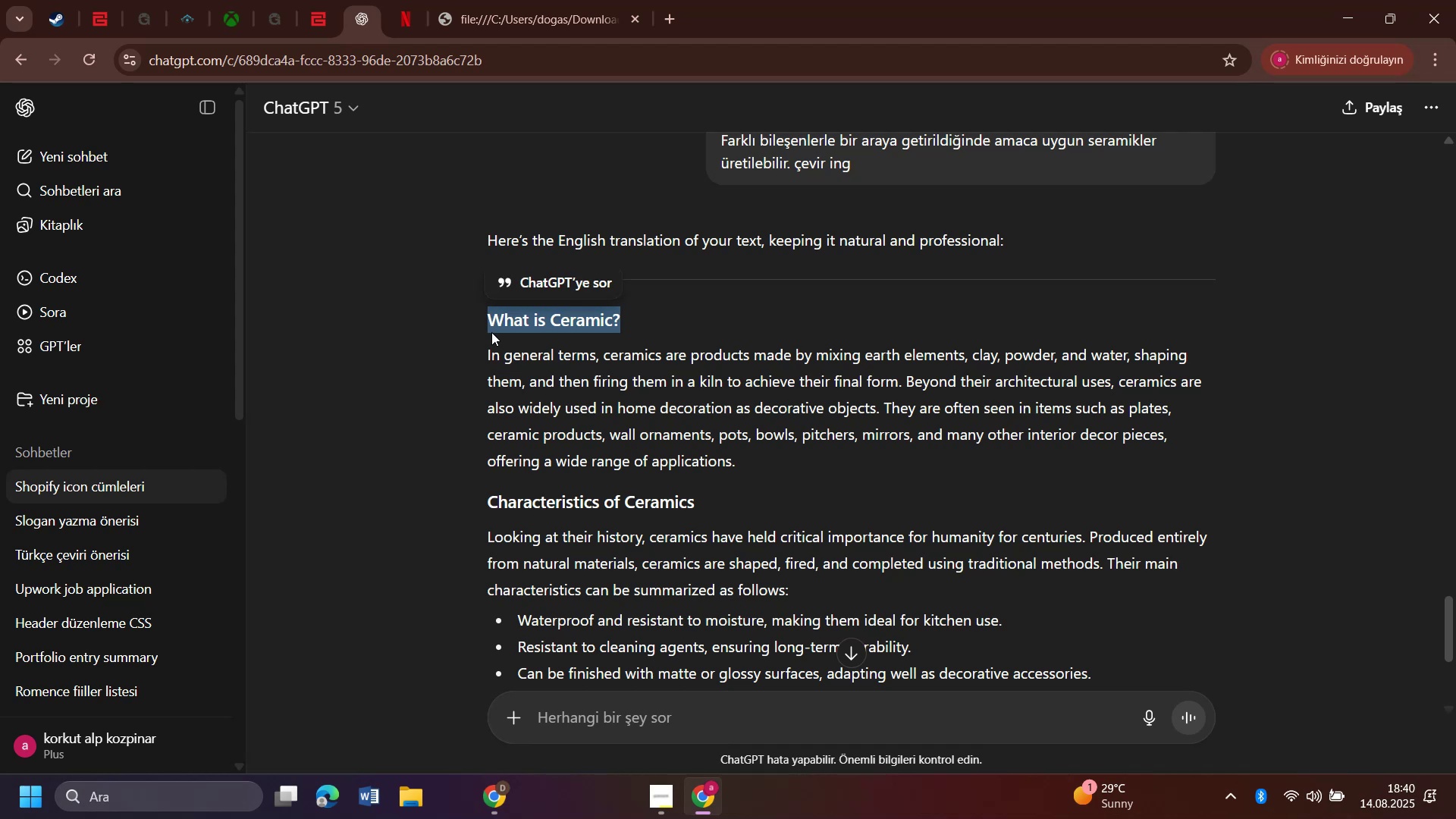 
key(Control+C)
 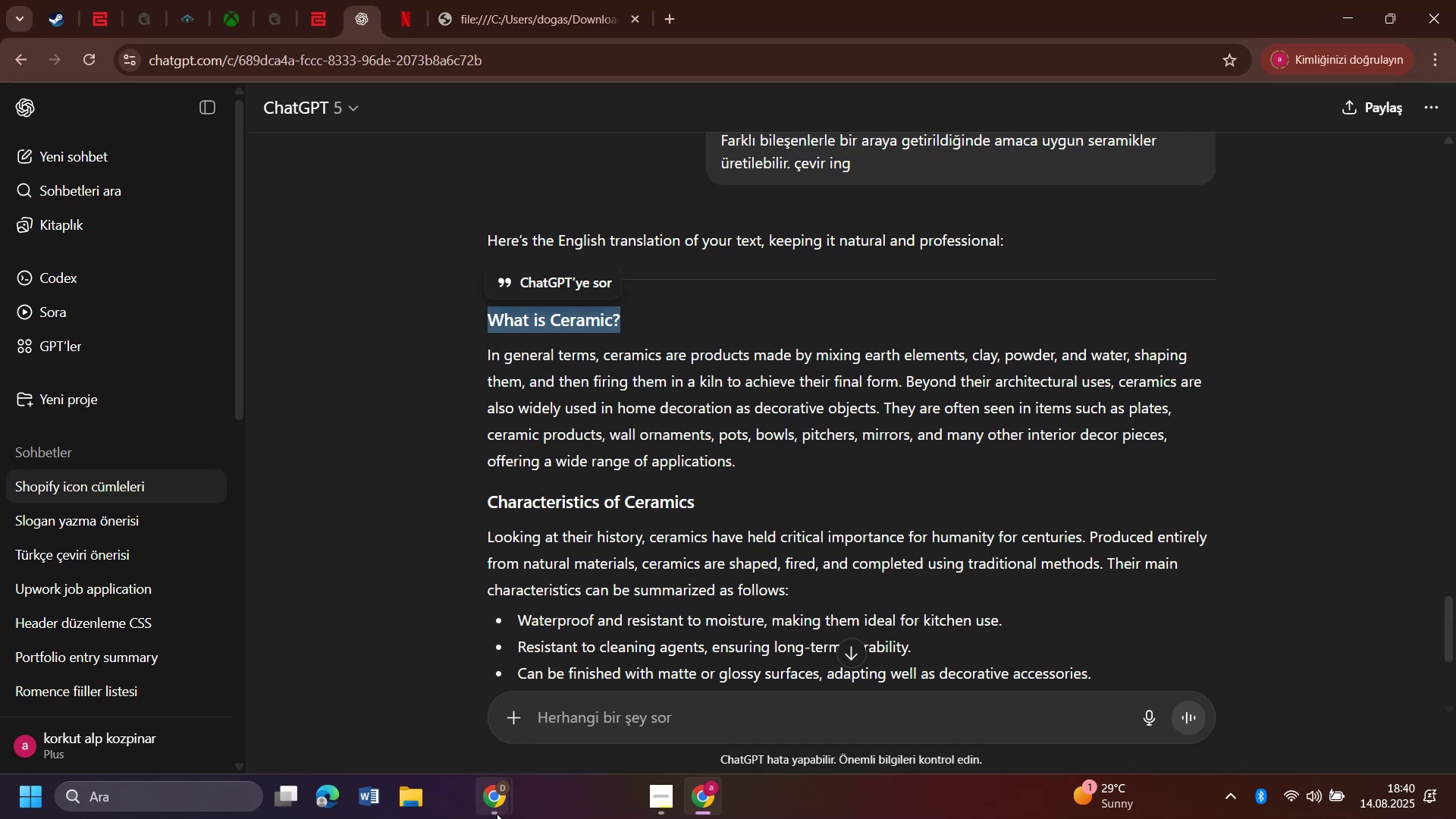 
left_click([497, 814])
 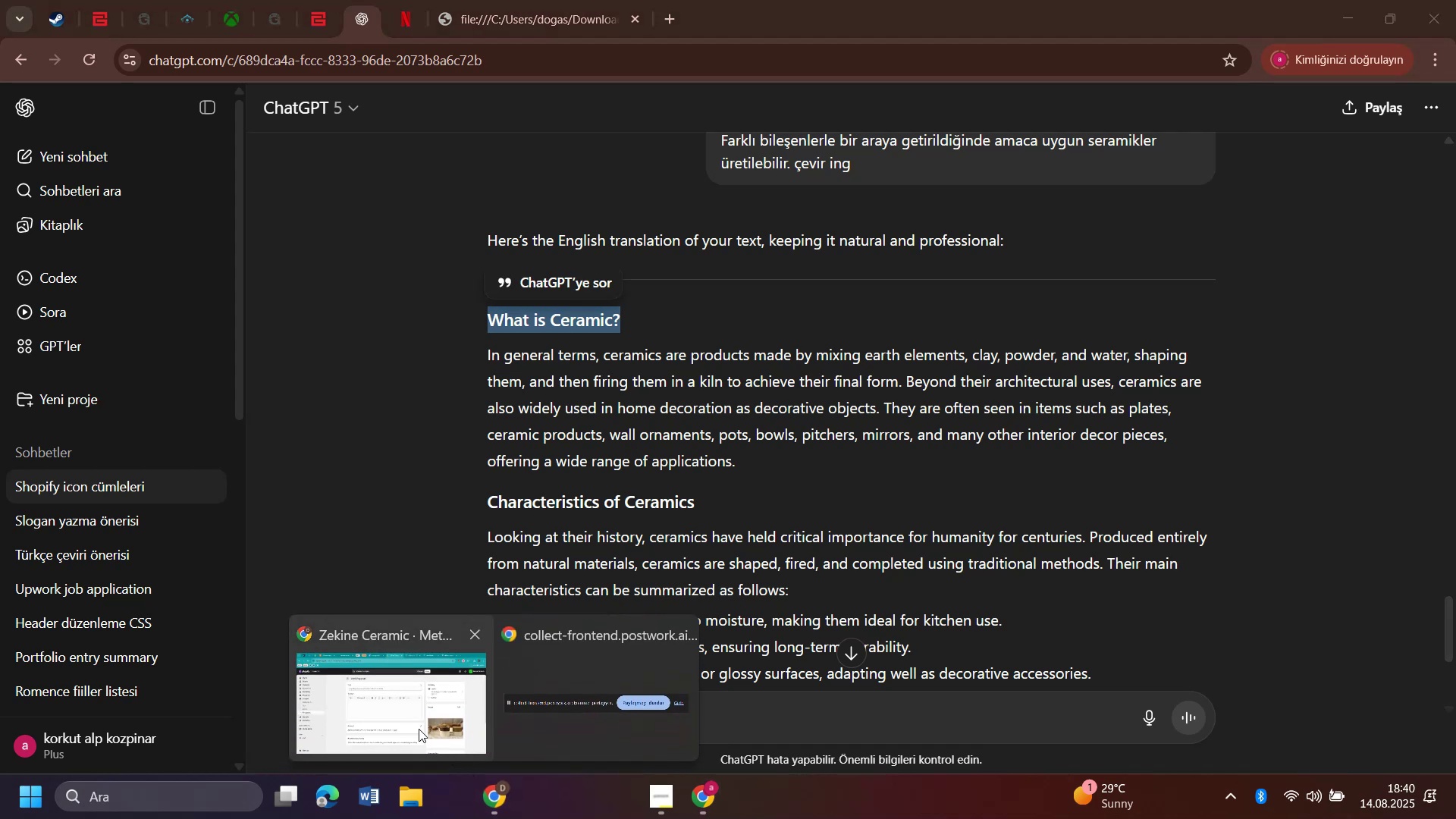 
left_click([419, 729])
 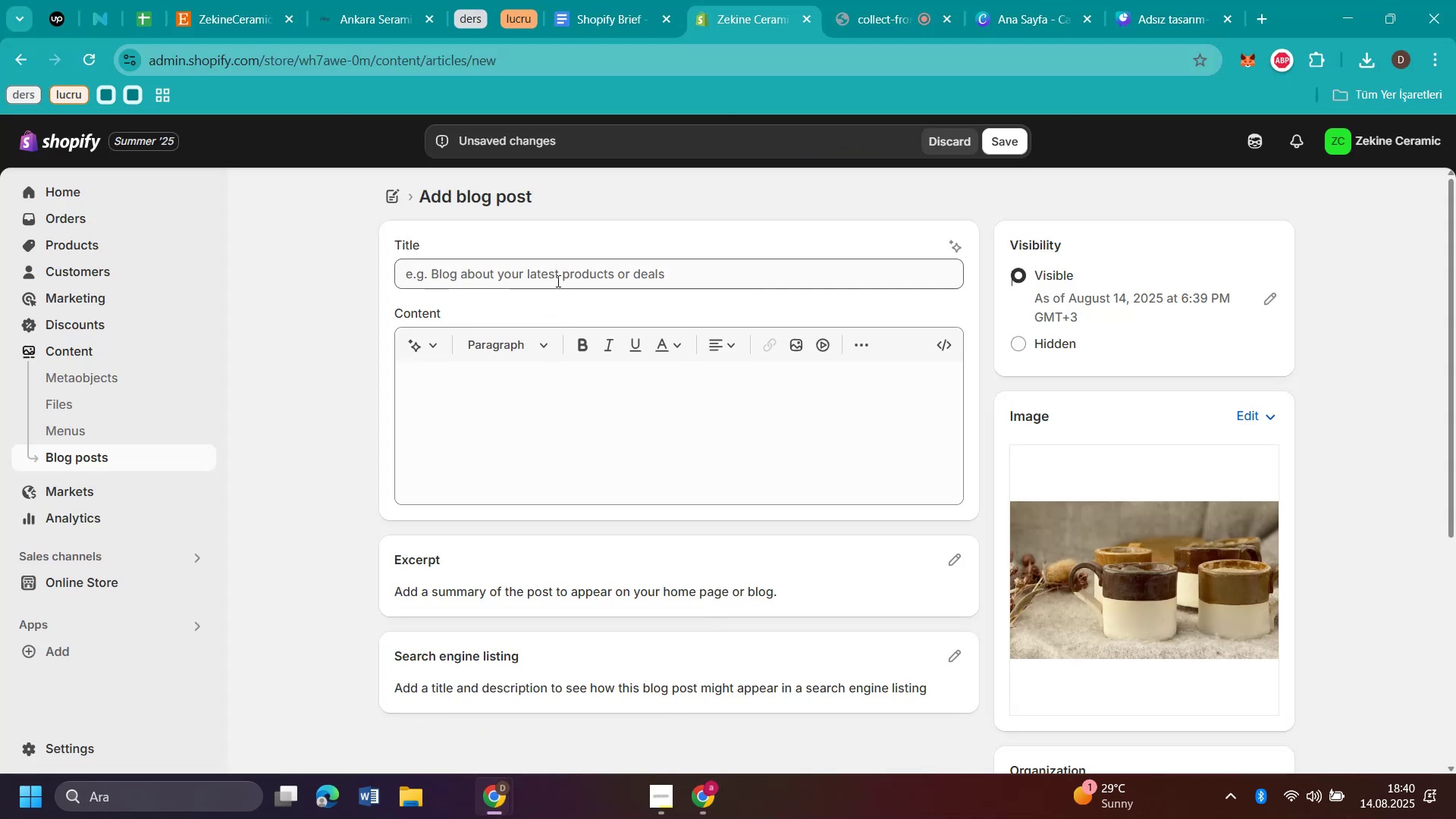 
left_click([557, 281])
 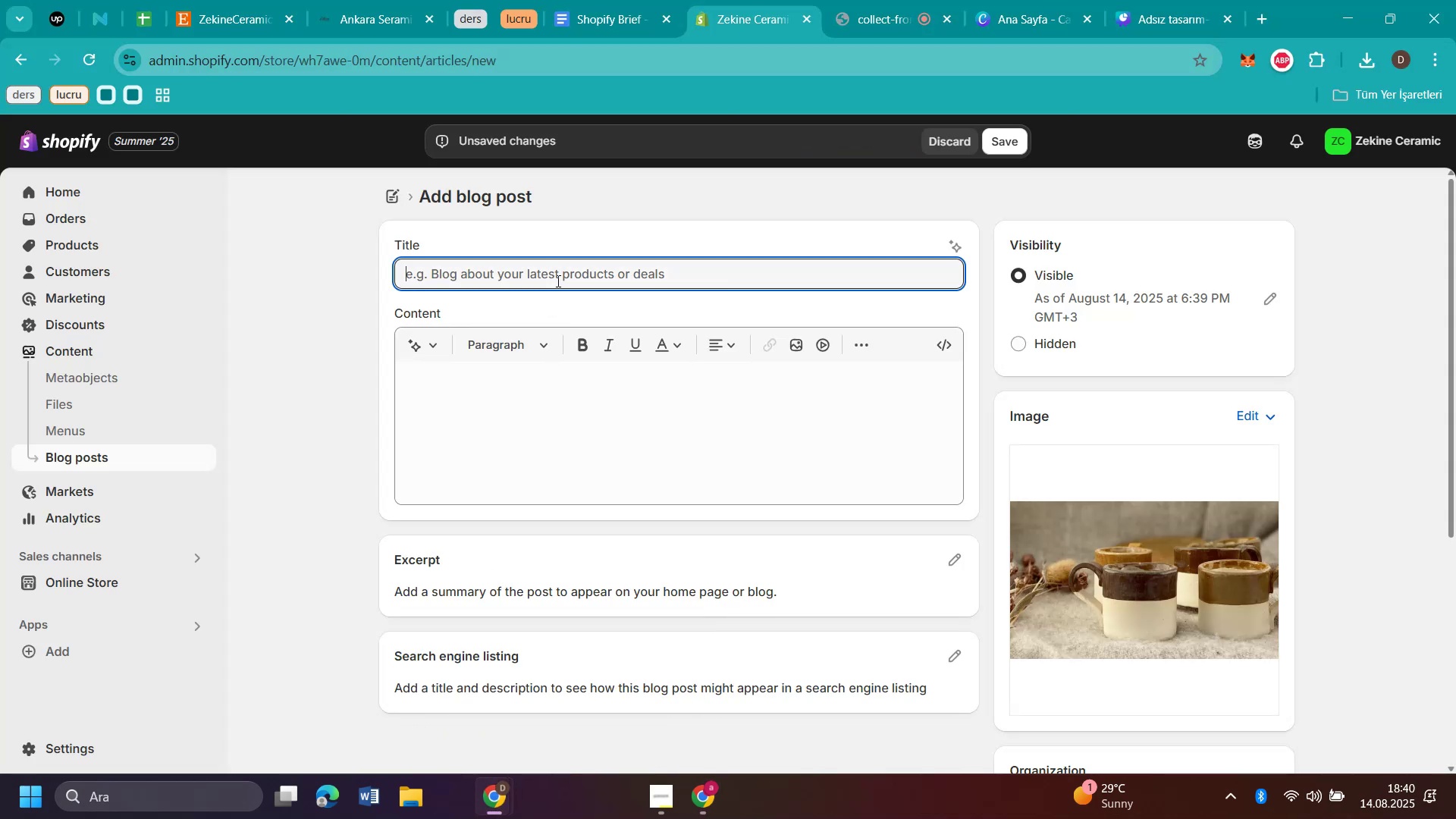 
key(Control+V)
 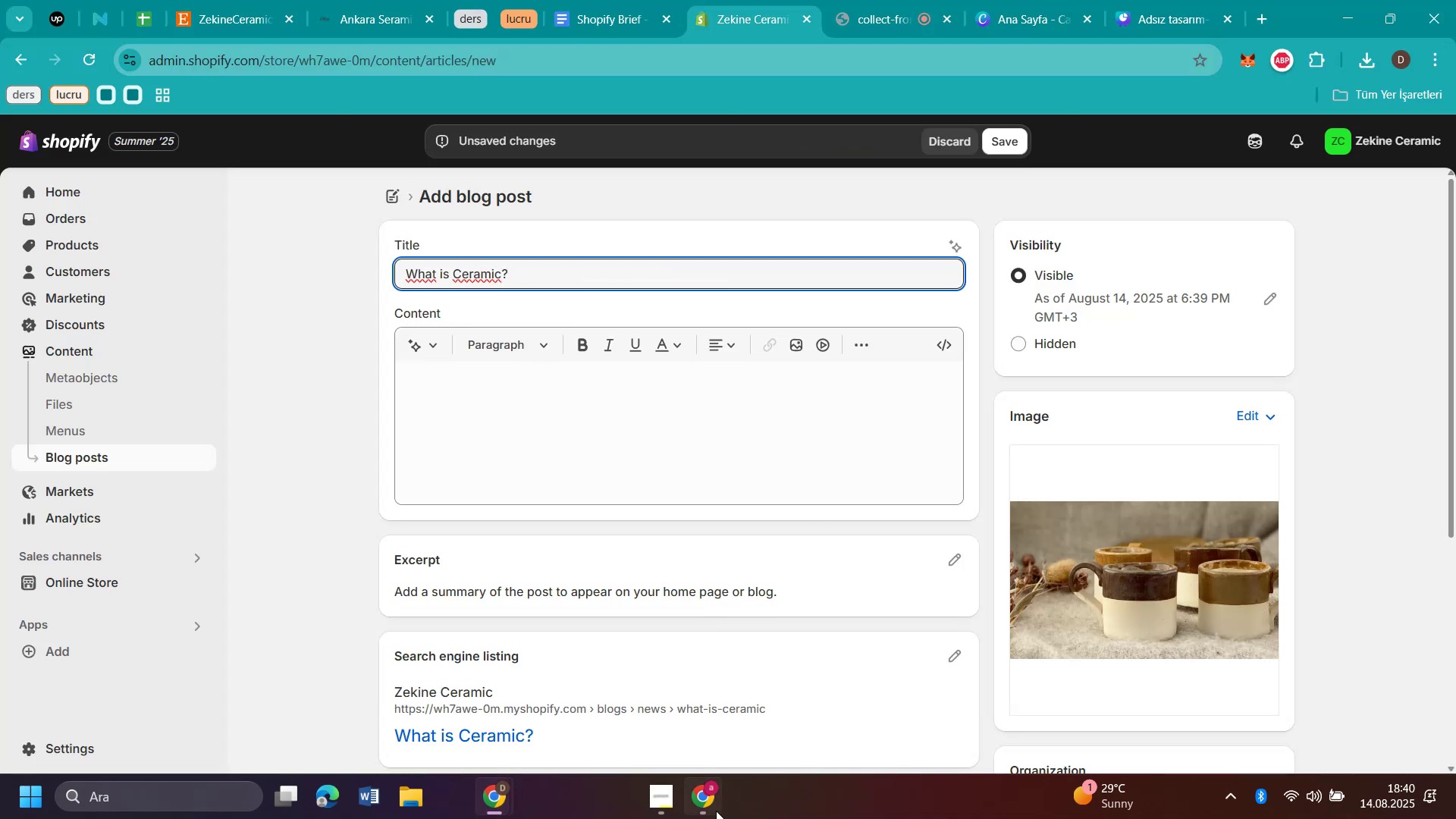 
left_click([708, 809])
 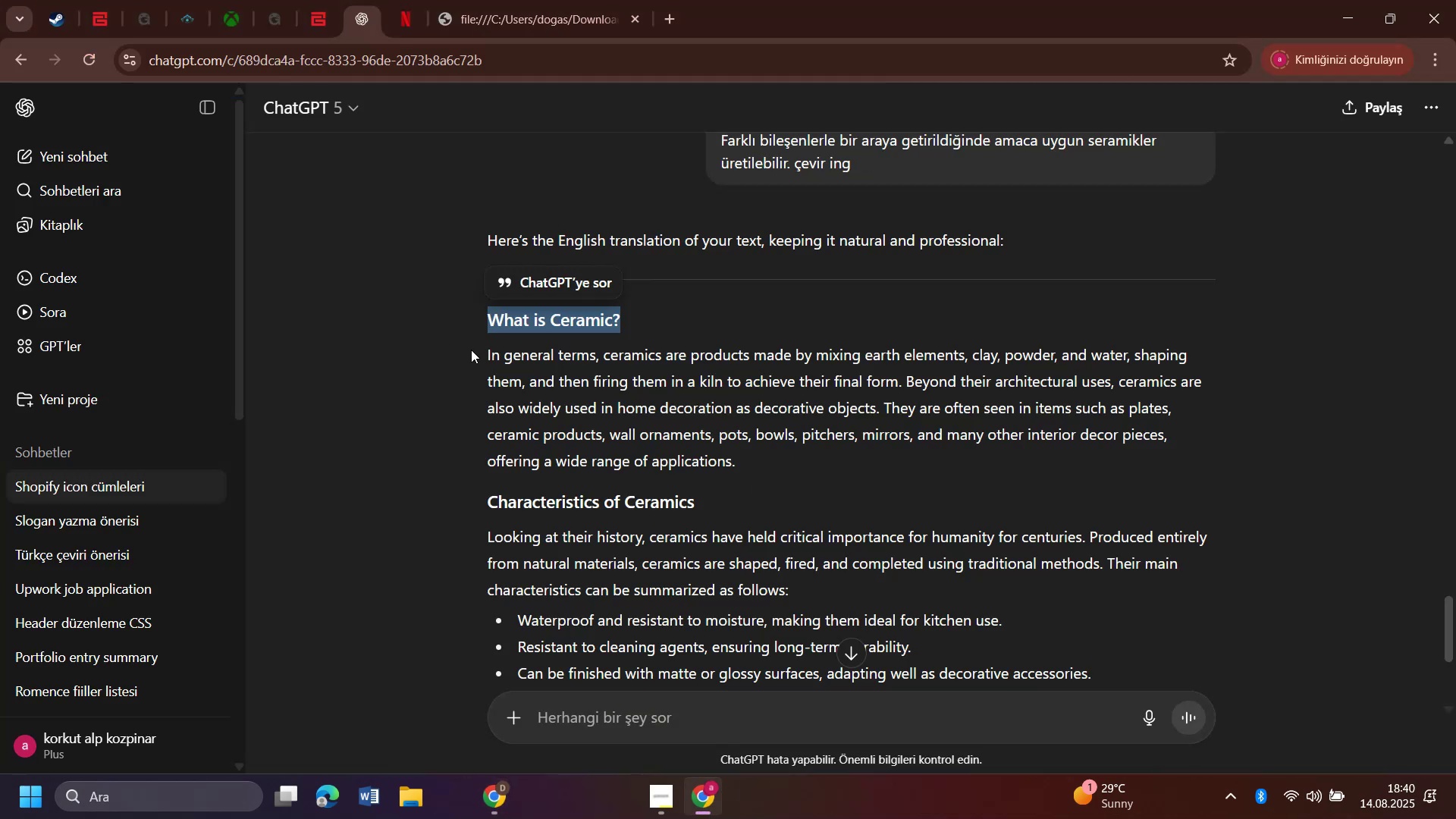 
left_click_drag(start_coordinate=[486, 356], to_coordinate=[1164, 433])
 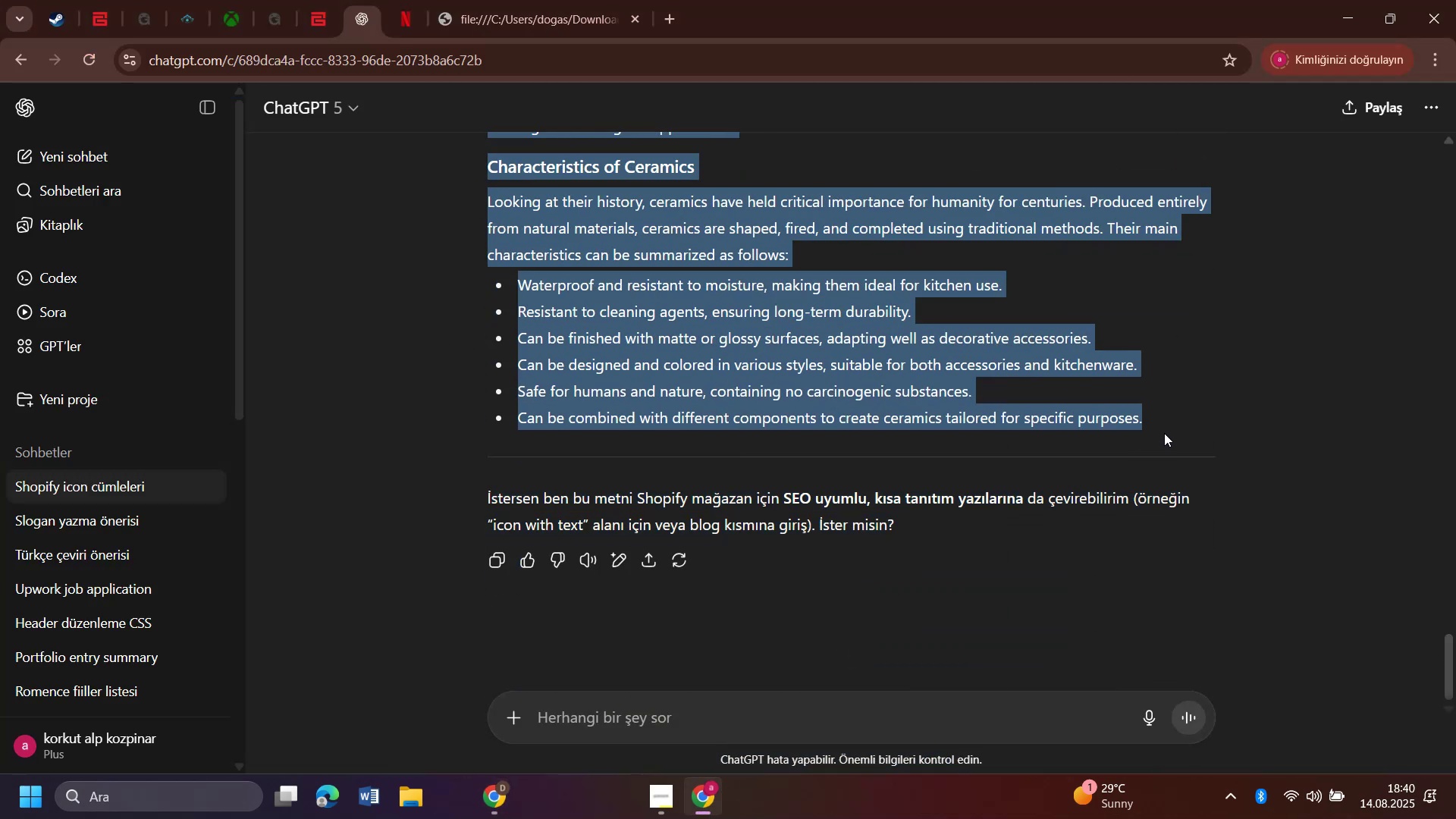 
key(Control+C)
 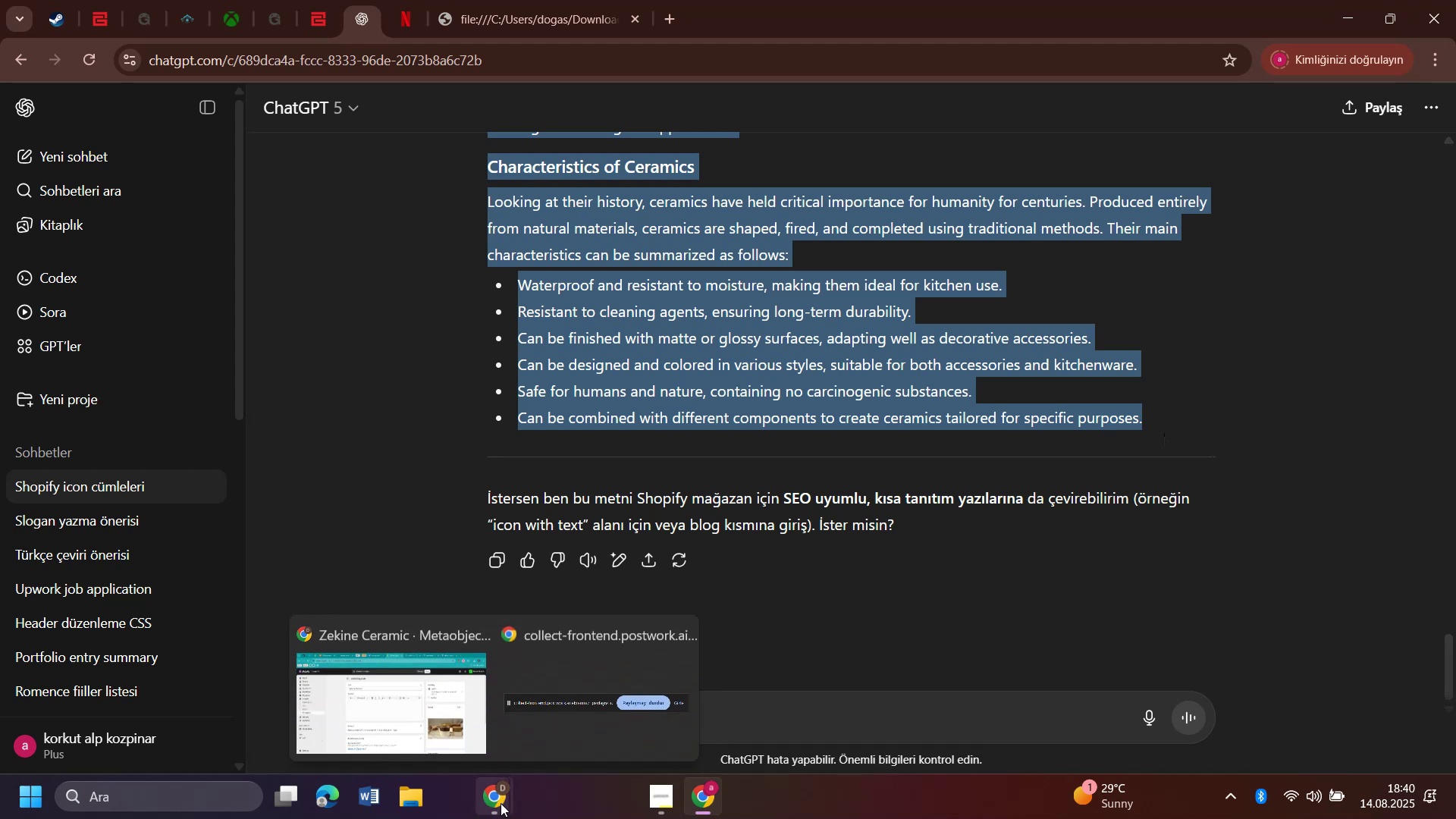 
left_click([435, 689])
 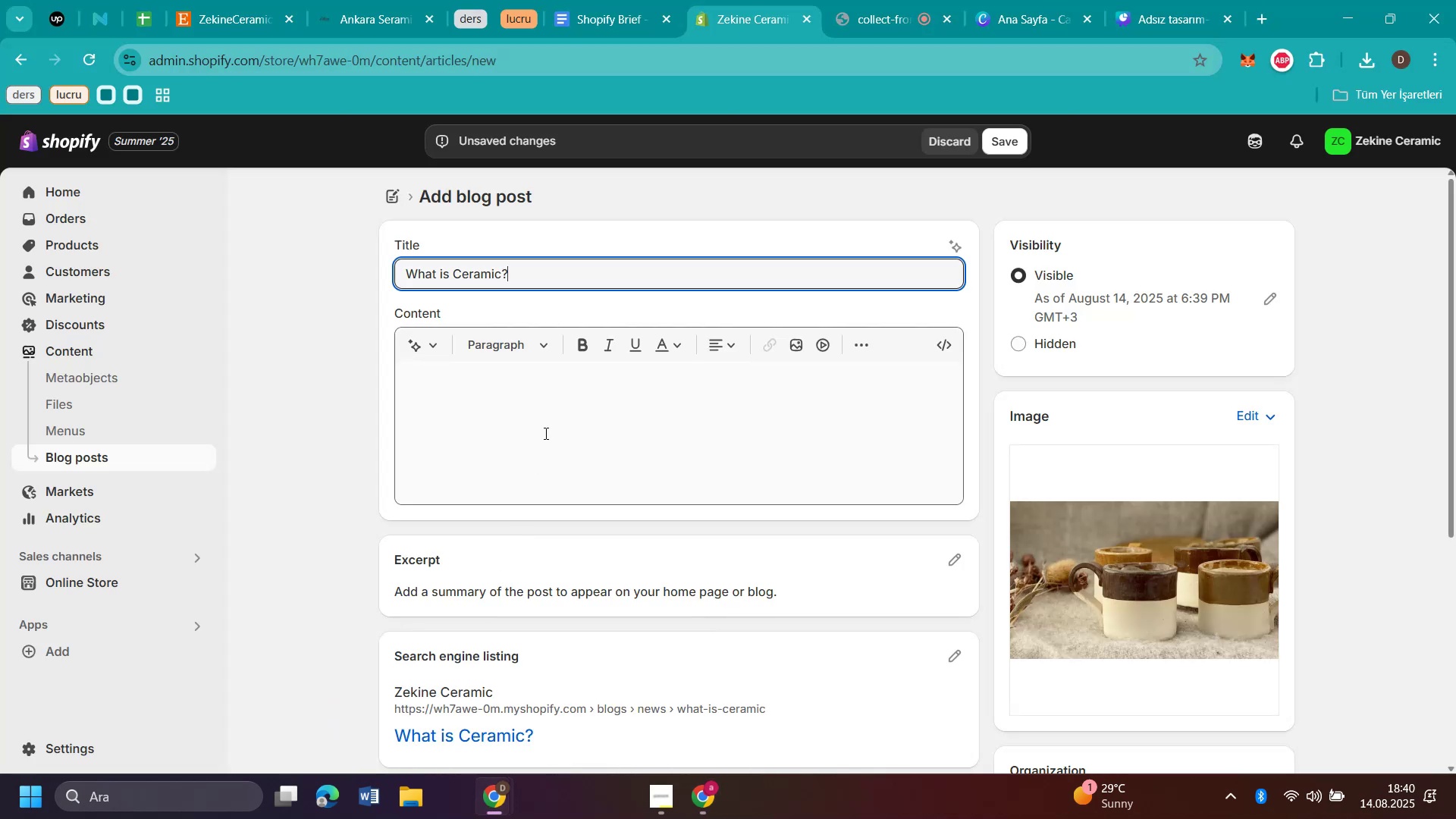 
key(Control+V)
 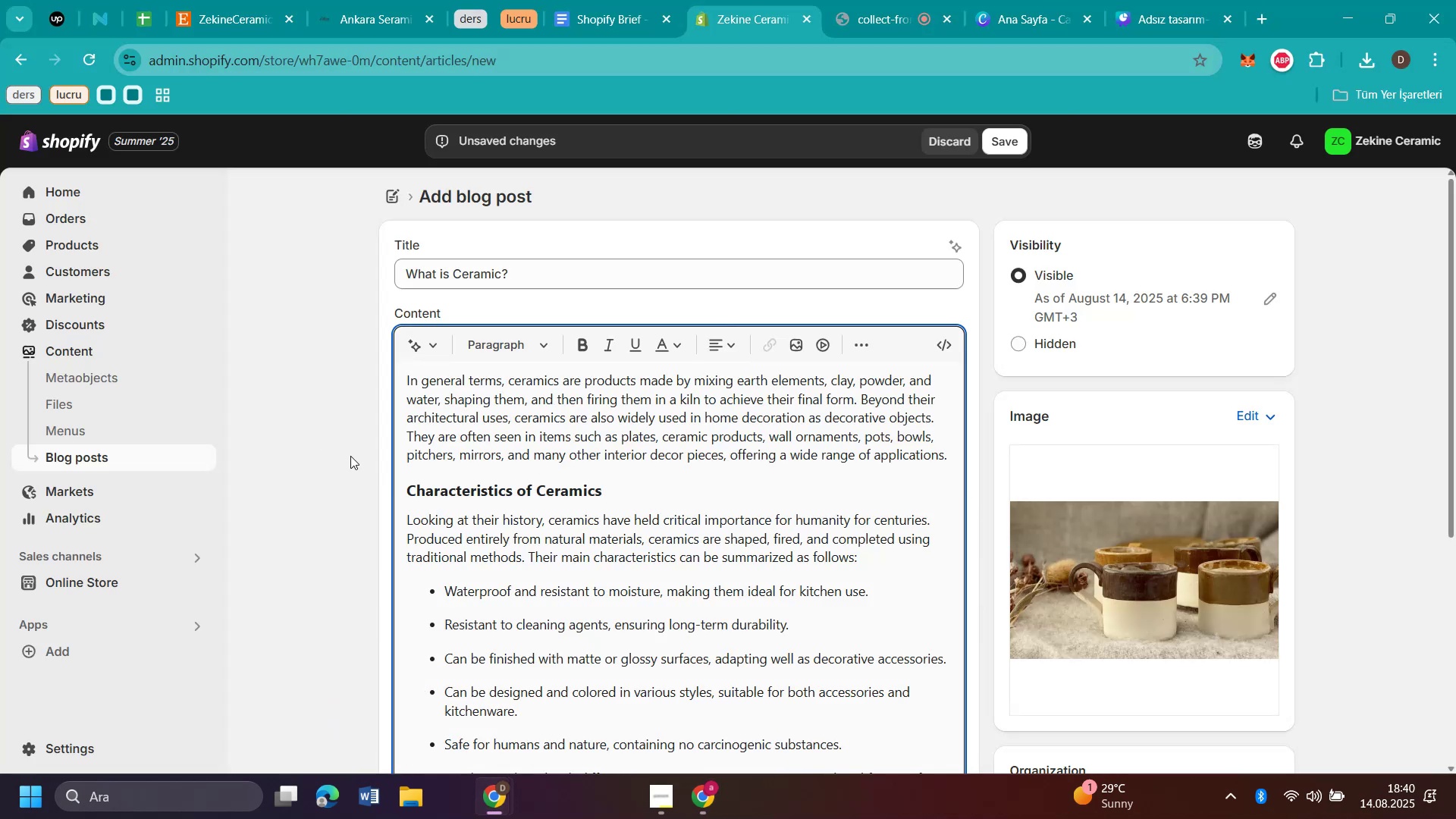 
left_click([312, 461])
 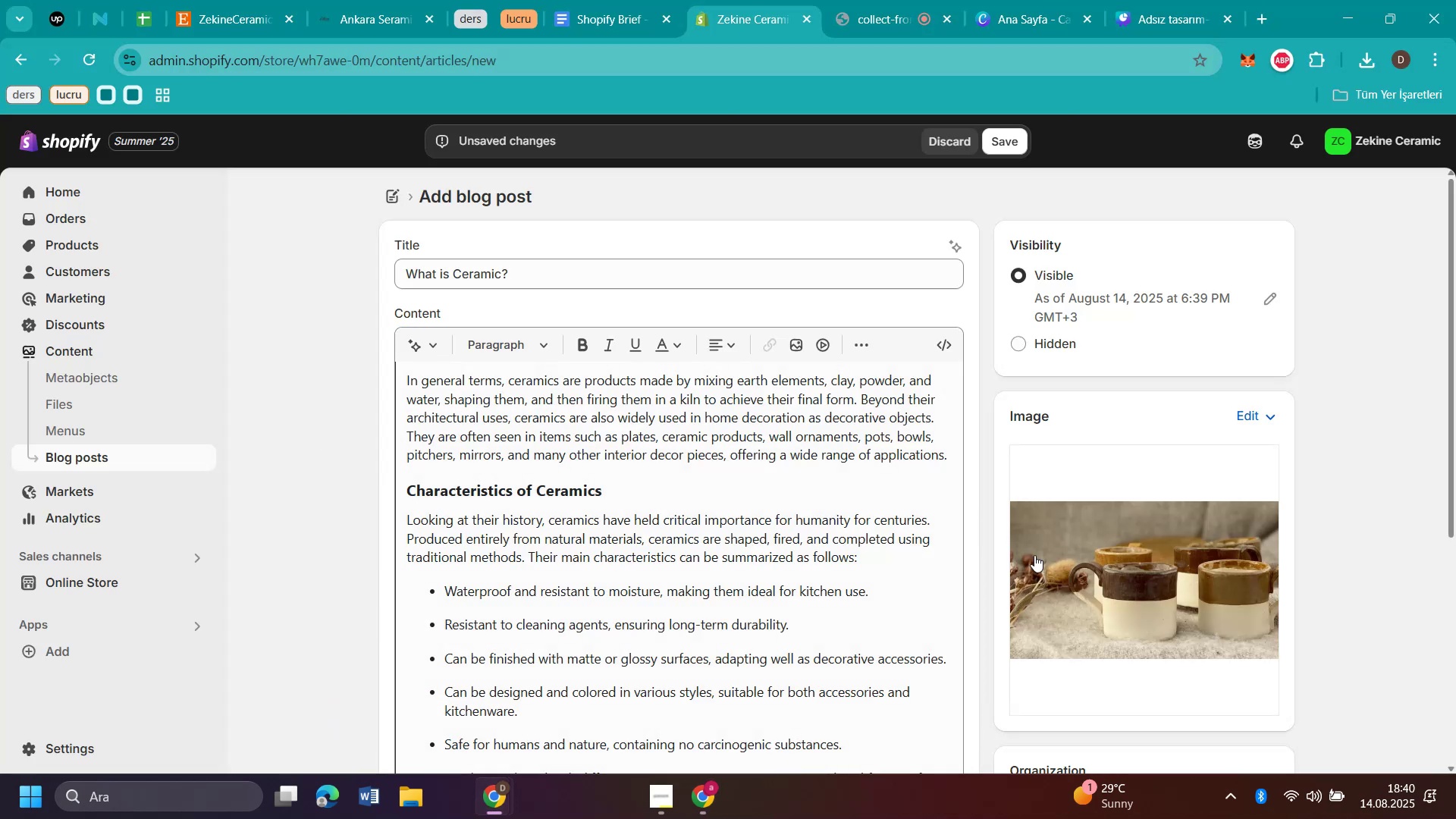 
scroll: coordinate [1449, 520], scroll_direction: down, amount: 5.0
 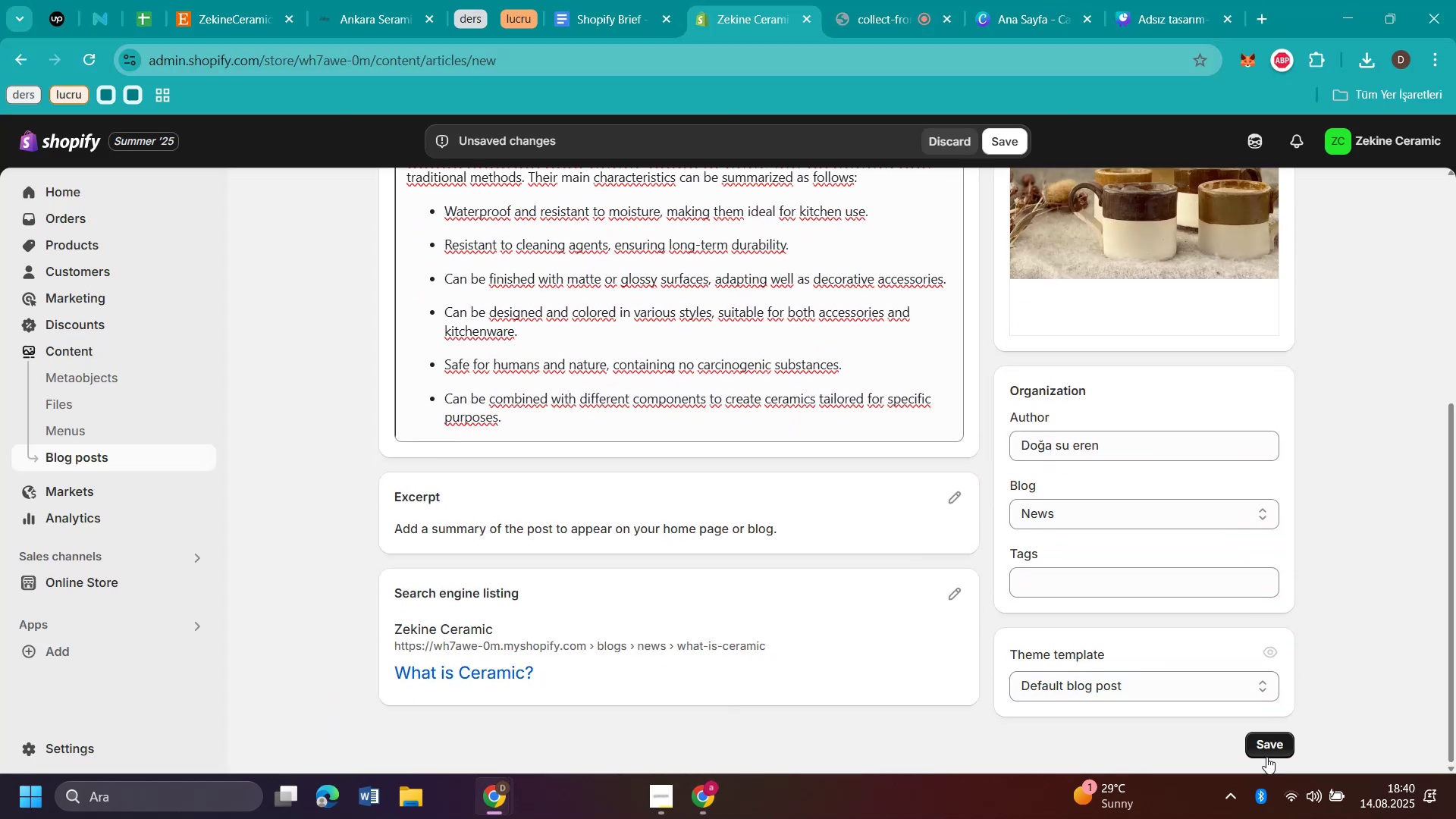 
left_click([1259, 751])
 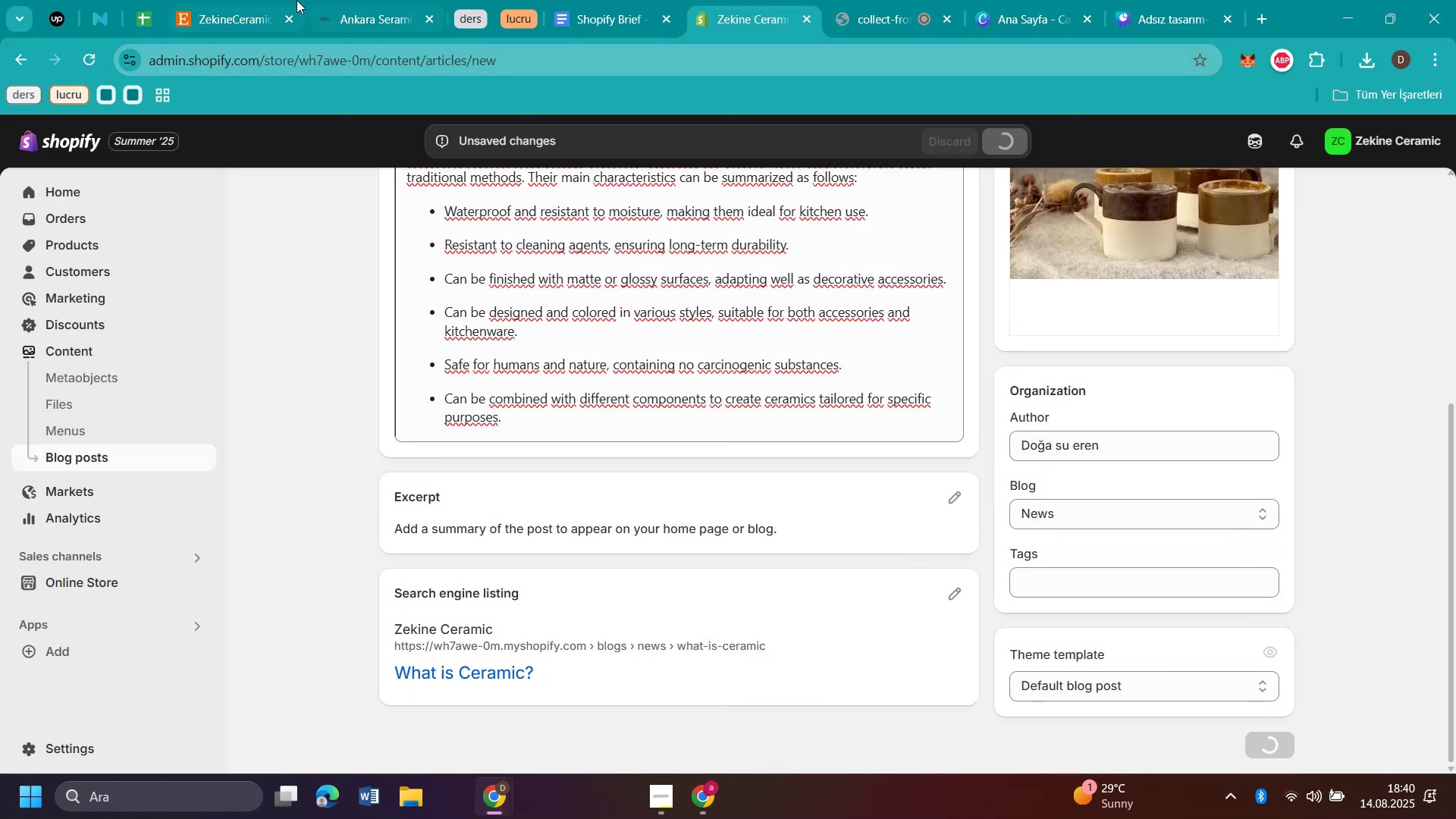 
left_click([344, 19])
 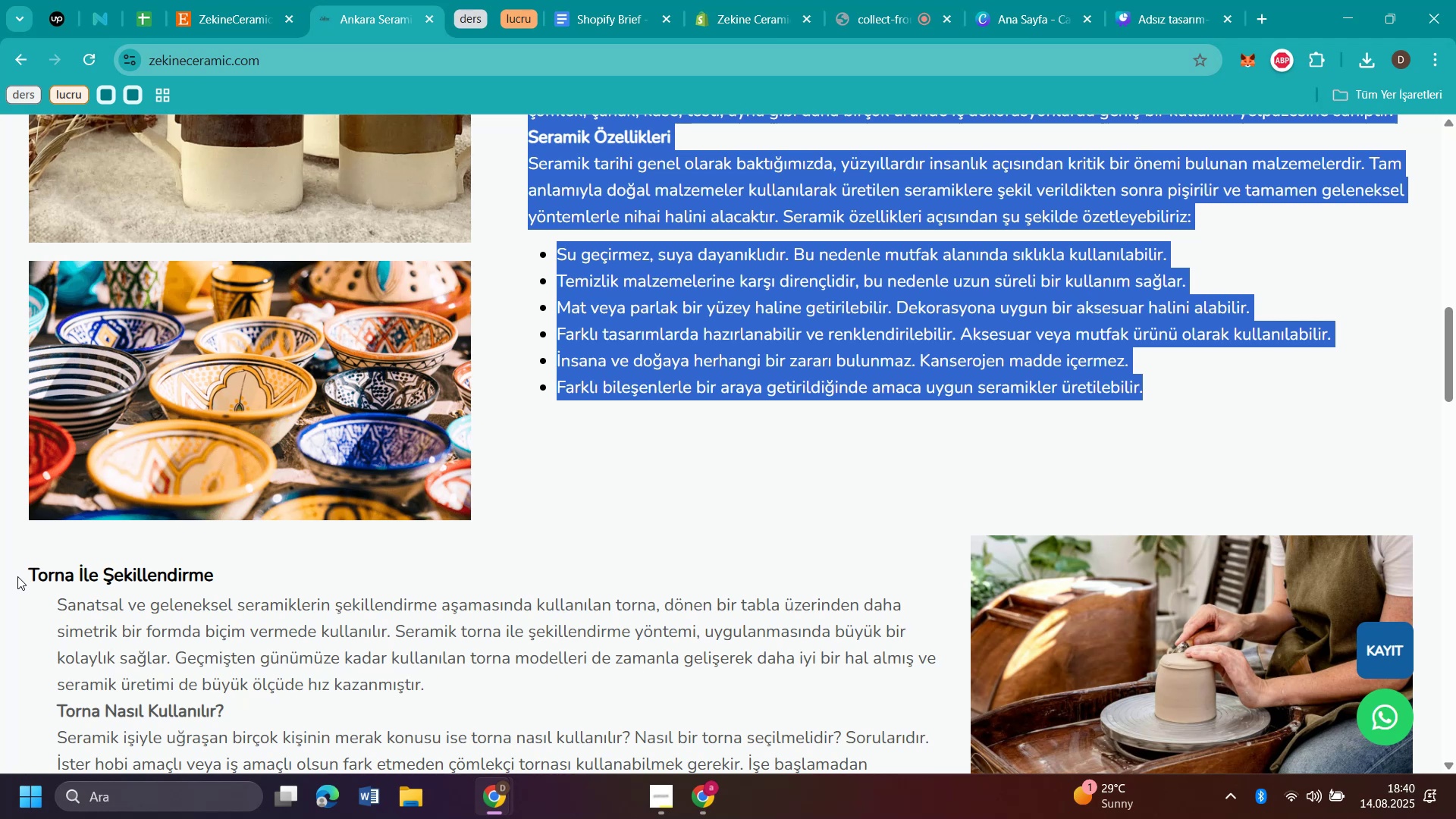 
left_click_drag(start_coordinate=[21, 570], to_coordinate=[464, 275])
 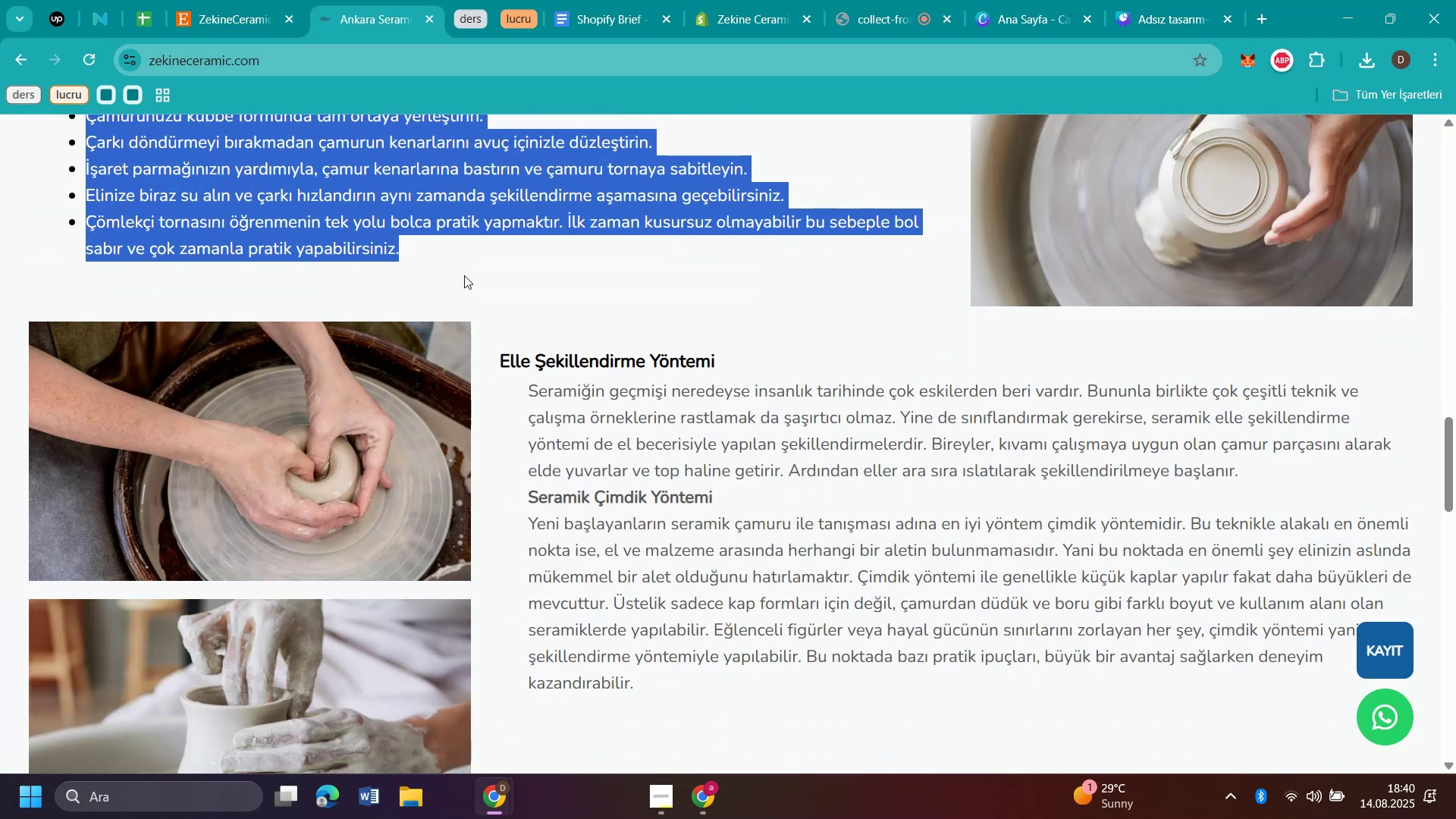 
key(Control+C)
 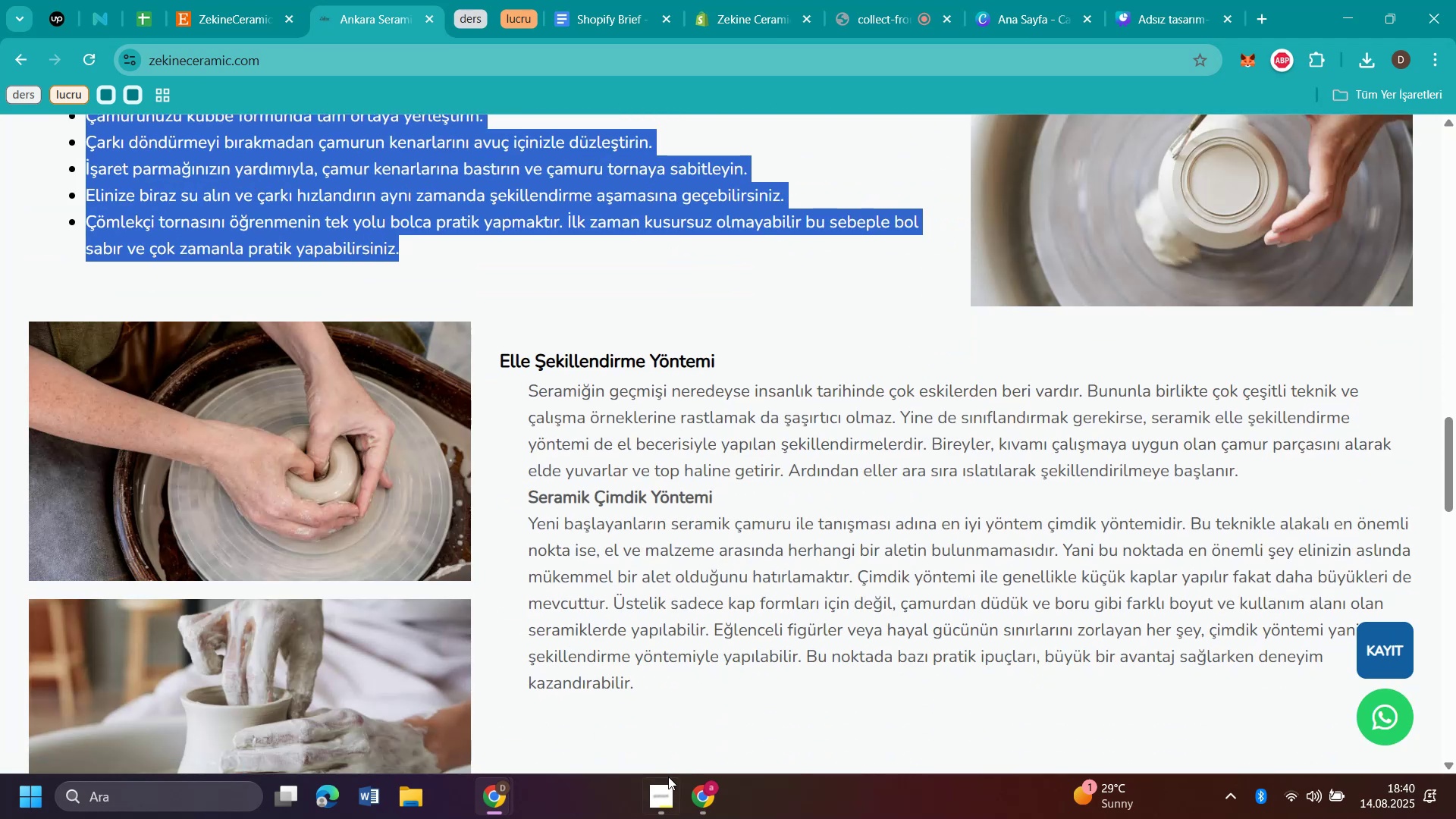 
left_click([706, 802])
 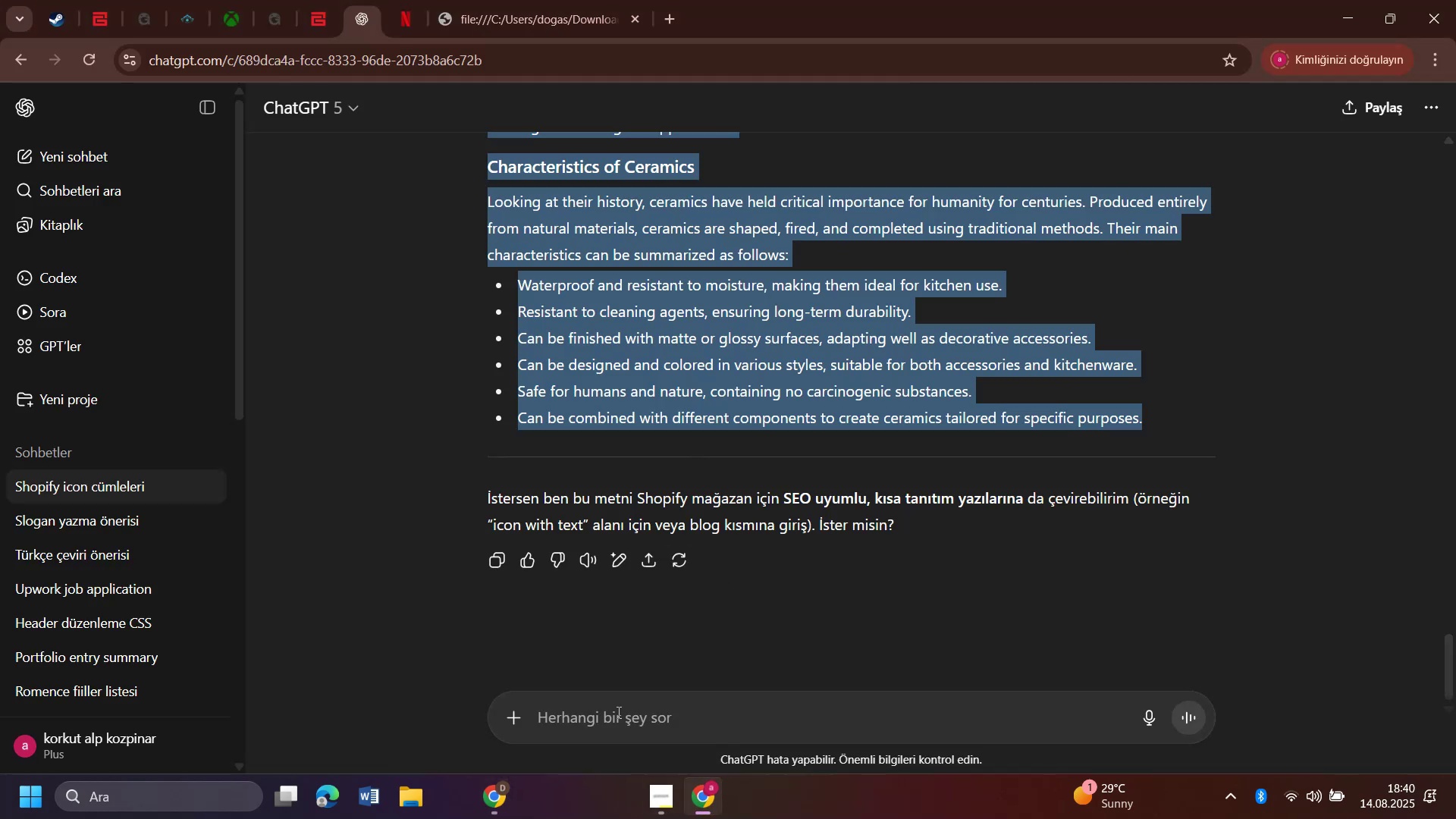 
left_click([616, 720])
 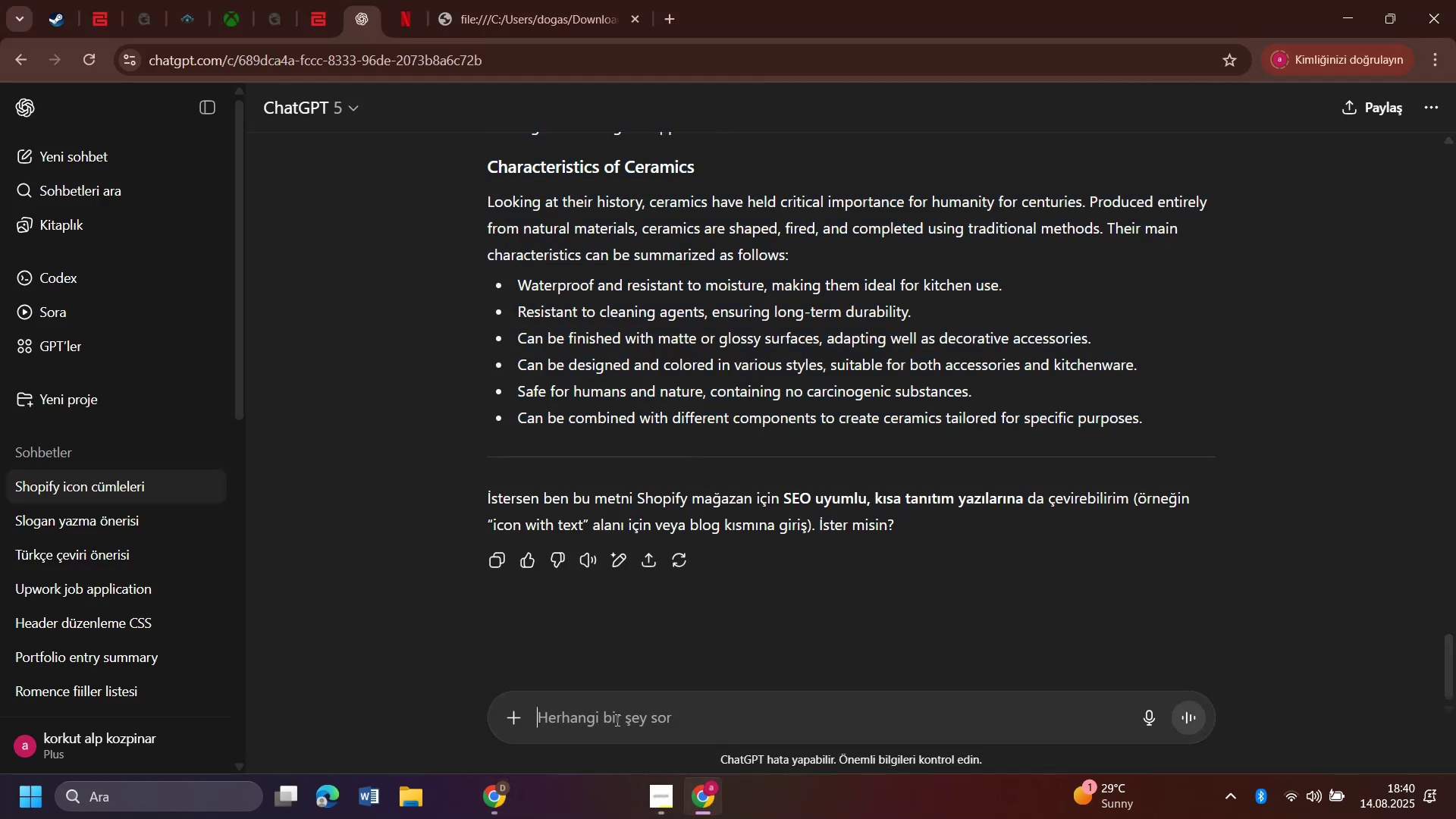 
key(Control+V)
 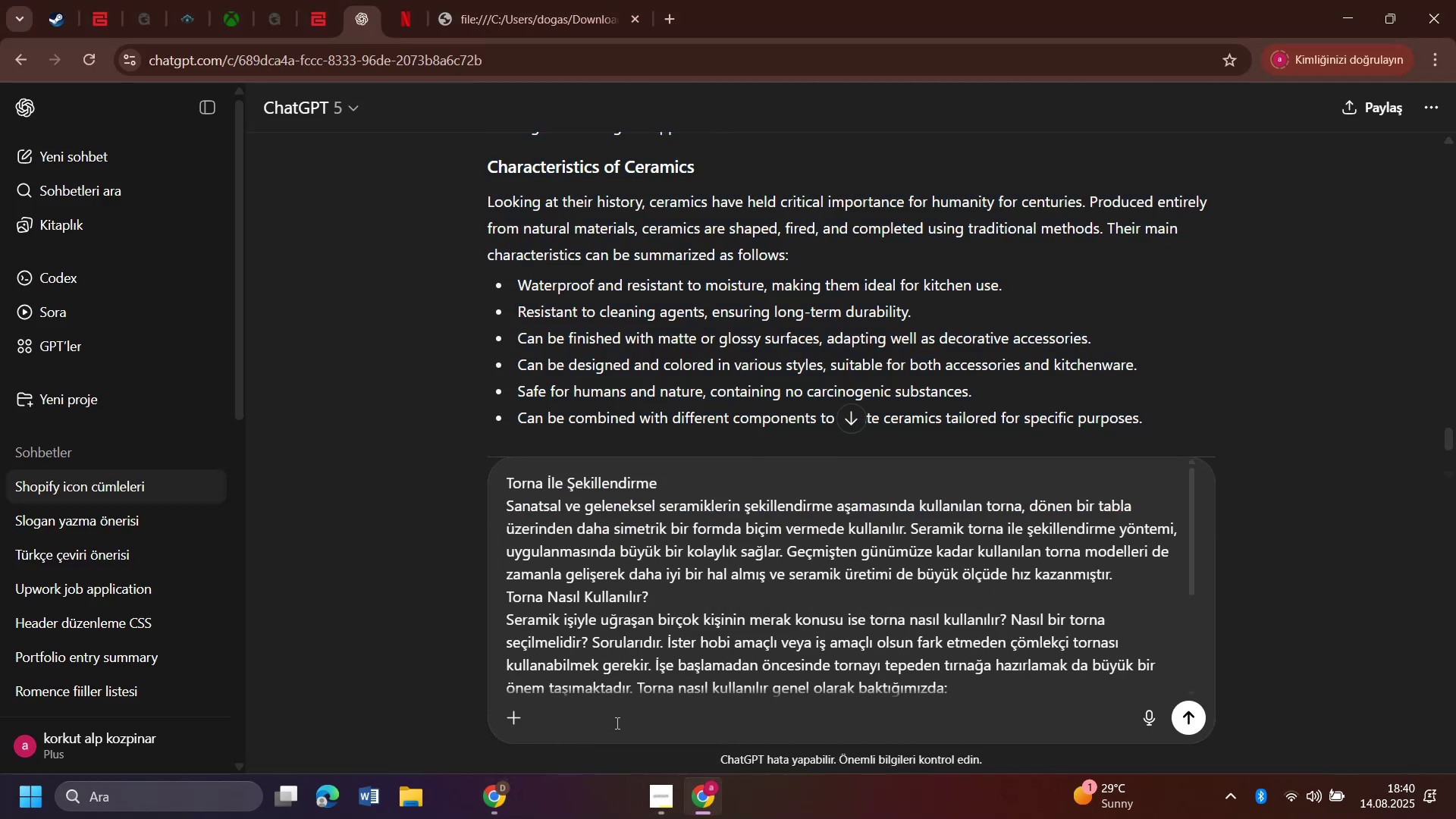 
hold_key(key=Space, duration=0.56)
 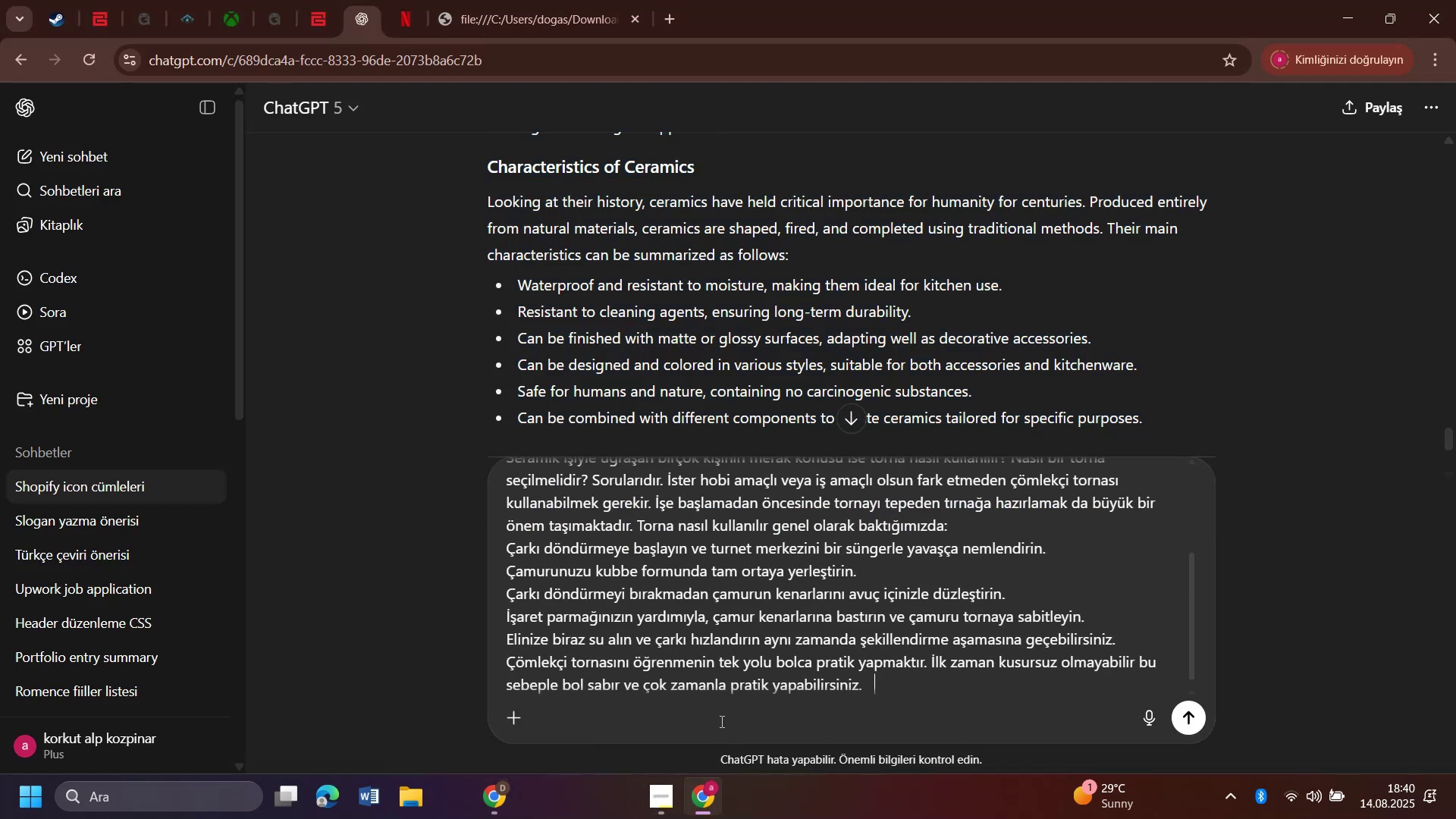 
type(\ev'r)
 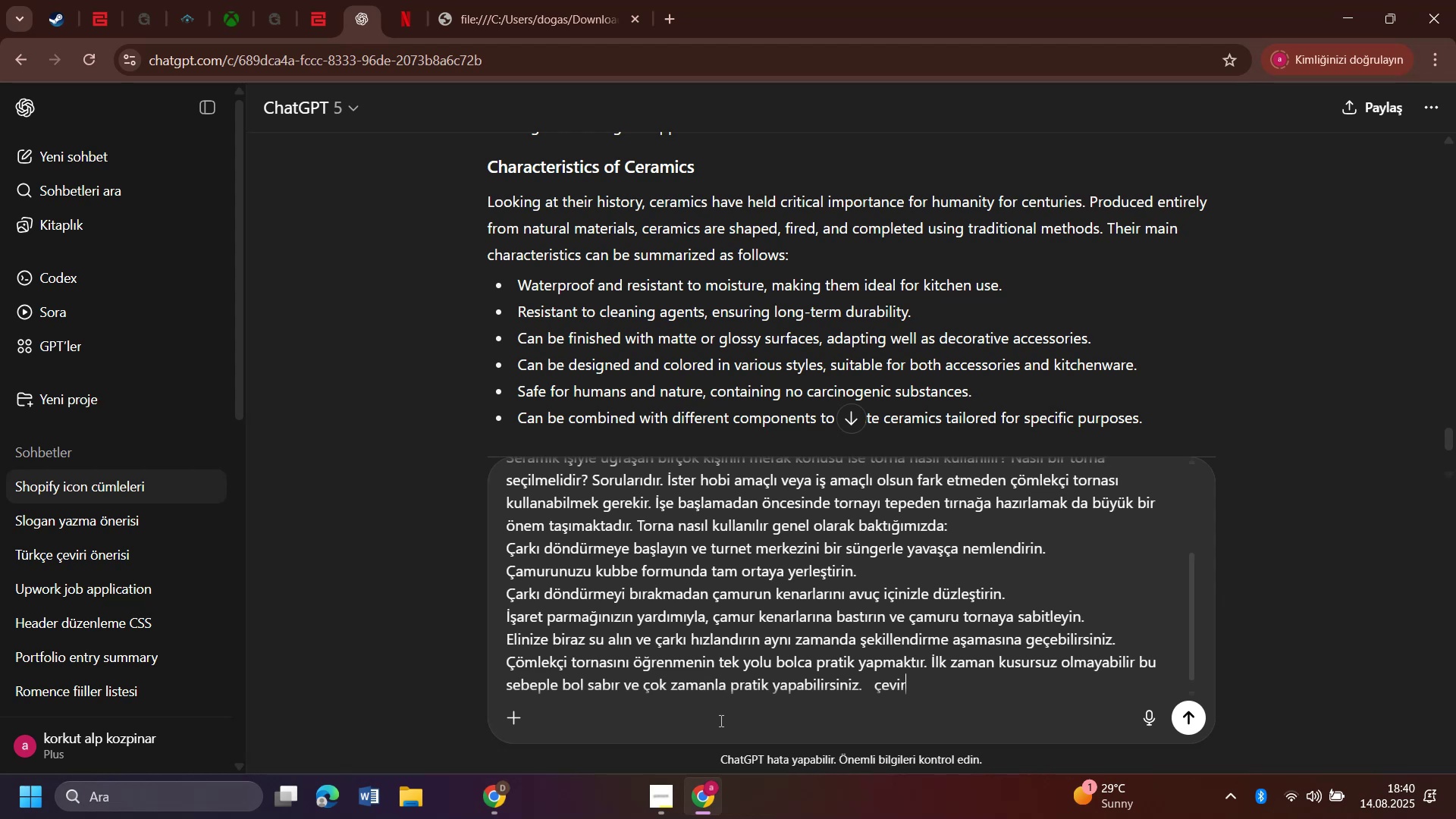 
key(Enter)
 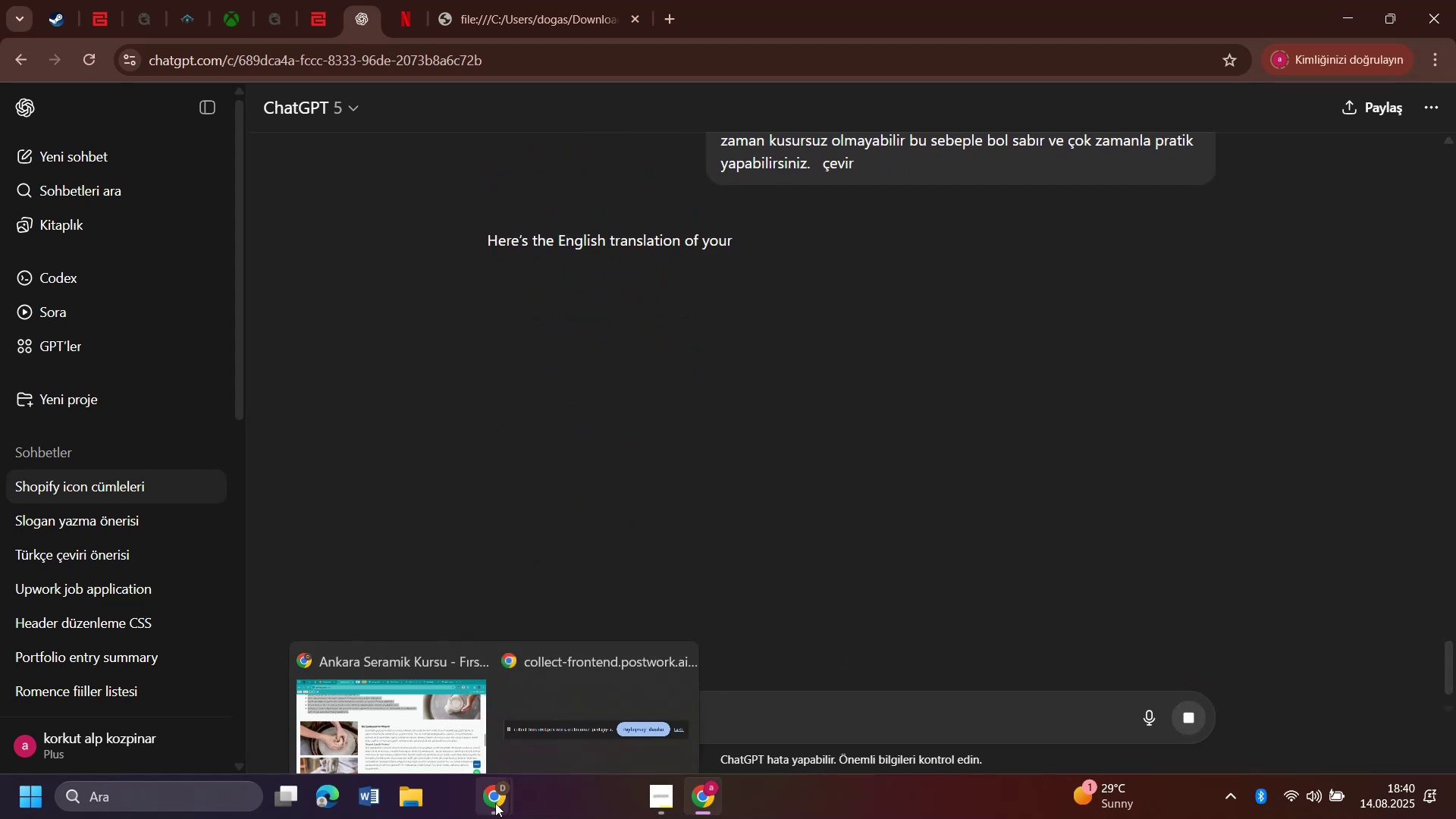 
left_click([439, 717])
 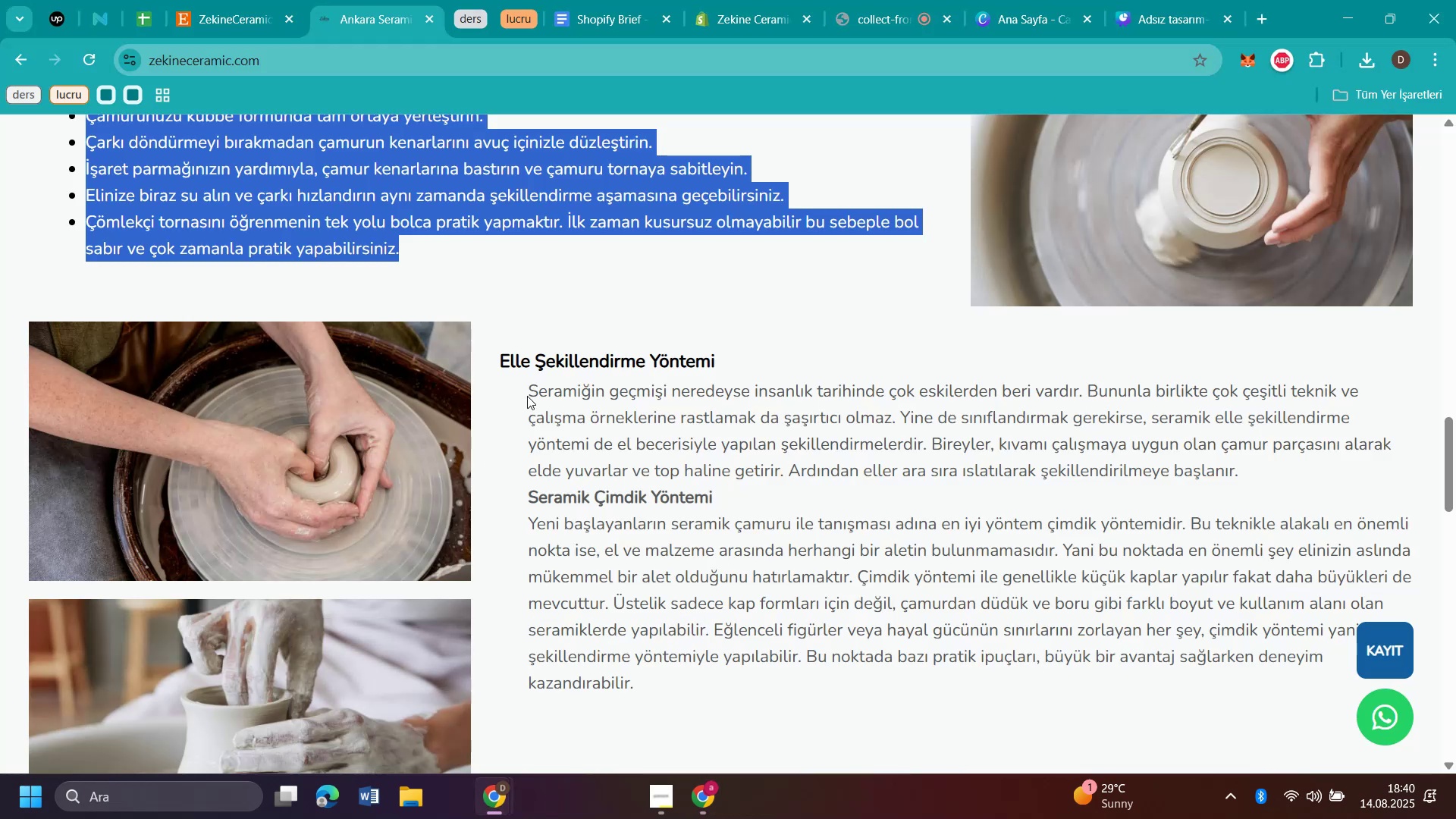 
scroll: coordinate [648, 377], scroll_direction: up, amount: 4.0
 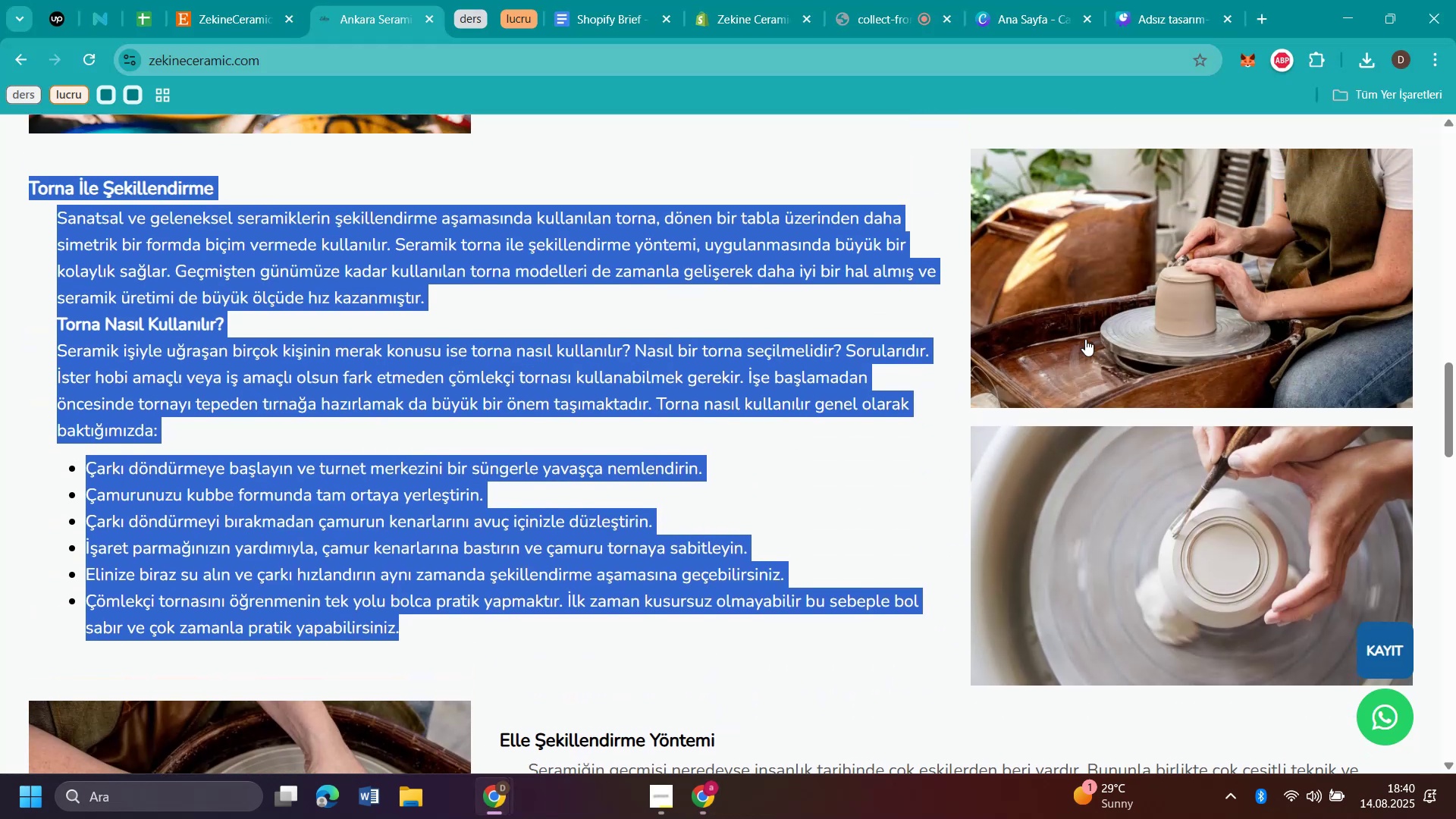 
right_click([1128, 332])
 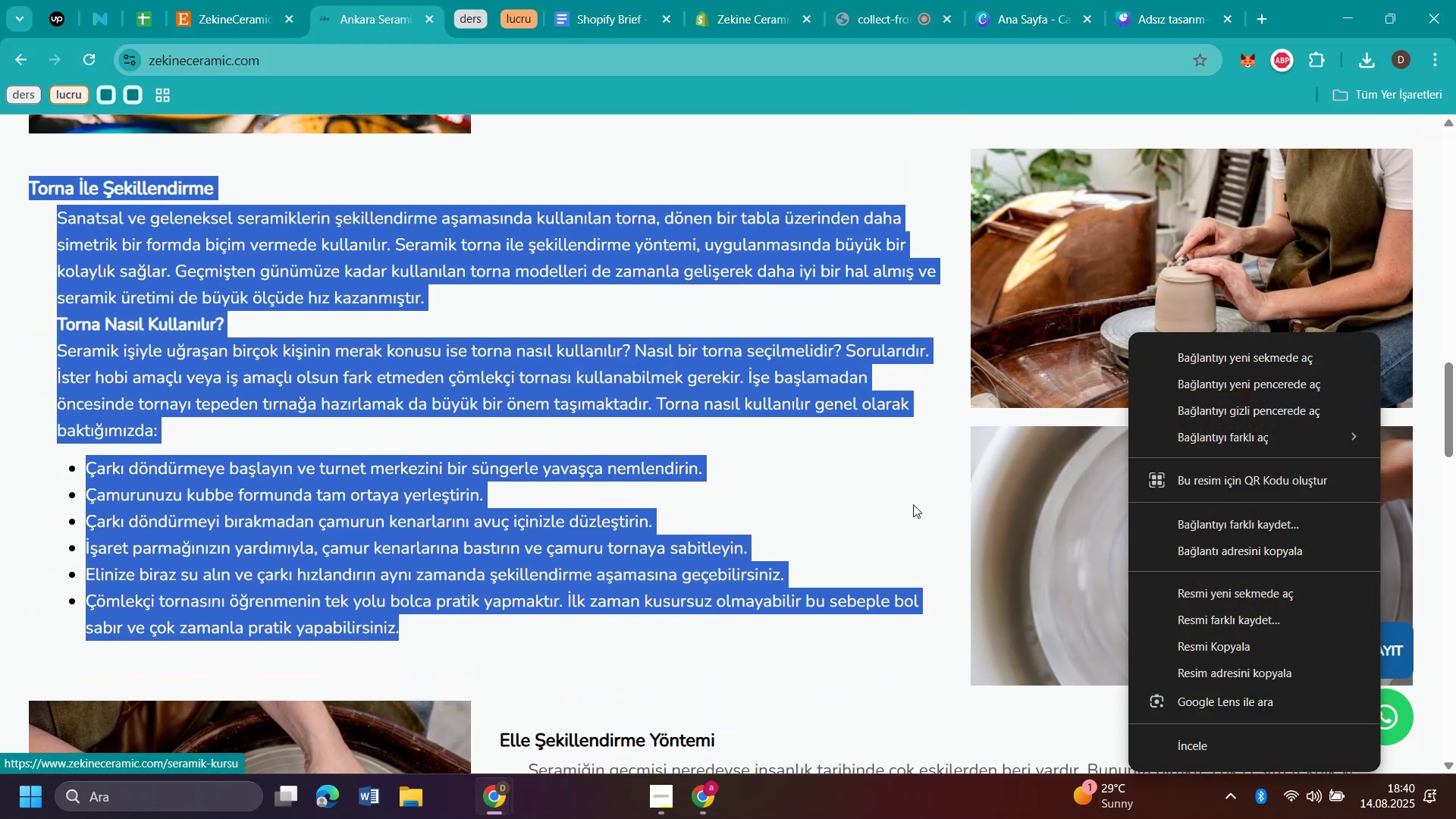 
left_click([815, 541])
 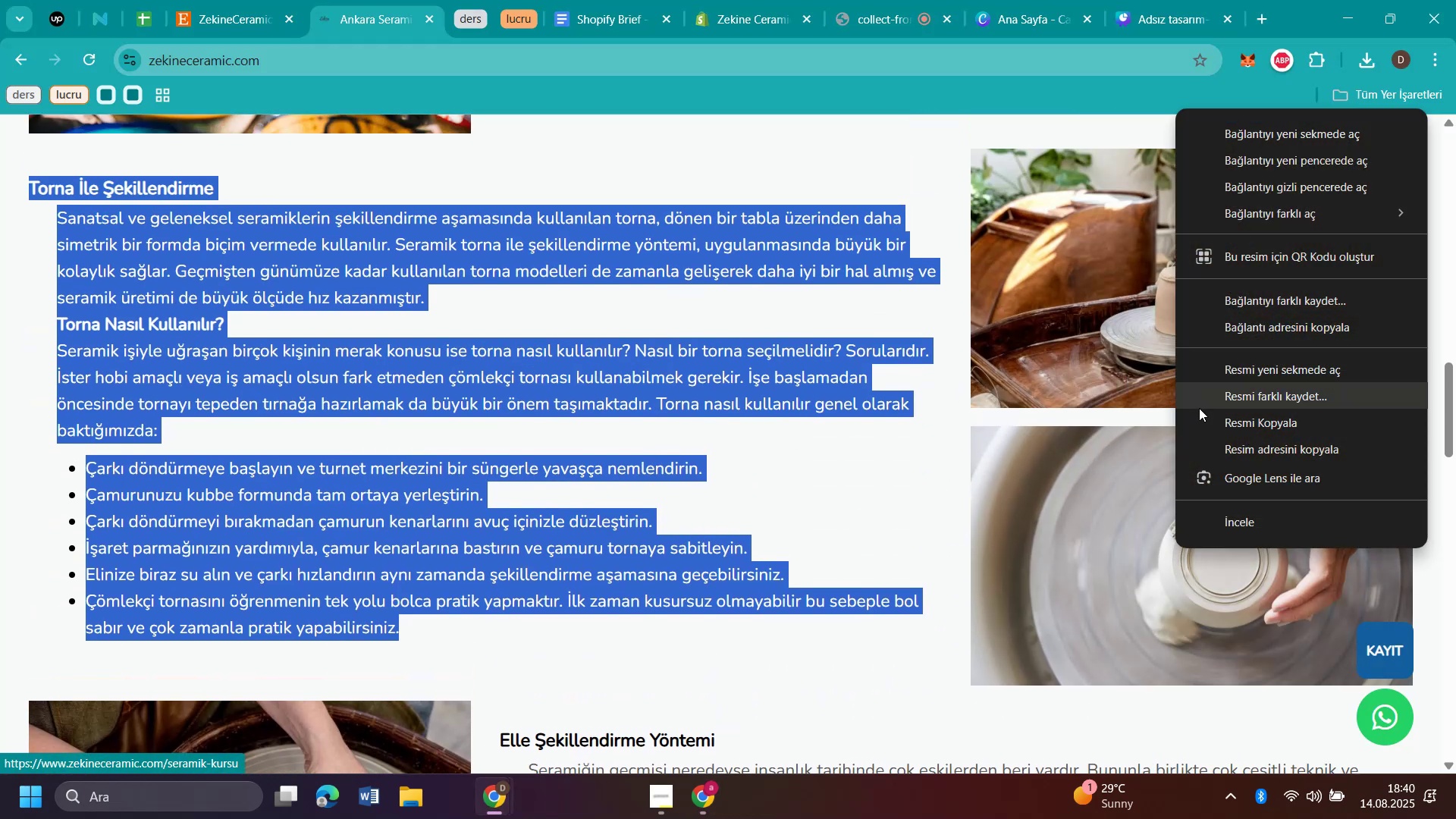 
left_click([1200, 402])
 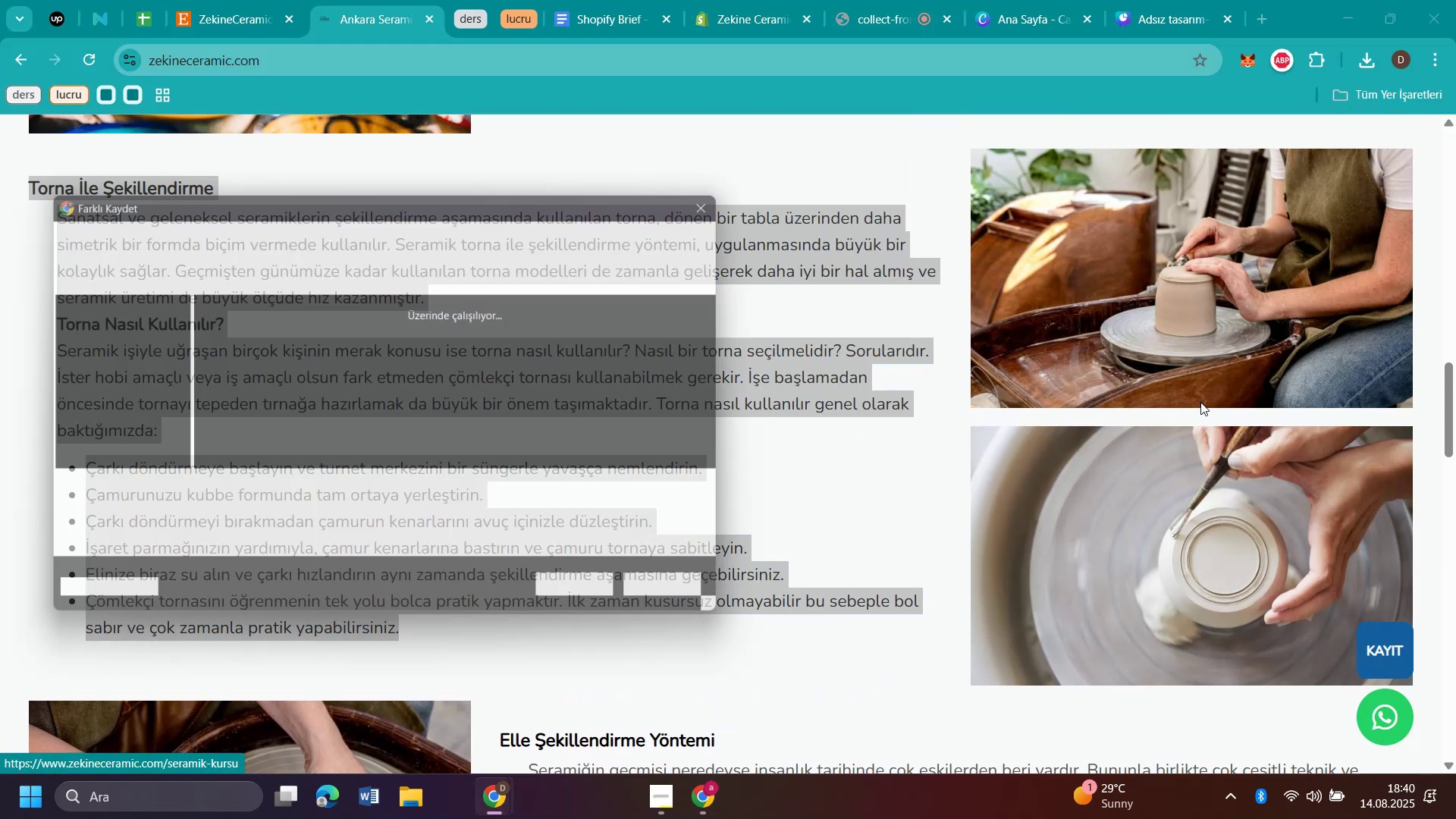 
key(T)
 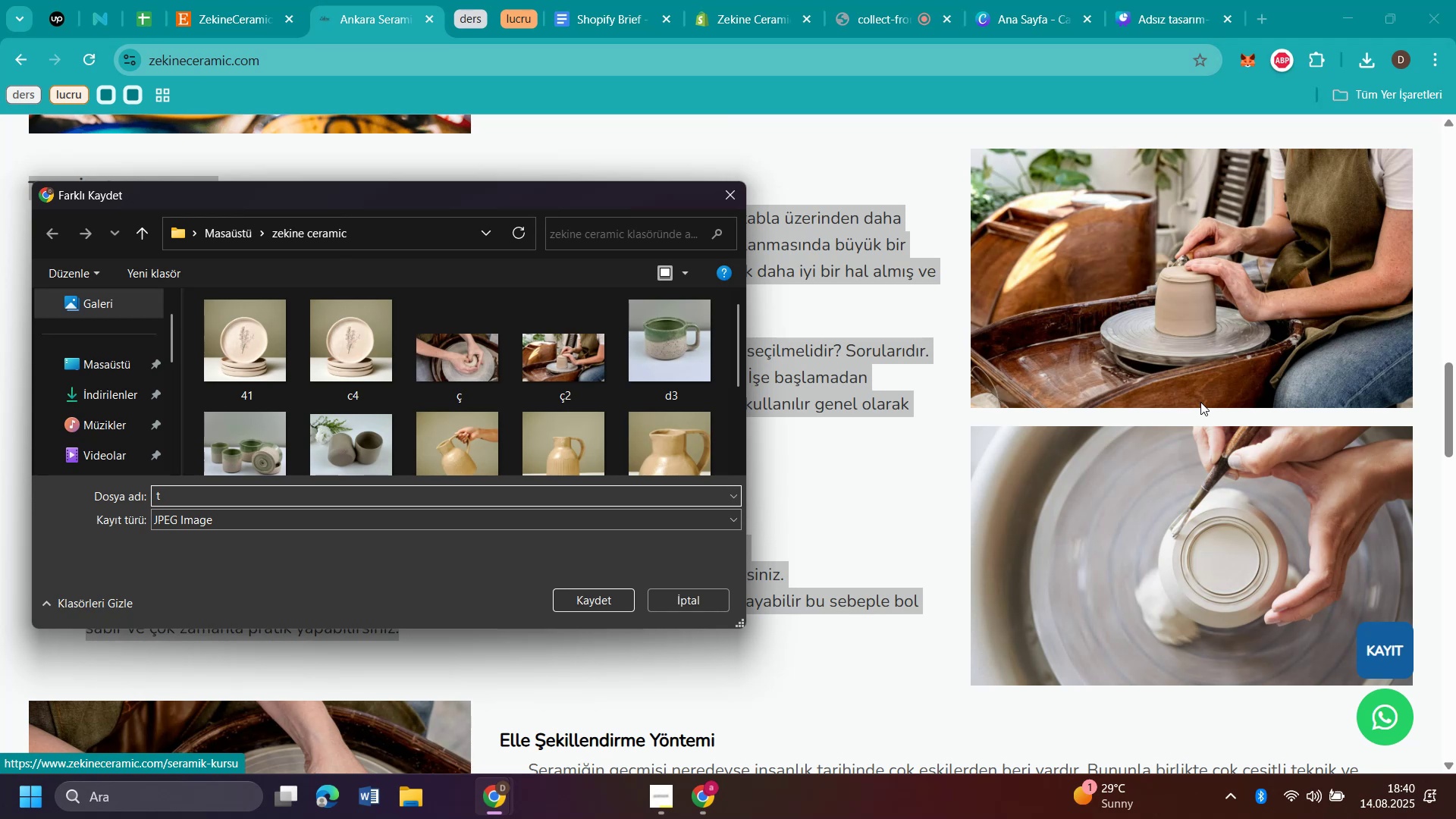 
key(Enter)
 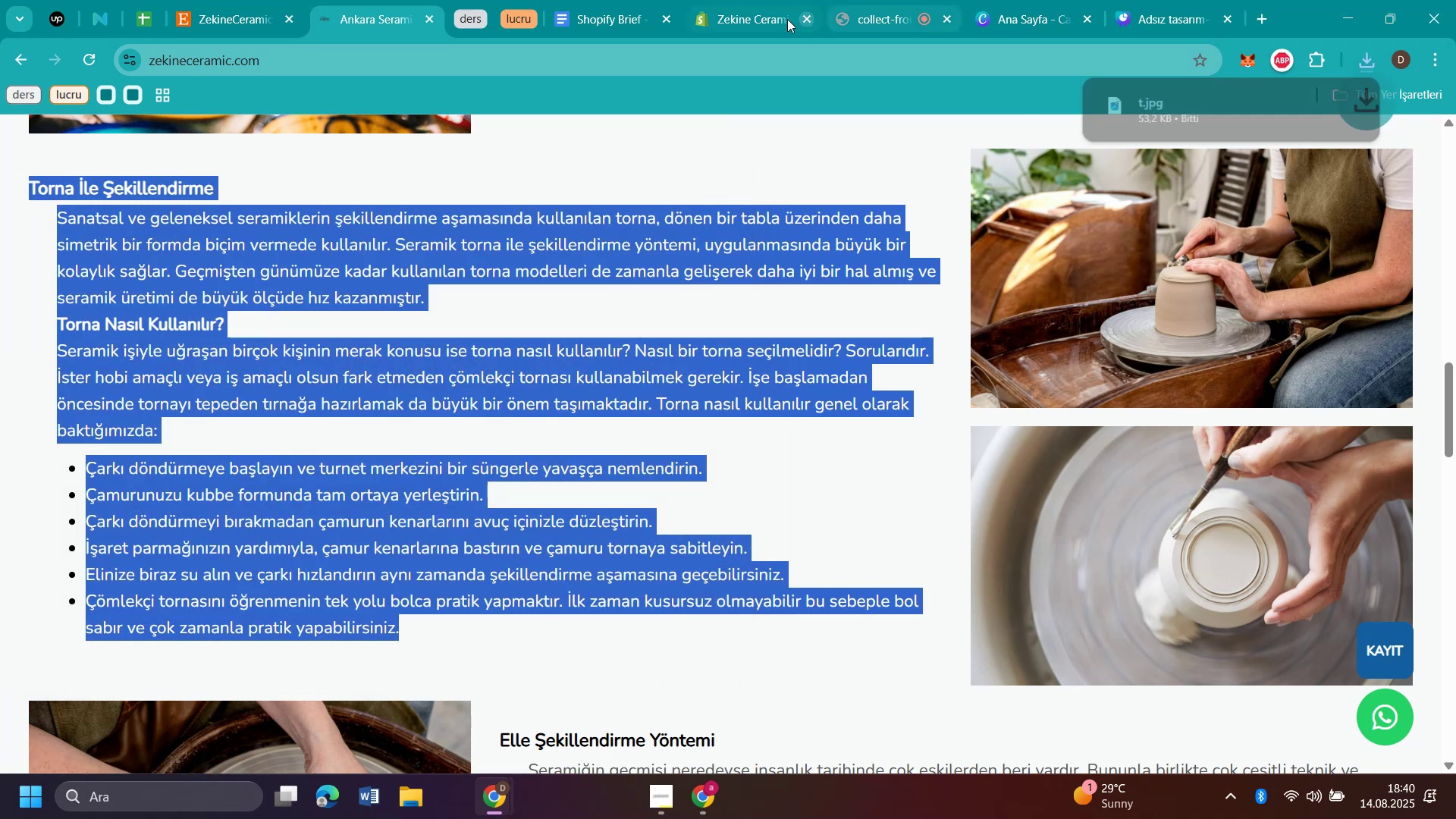 
left_click([758, 15])
 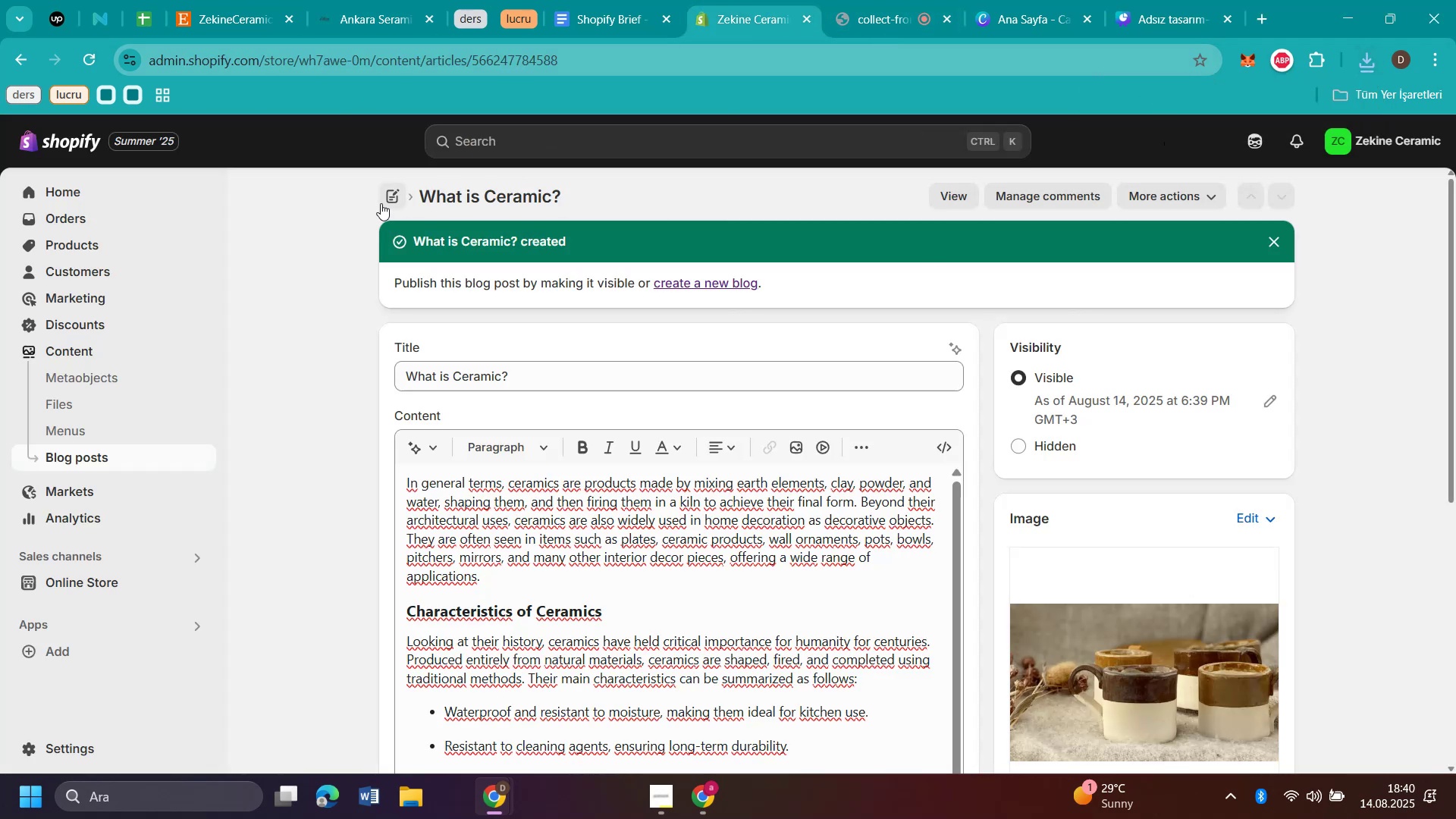 
left_click([381, 203])
 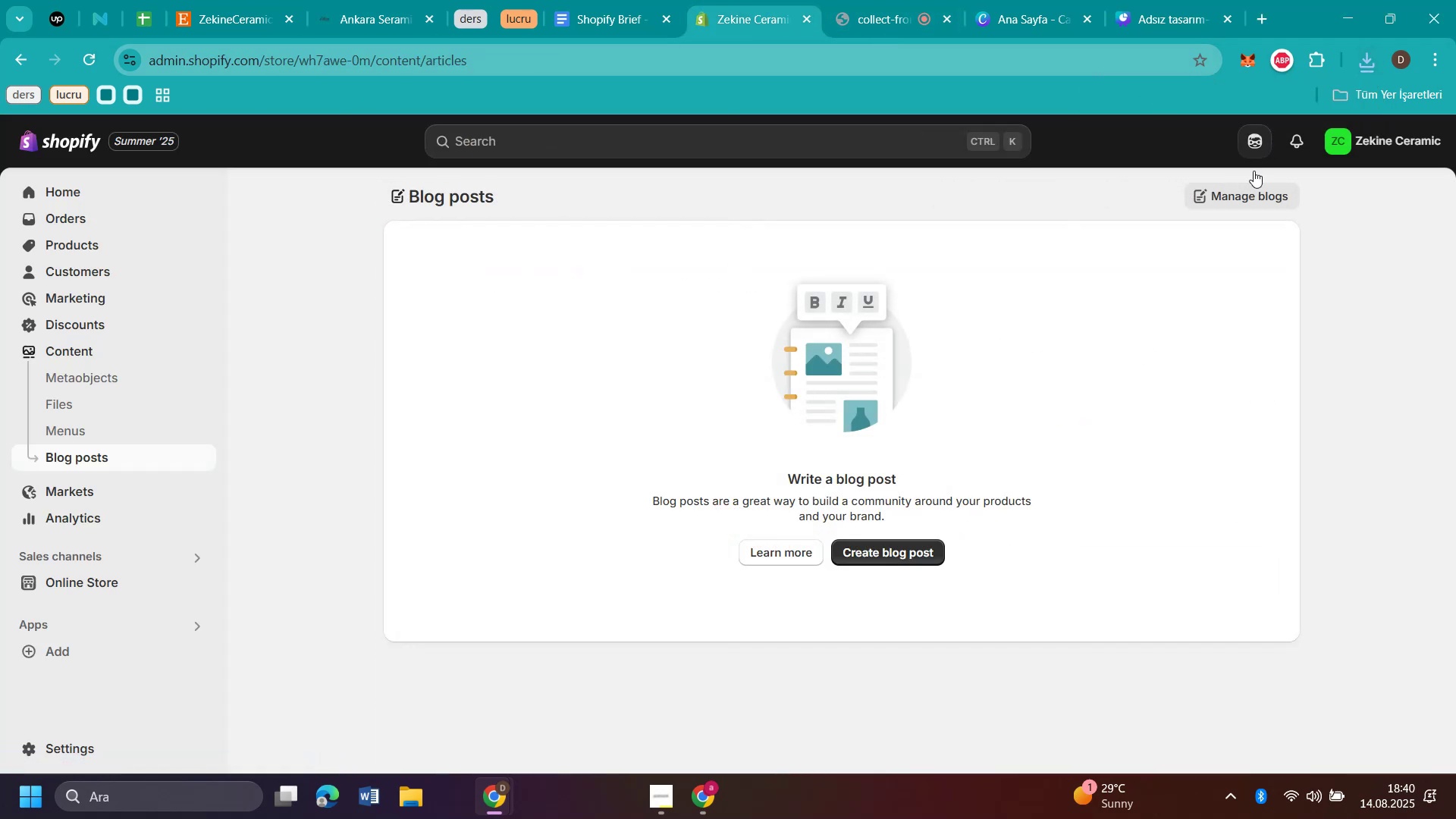 
left_click([915, 555])
 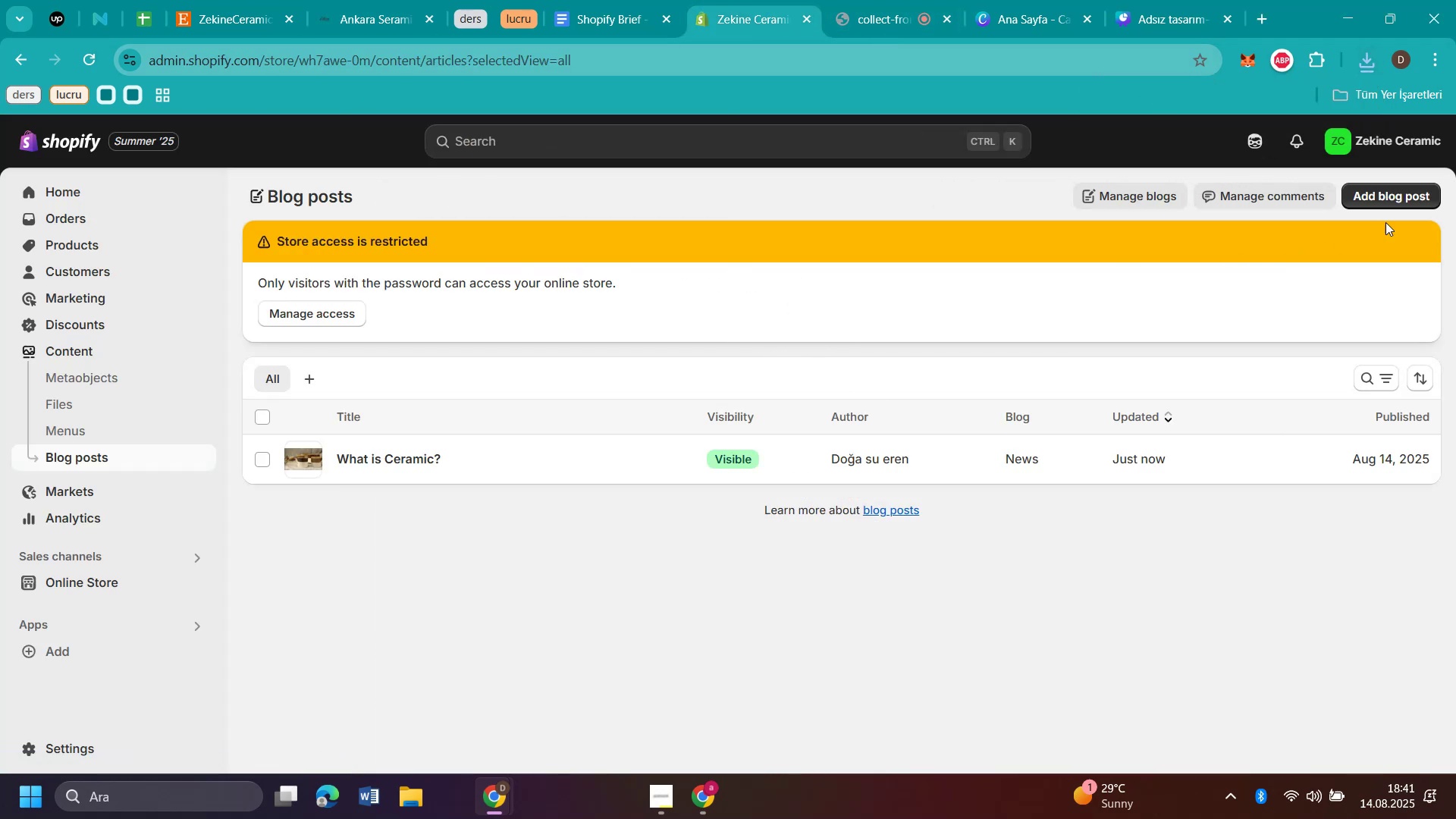 
left_click([1414, 185])
 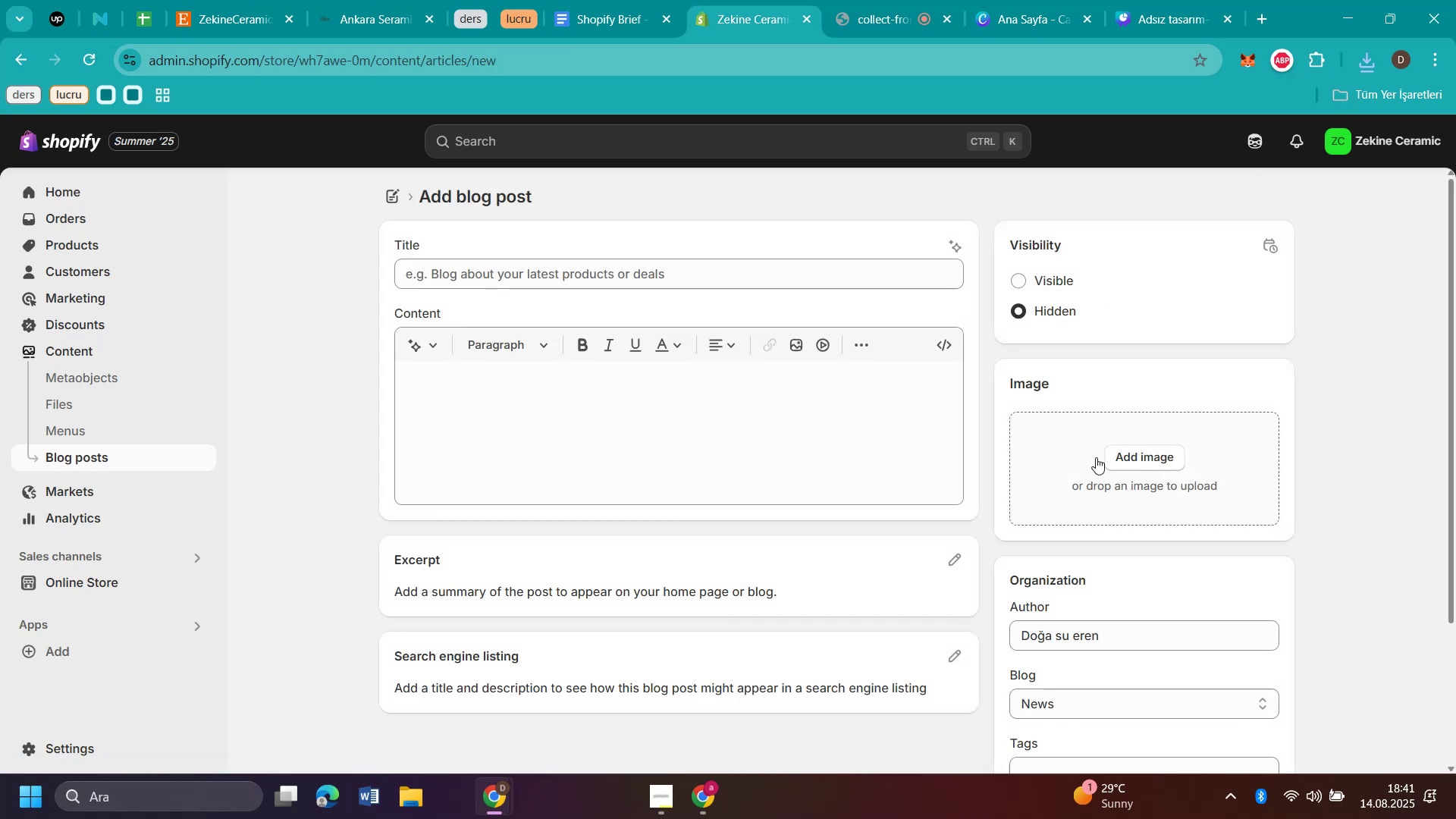 
left_click([1025, 281])
 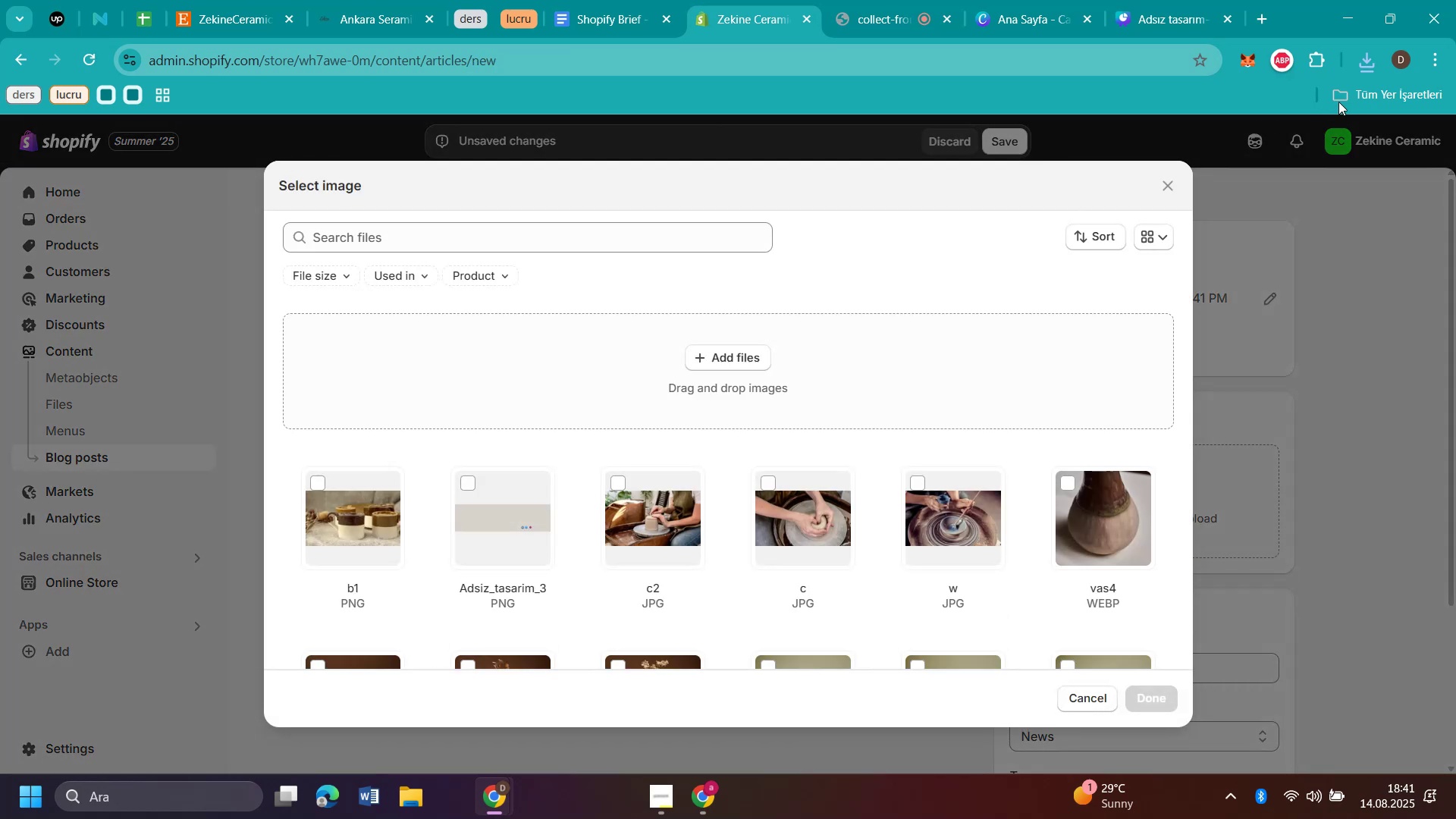 
left_click([1362, 69])
 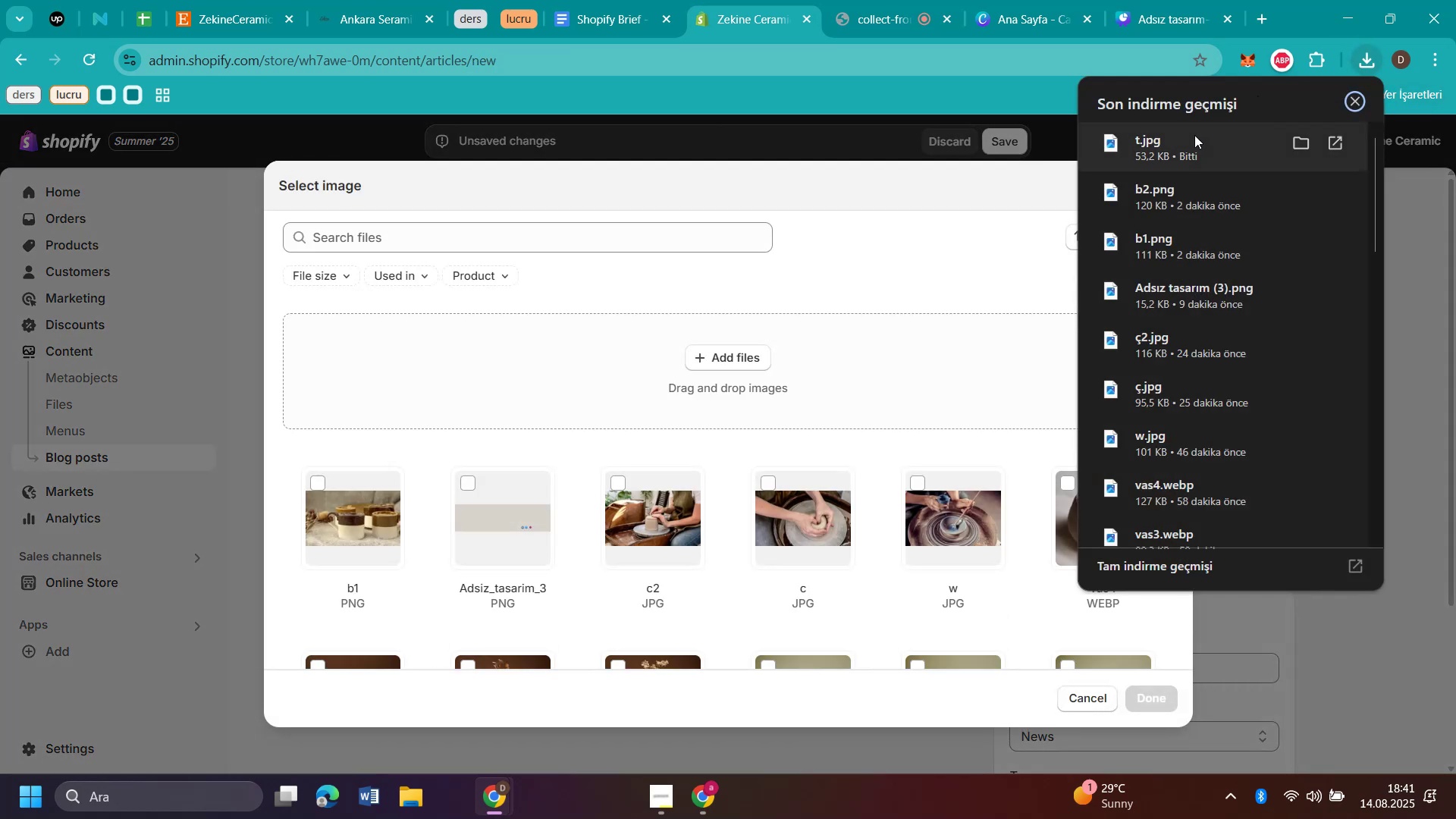 
left_click_drag(start_coordinate=[1194, 135], to_coordinate=[660, 372])
 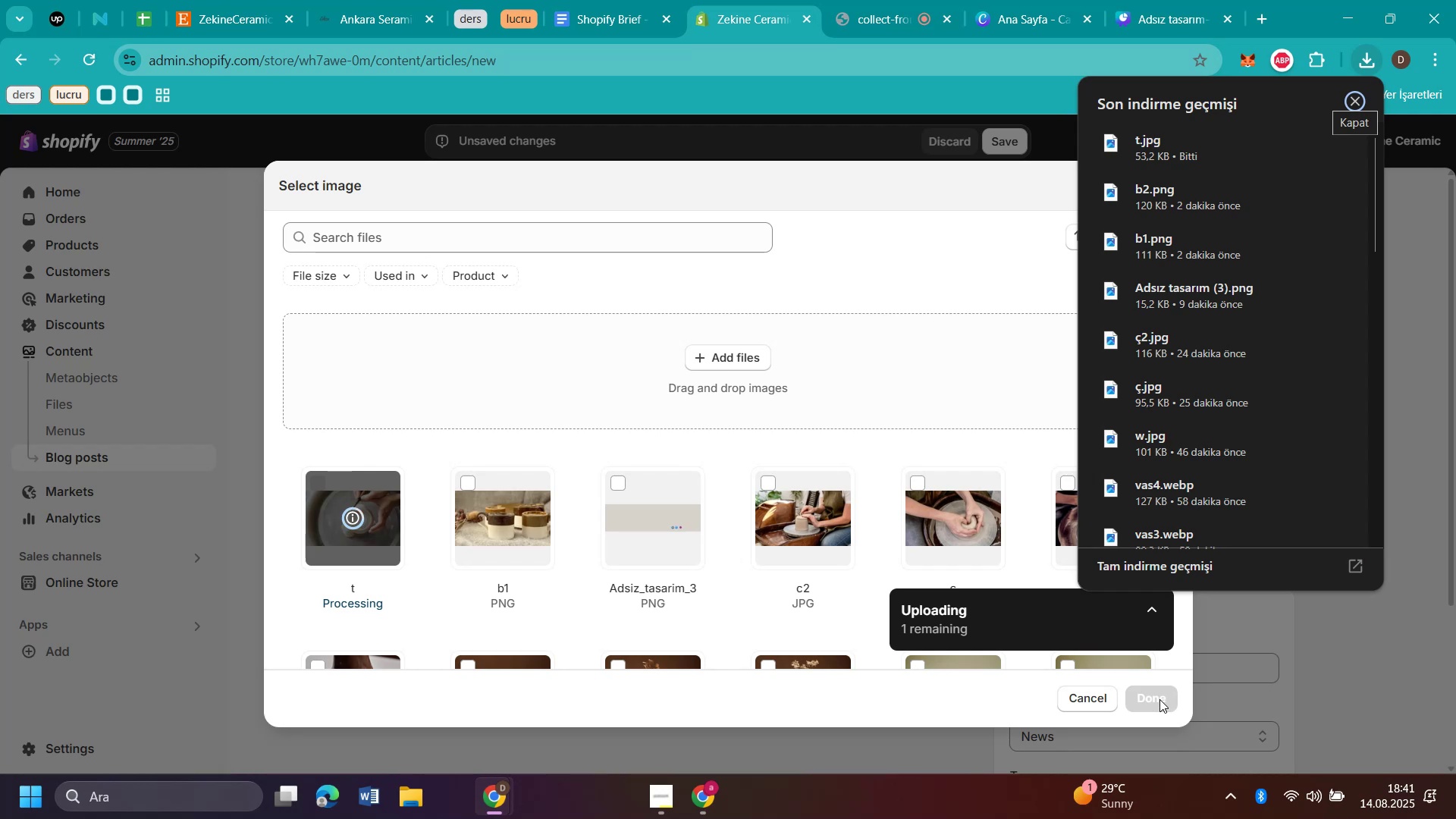 
wait(6.13)
 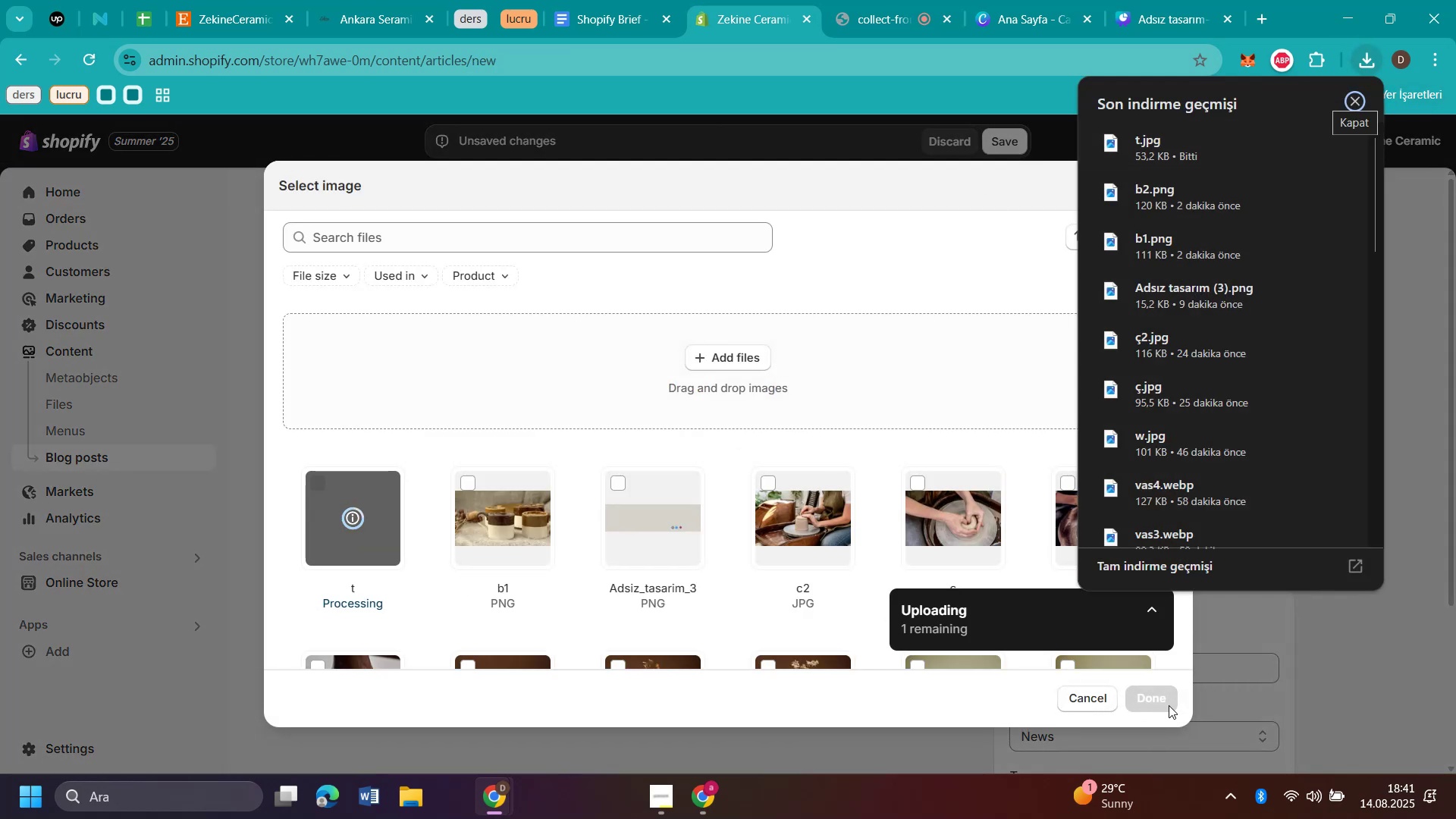 
left_click([1159, 699])
 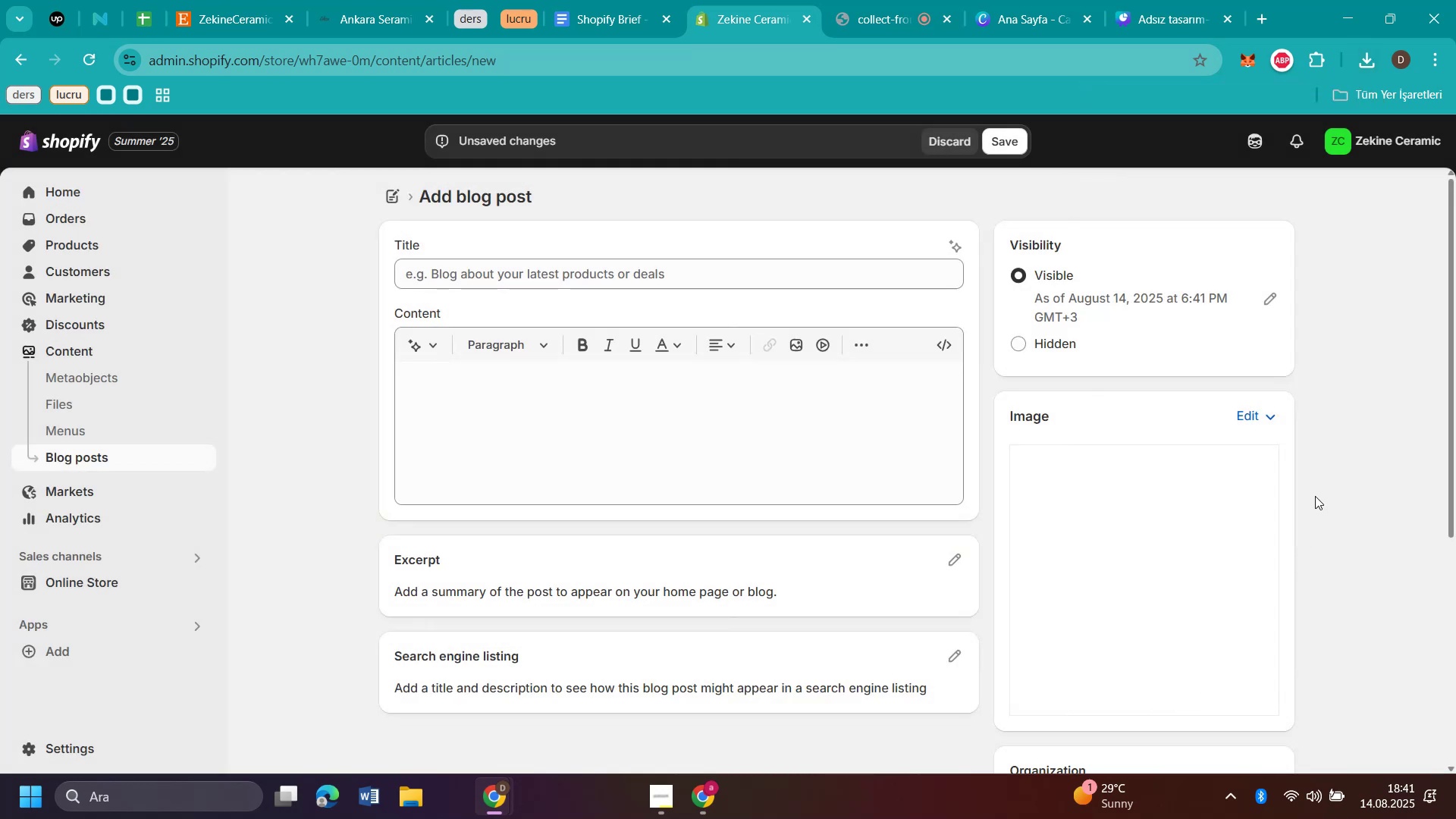 
scroll: coordinate [1226, 522], scroll_direction: down, amount: 5.0
 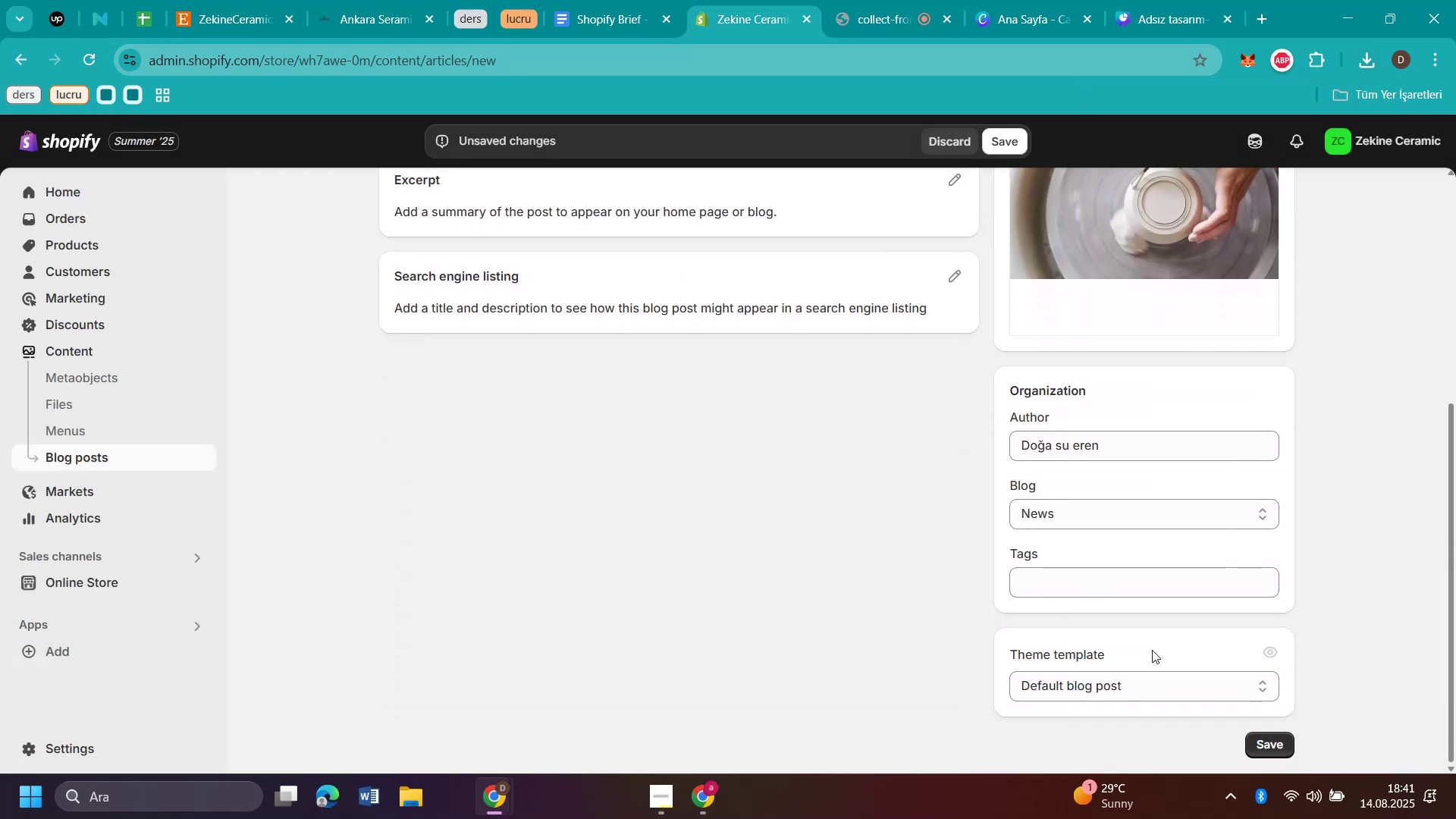 
scroll: coordinate [543, 446], scroll_direction: up, amount: 6.0
 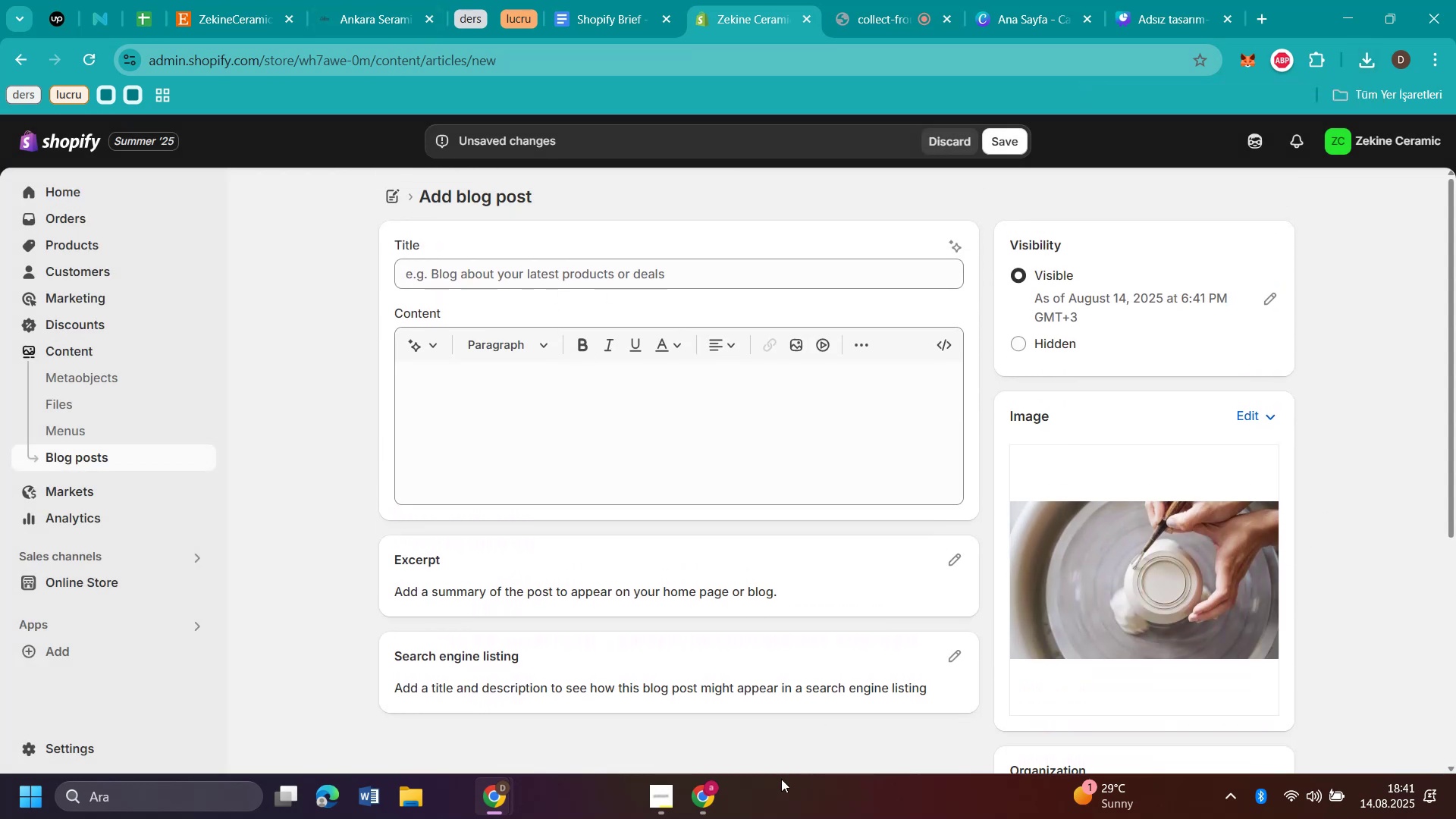 
left_click([699, 805])
 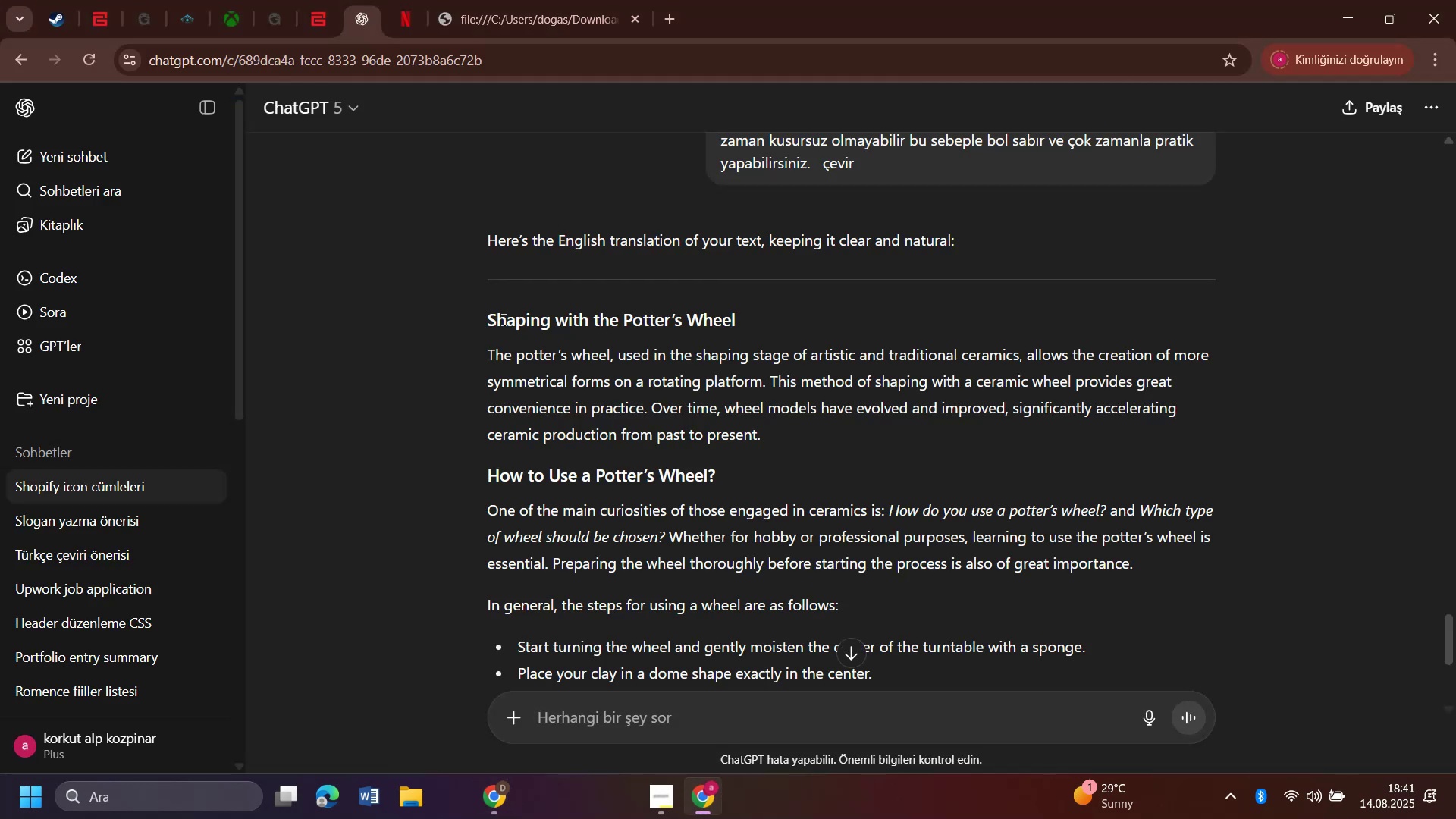 
left_click_drag(start_coordinate=[486, 318], to_coordinate=[814, 315])
 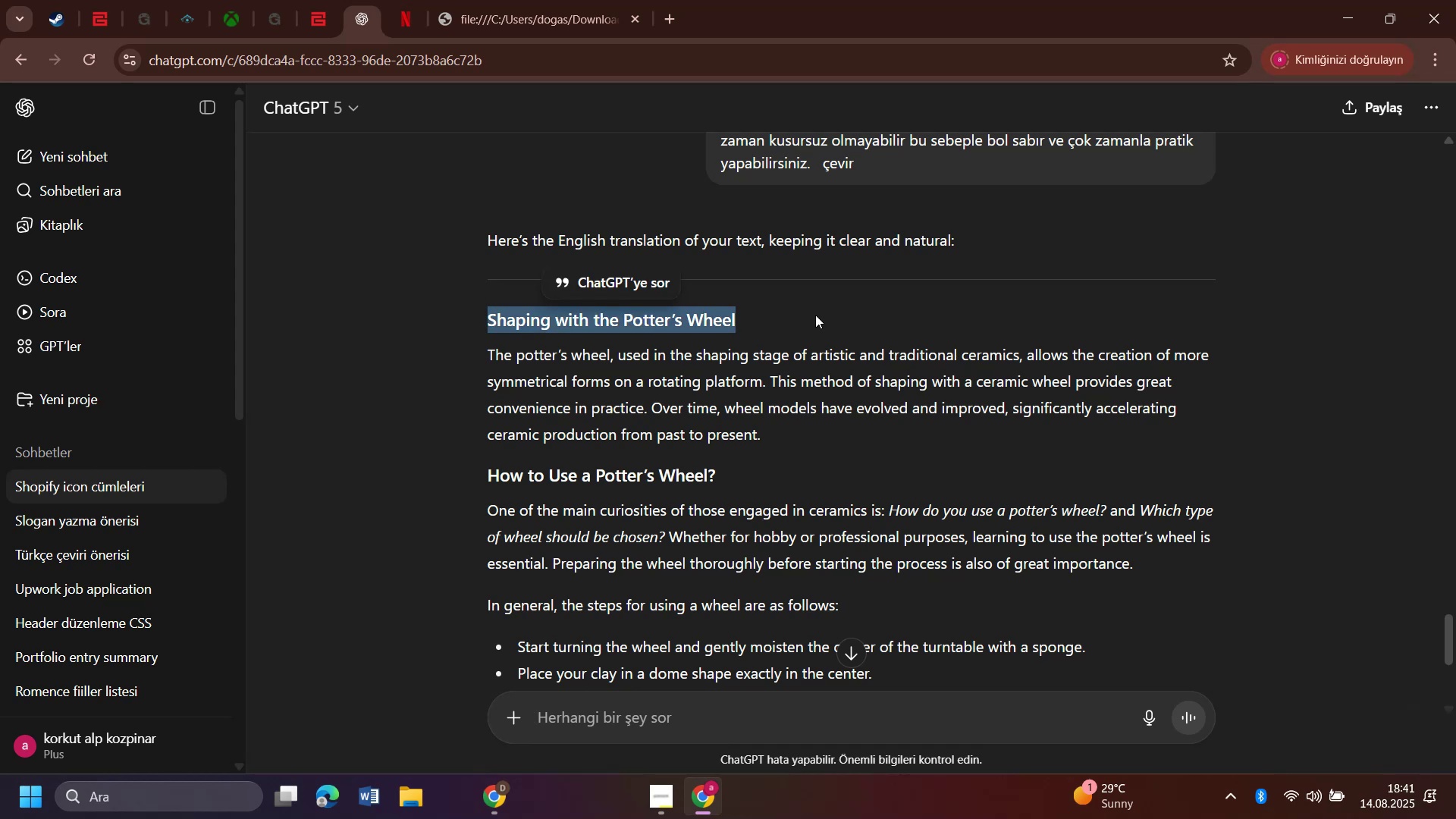 
key(Control+C)
 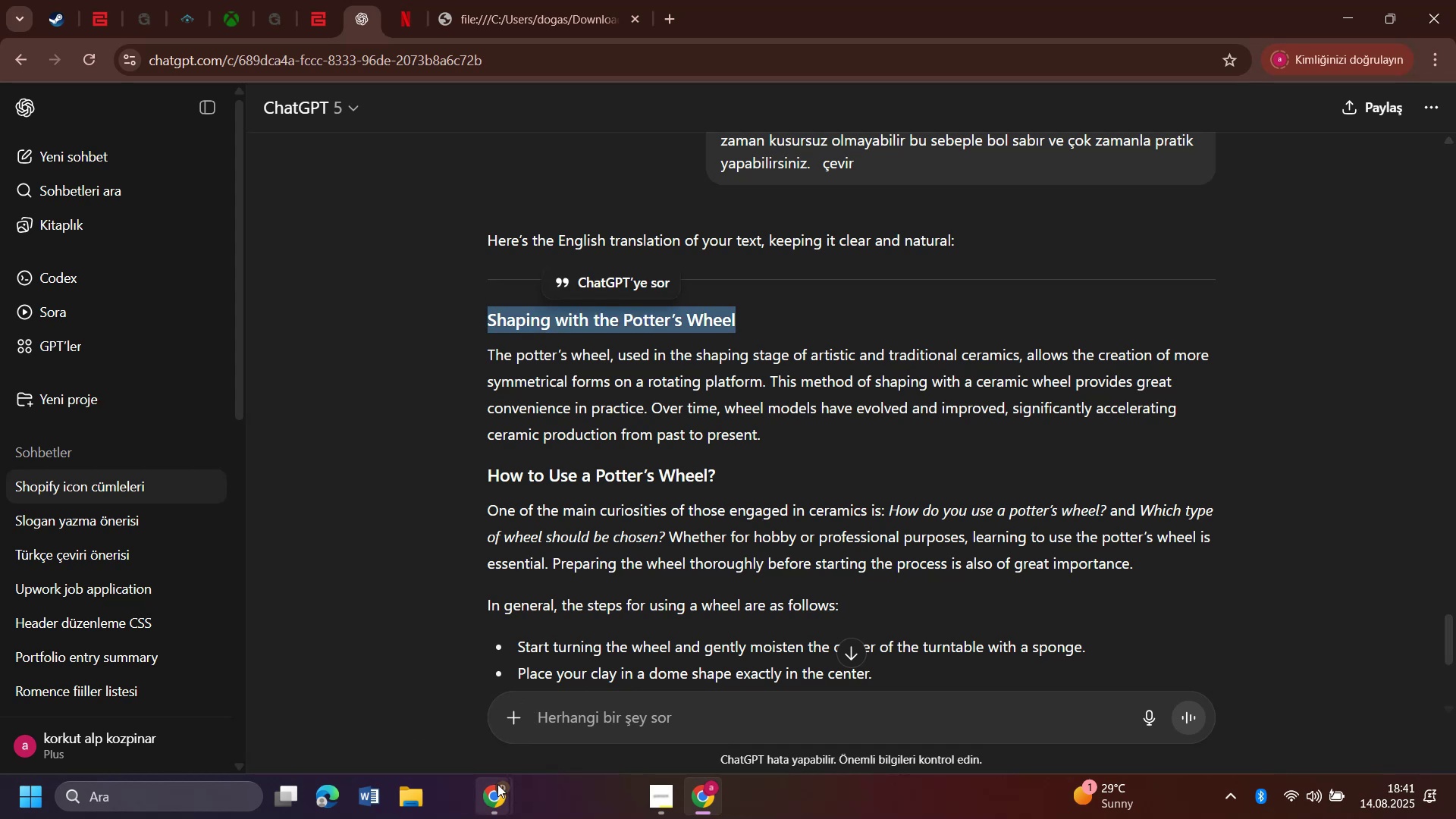 
left_click([495, 784])
 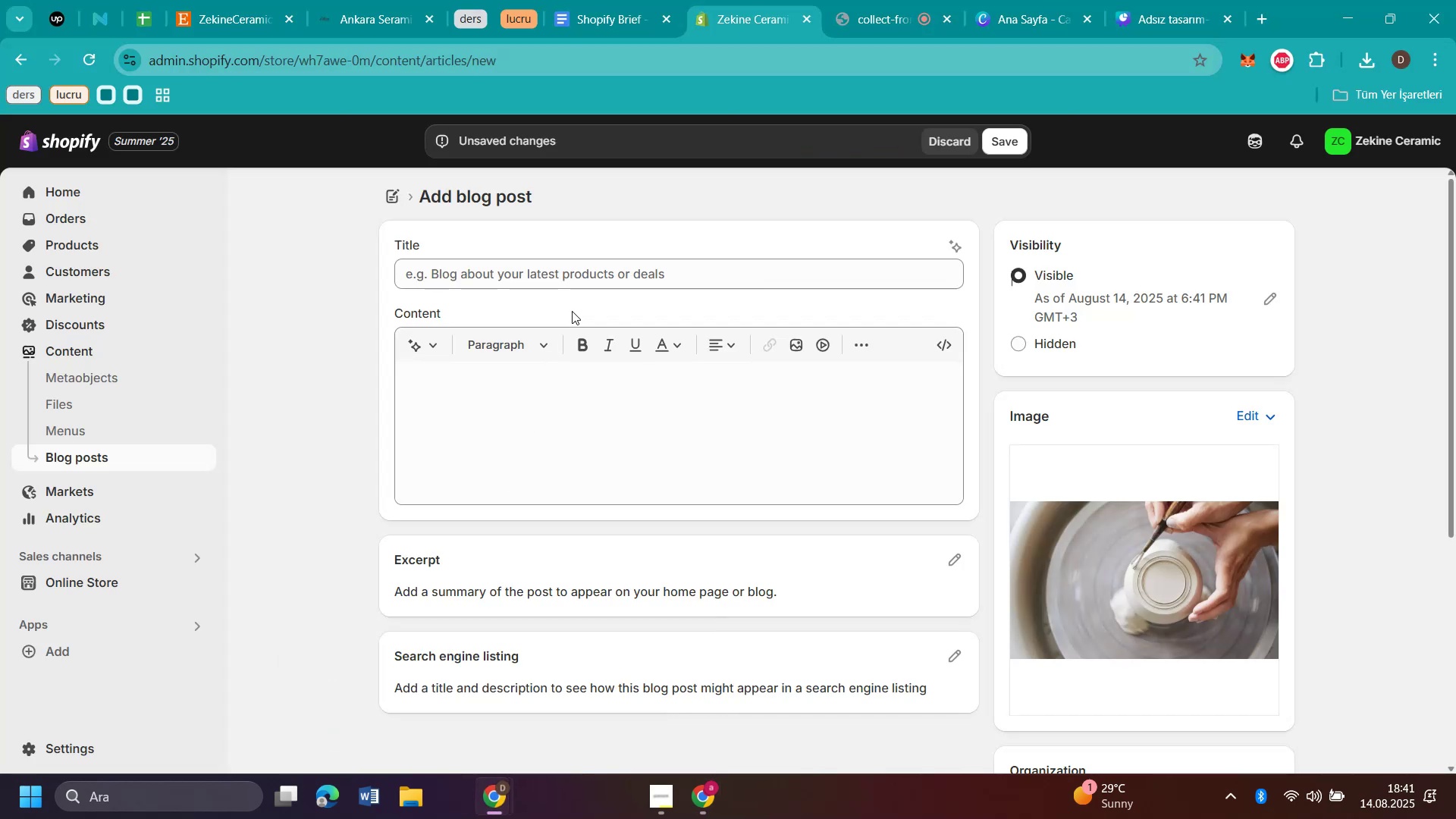 
left_click([582, 275])
 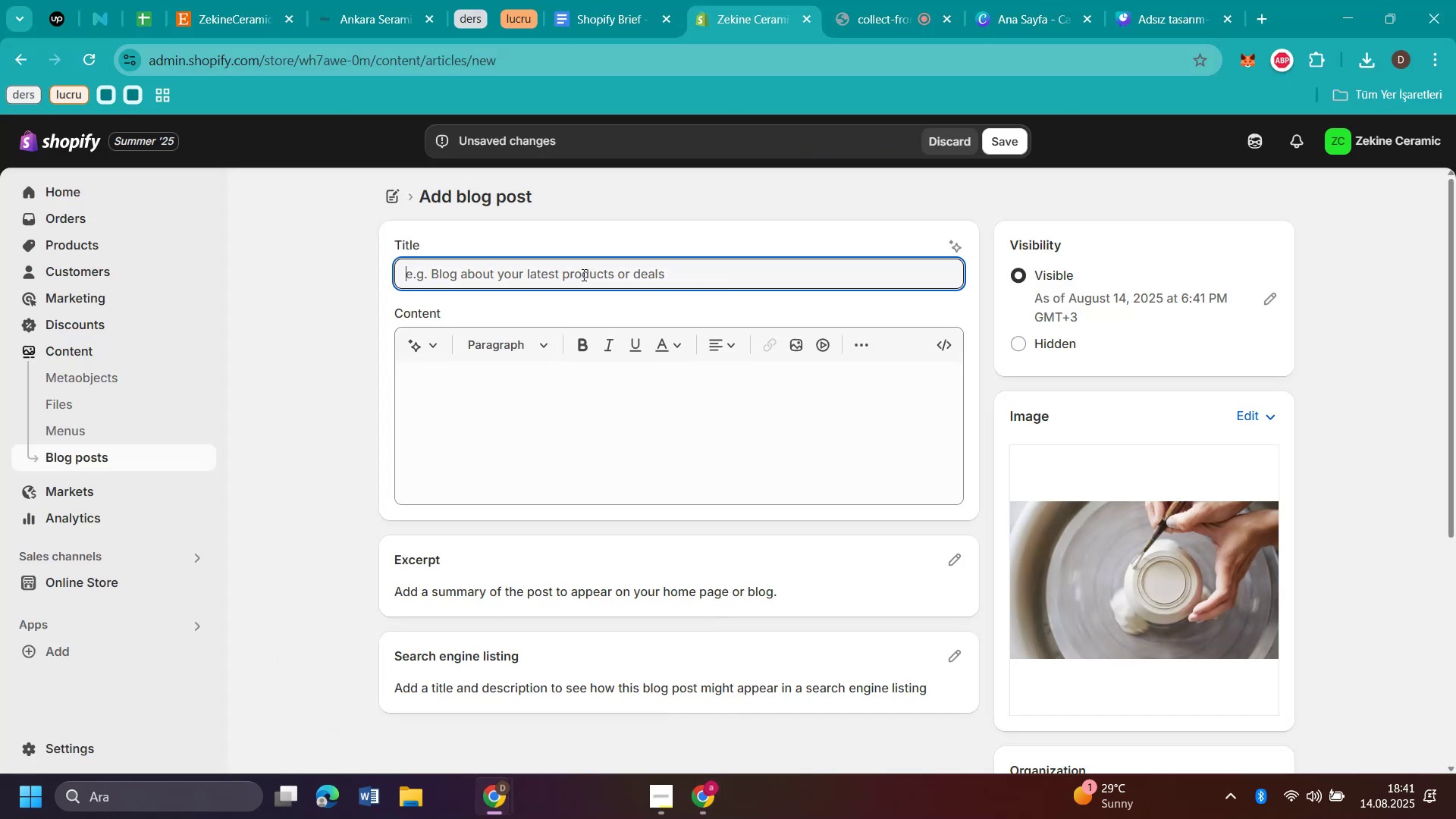 
key(Control+V)
 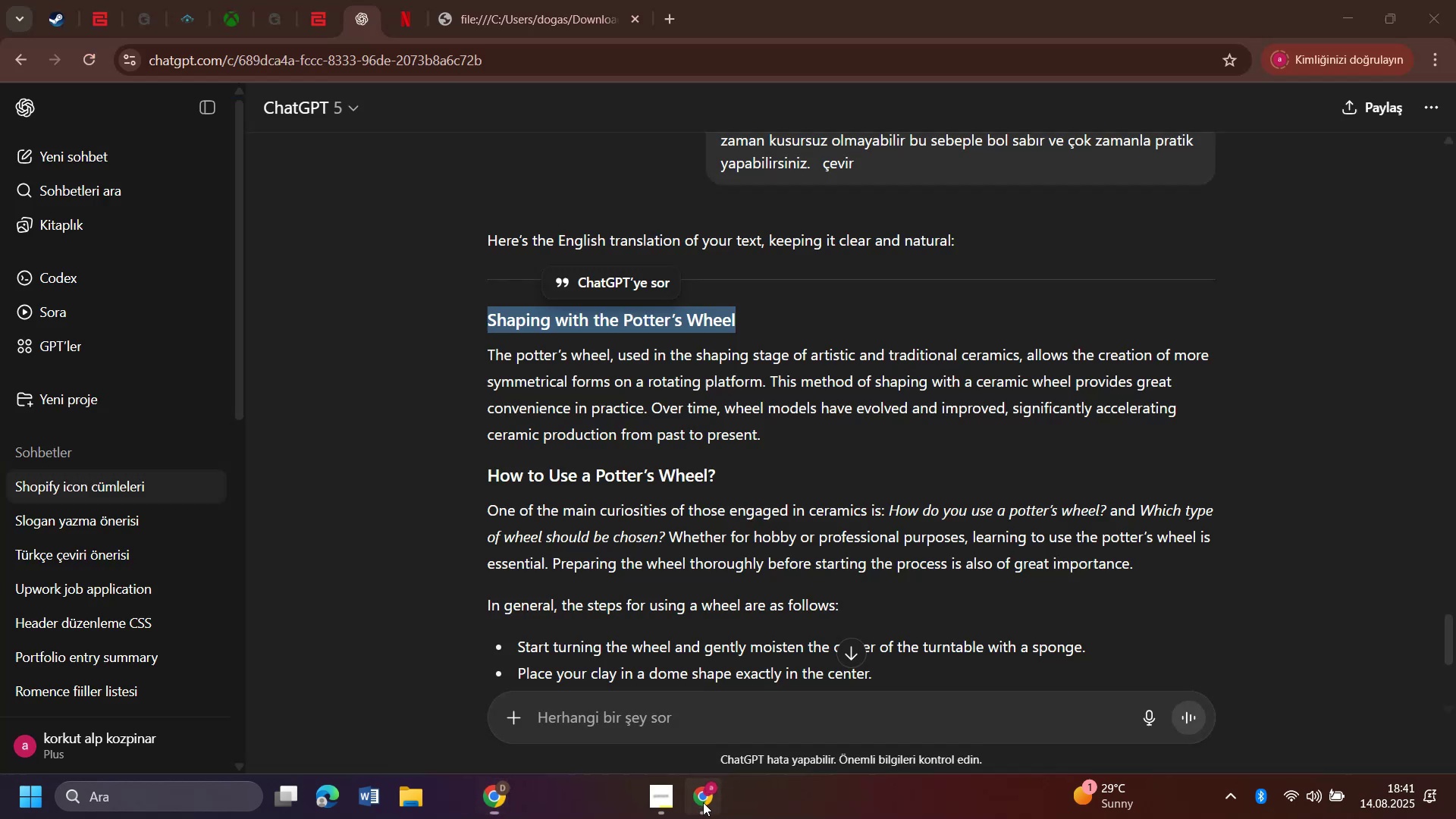 
double_click([650, 560])
 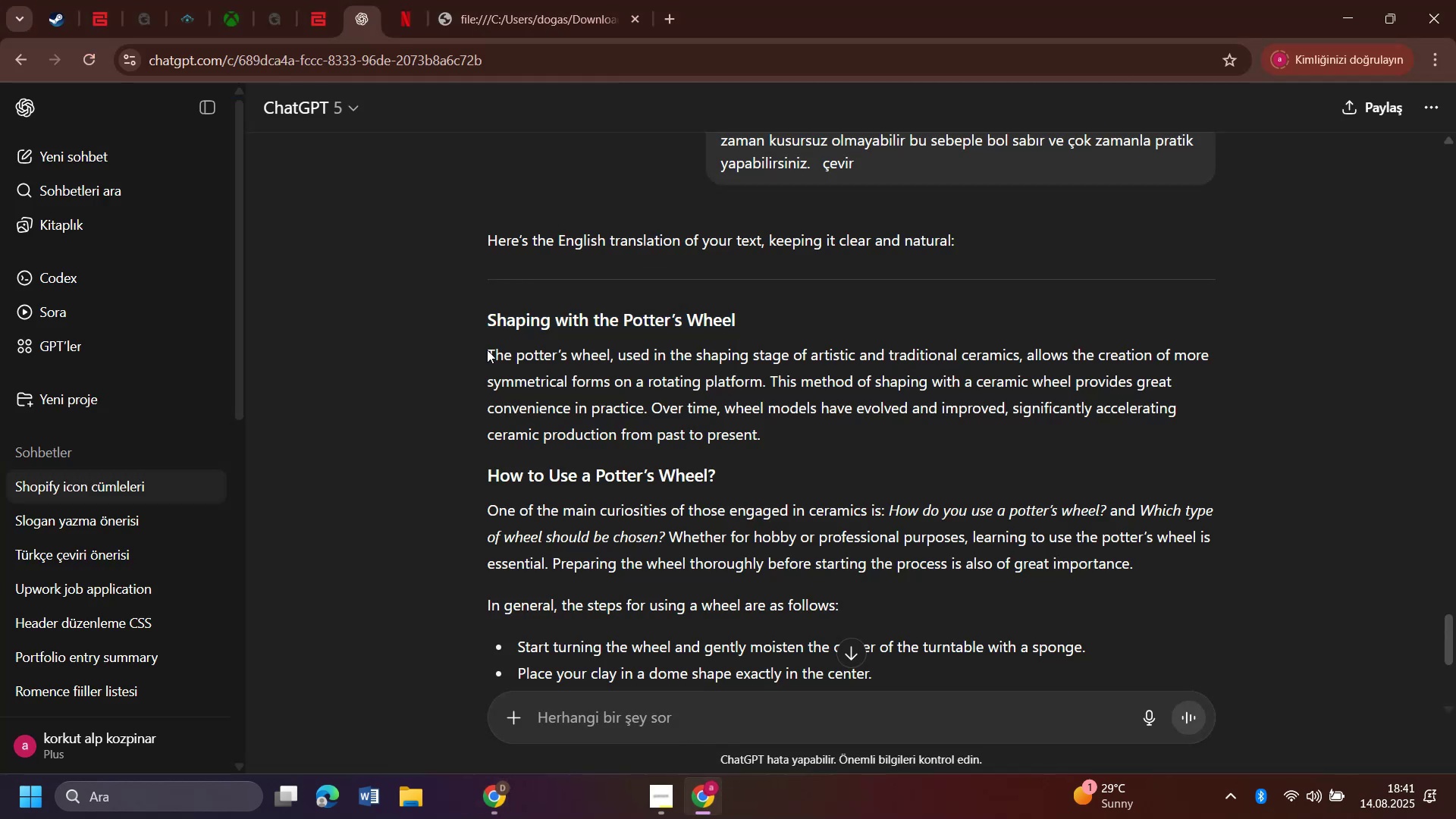 
left_click_drag(start_coordinate=[488, 350], to_coordinate=[1208, 437])
 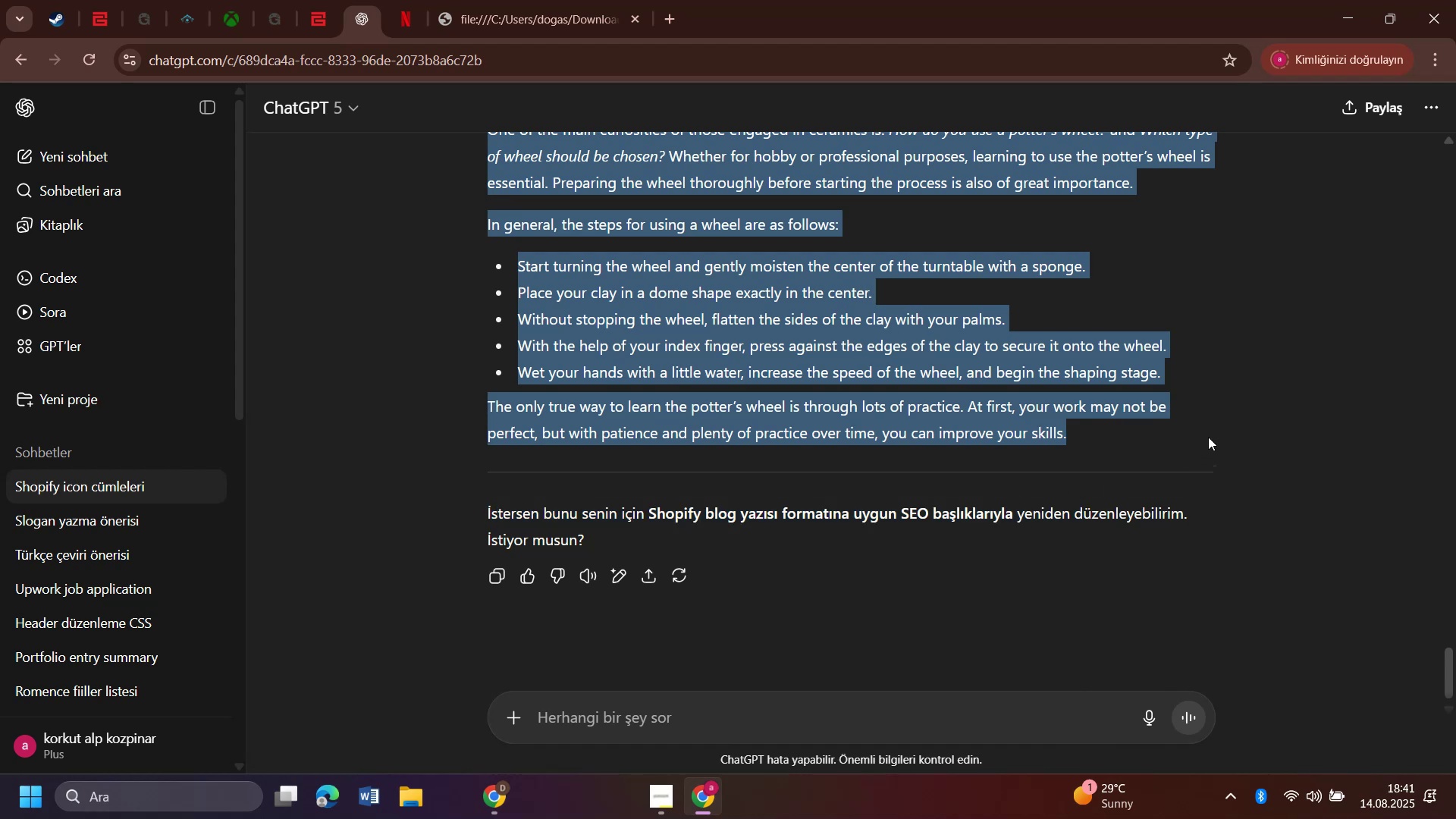 
key(Control+C)
 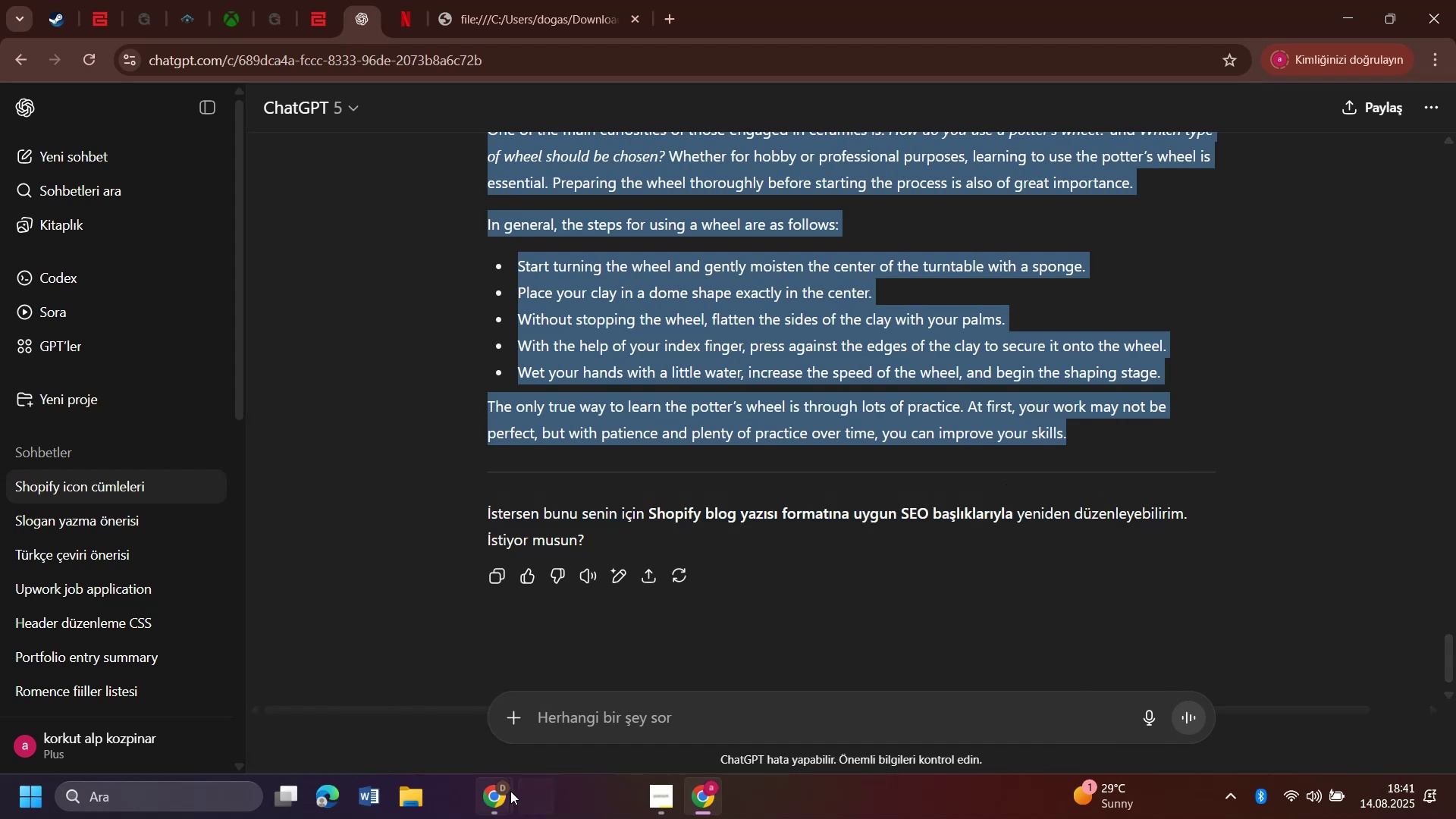 
left_click([494, 795])
 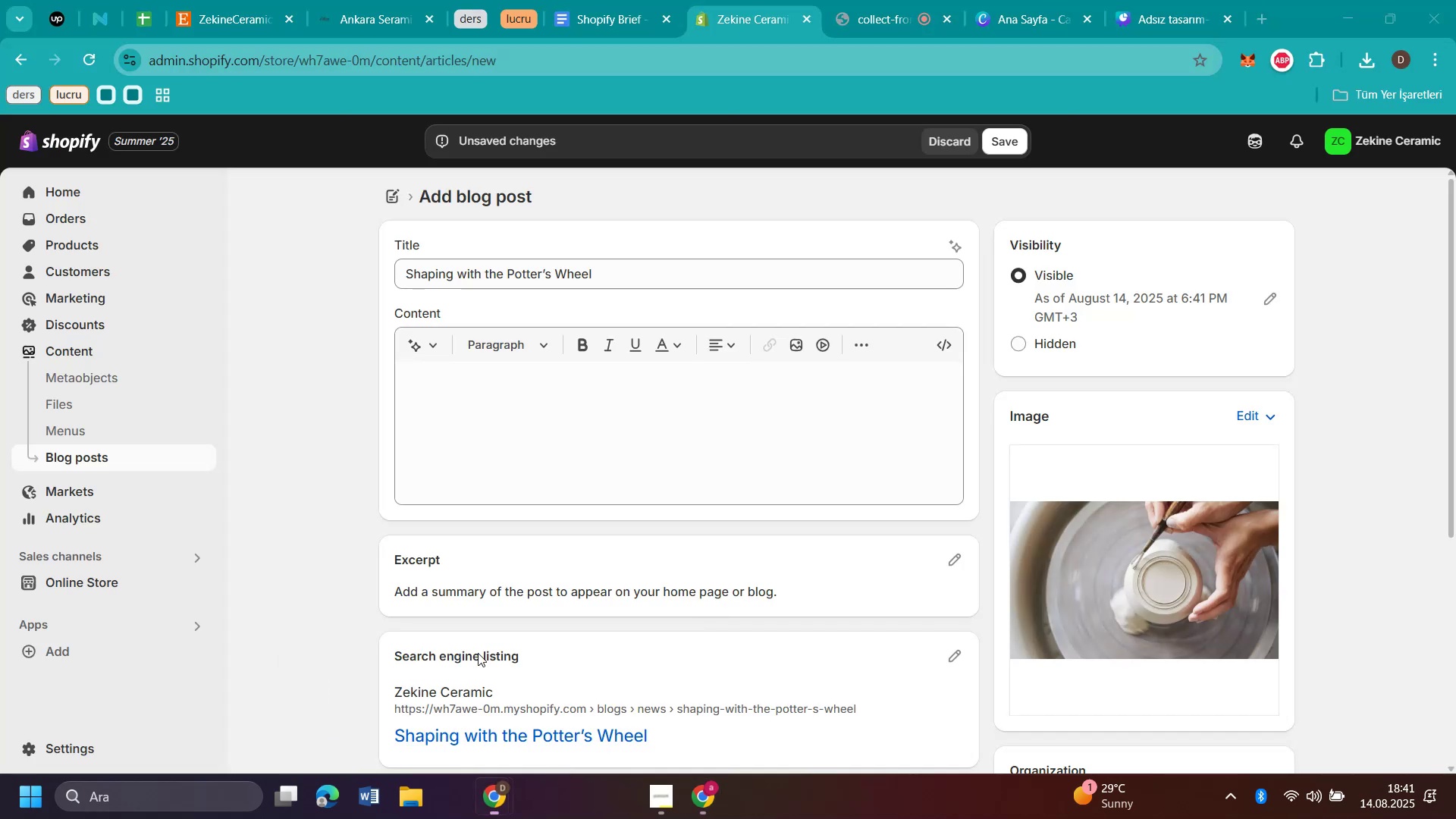 
double_click([563, 425])
 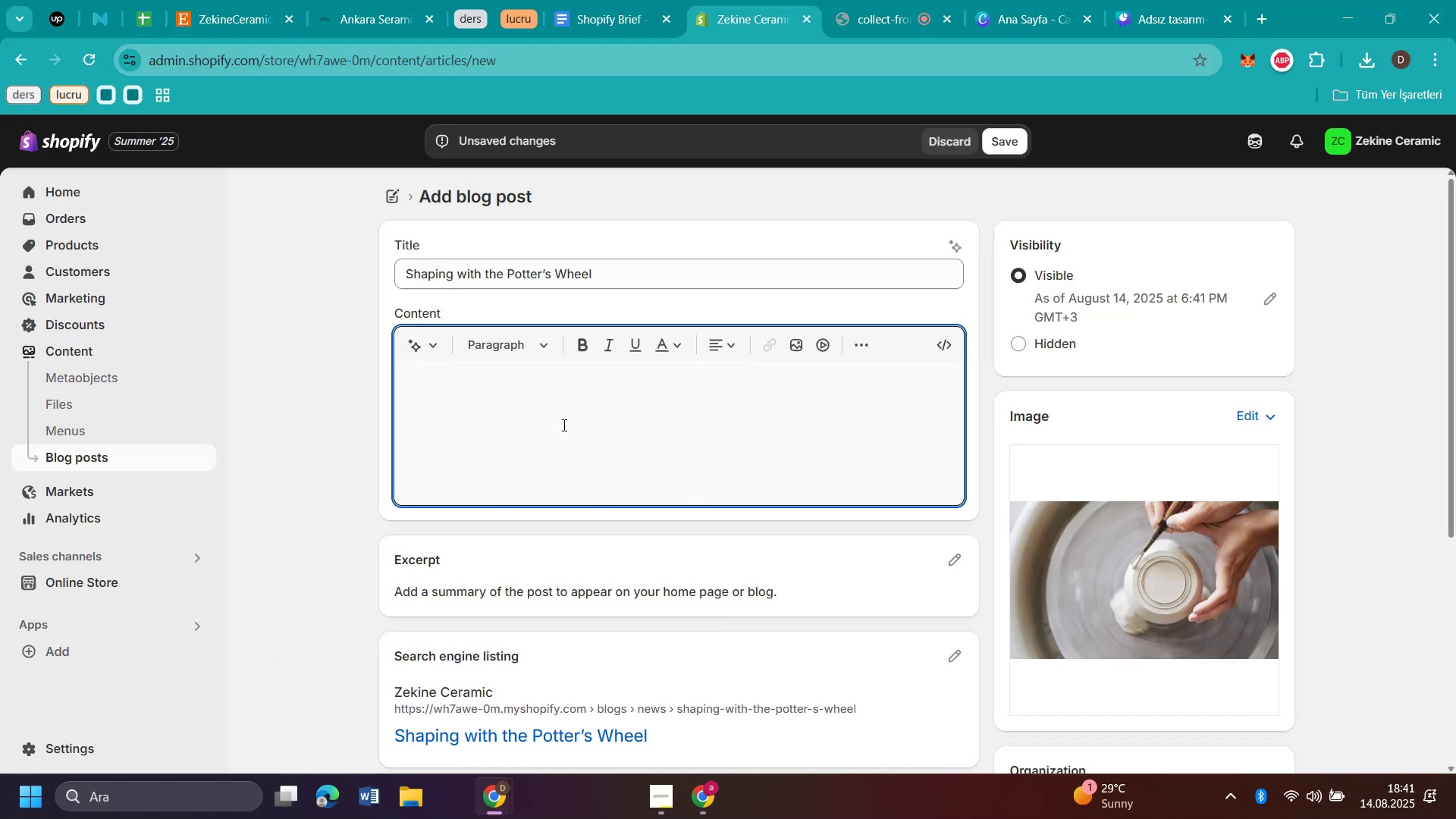 
key(Control+V)
 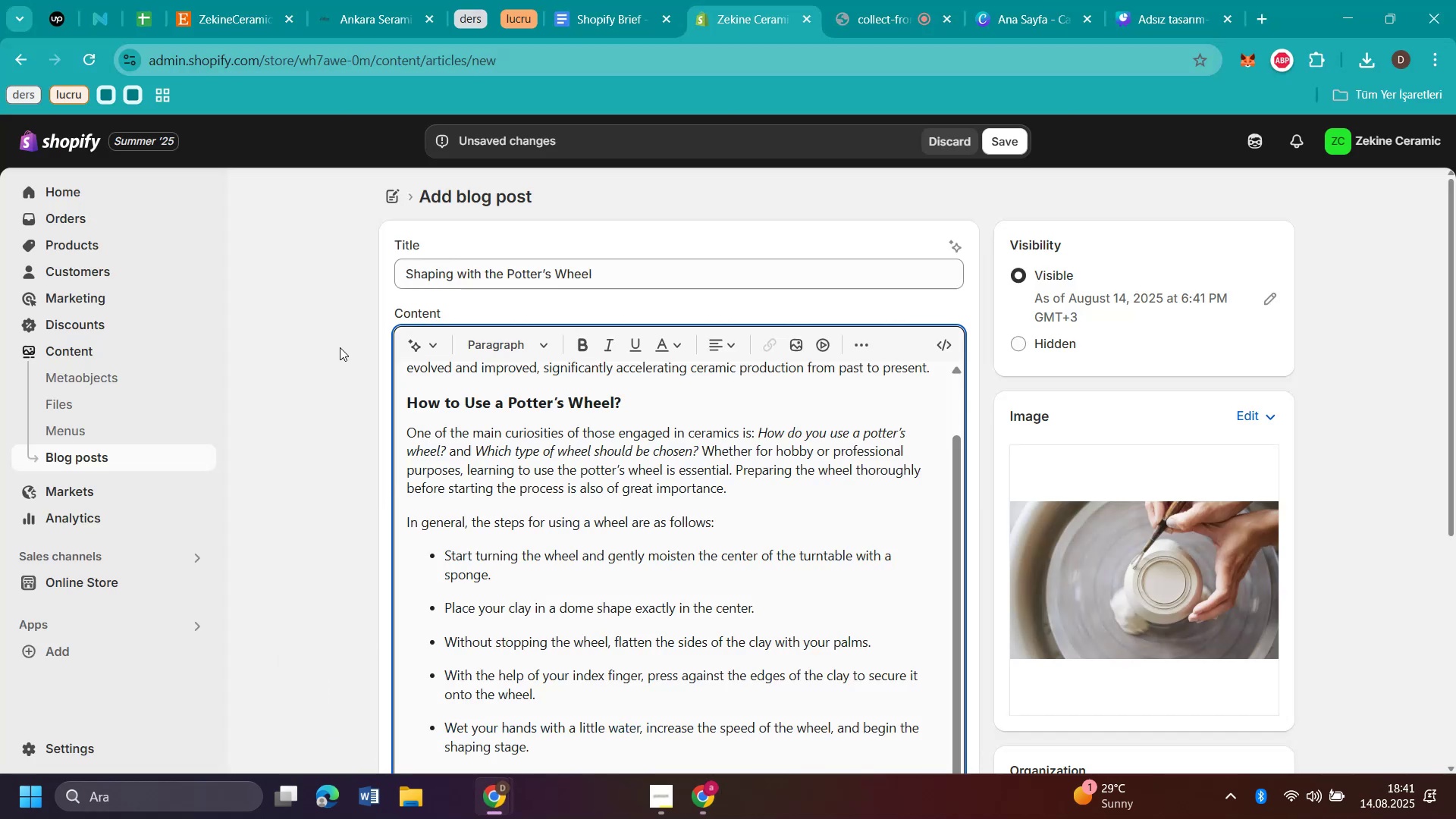 
left_click([340, 347])
 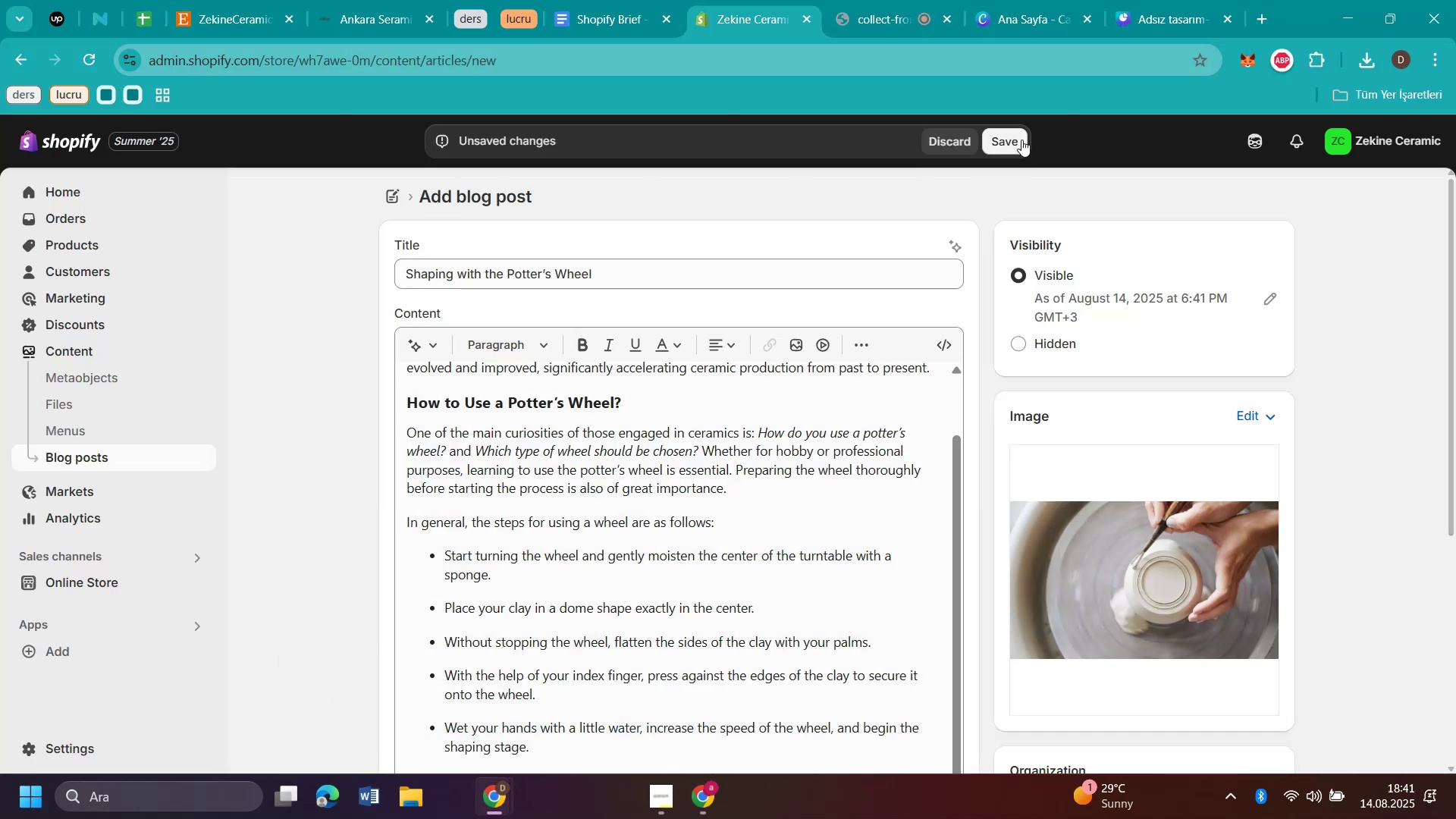 
left_click([993, 147])
 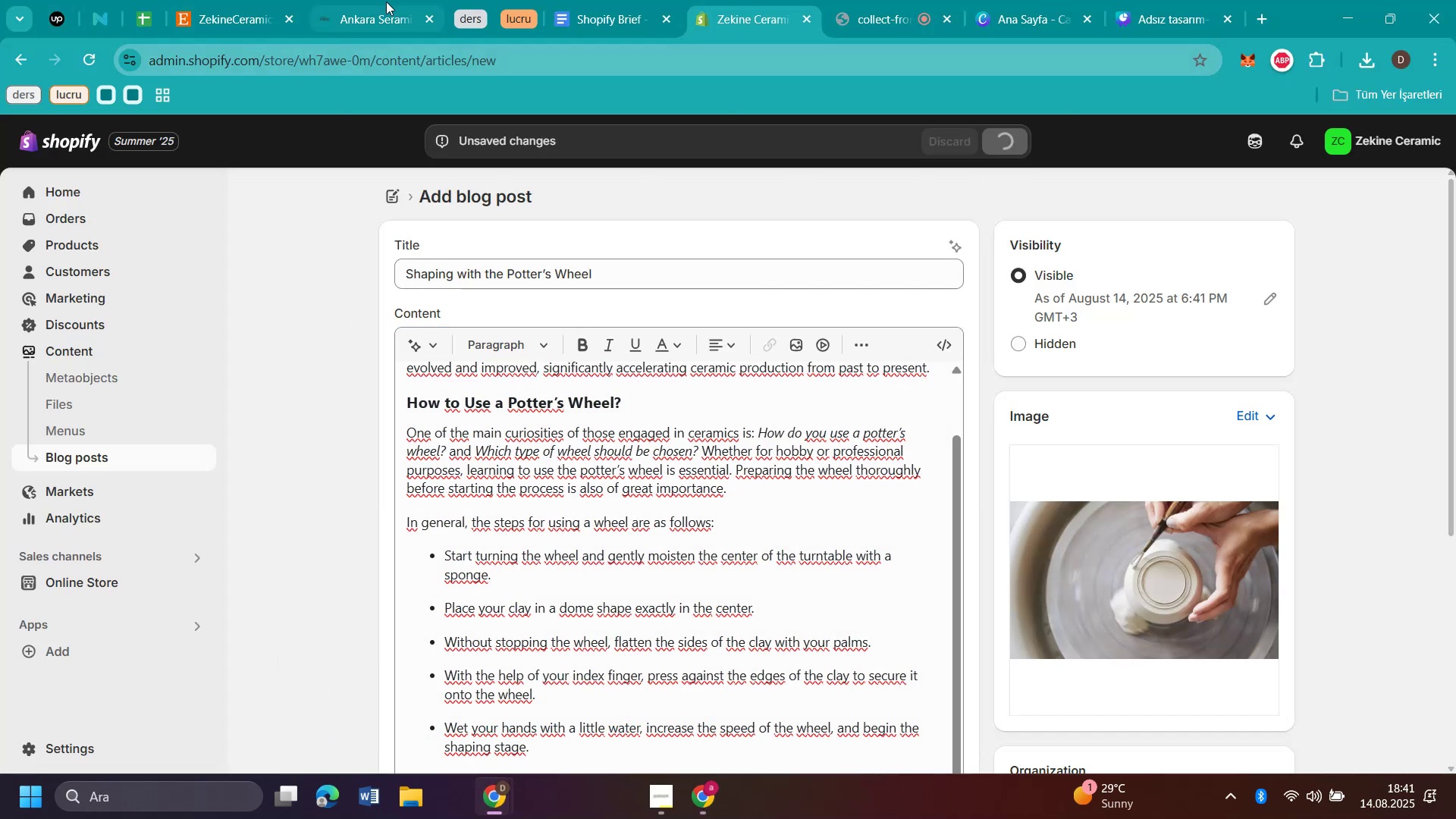 
left_click([382, 16])
 